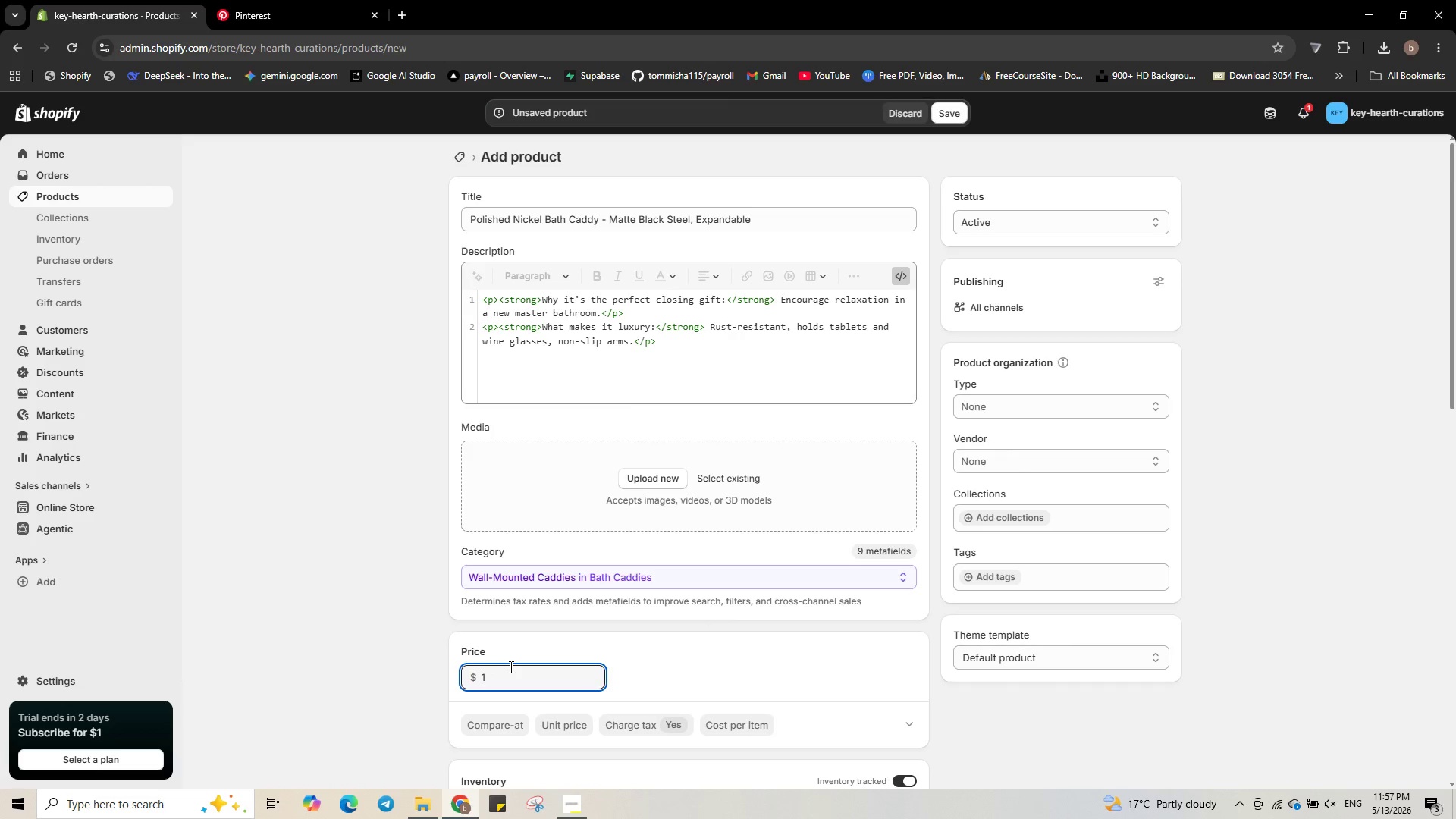 
key(Numpad8)
 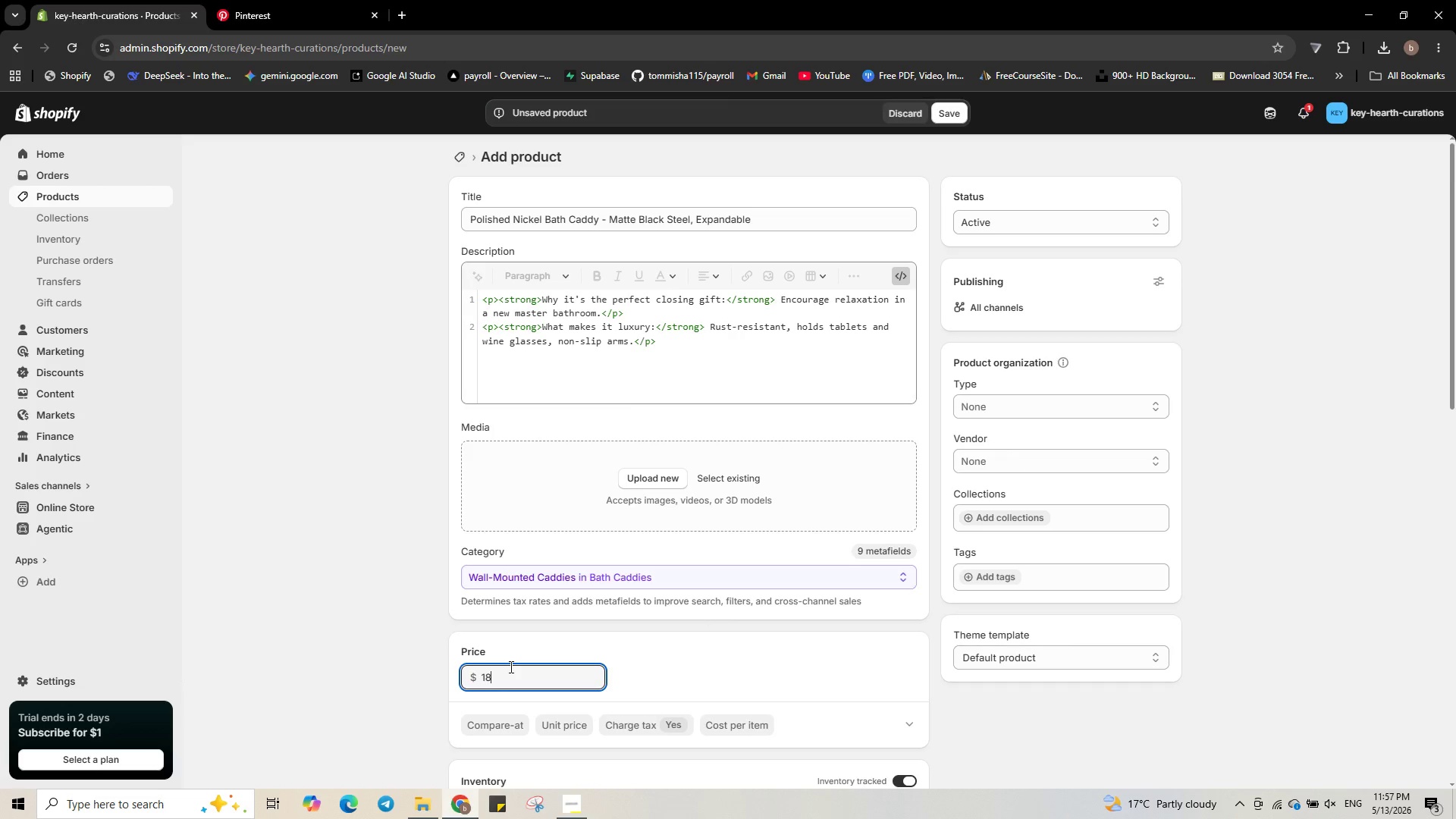 
key(Numpad5)
 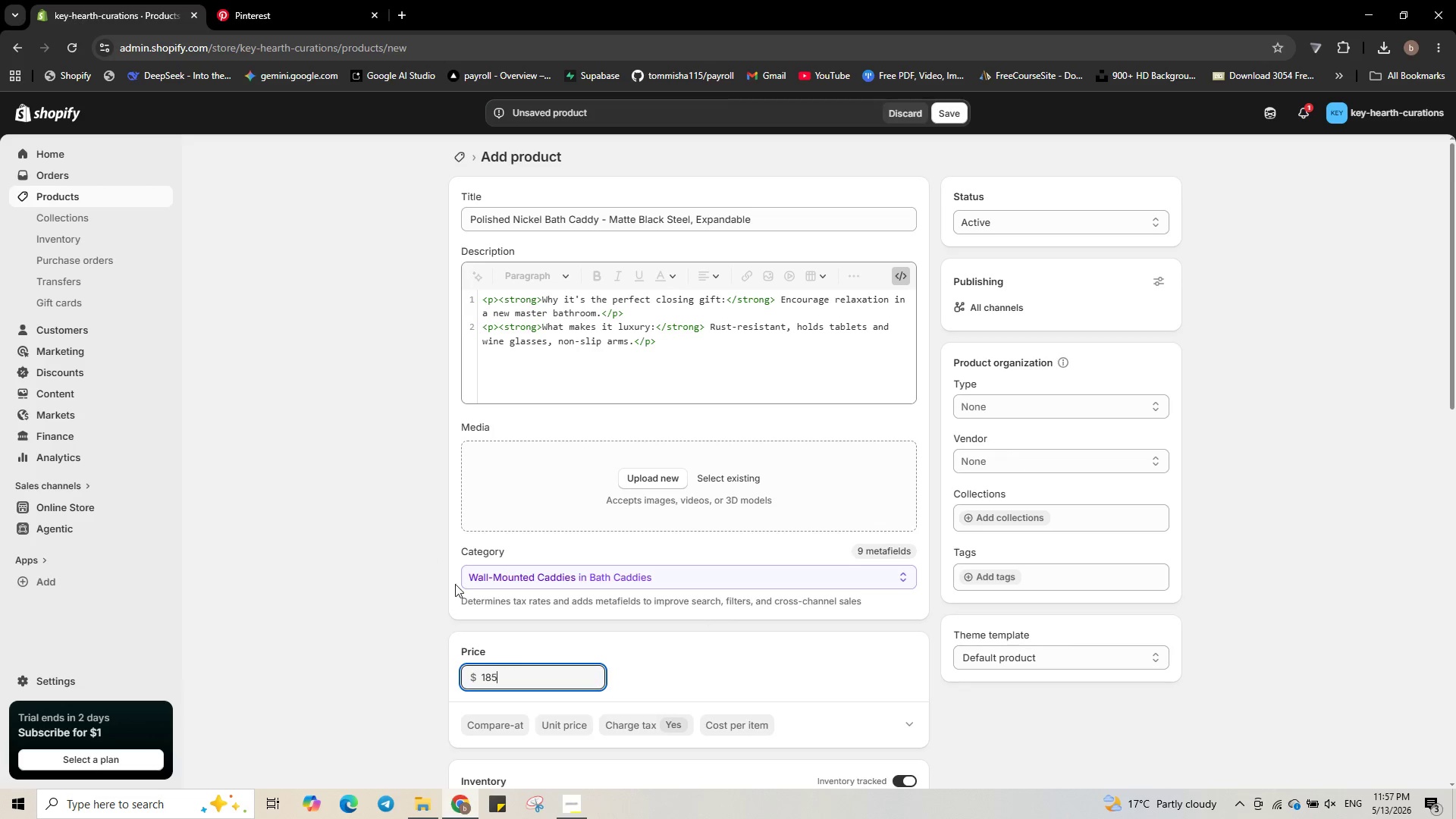 
scroll: coordinate [613, 569], scroll_direction: down, amount: 4.0
 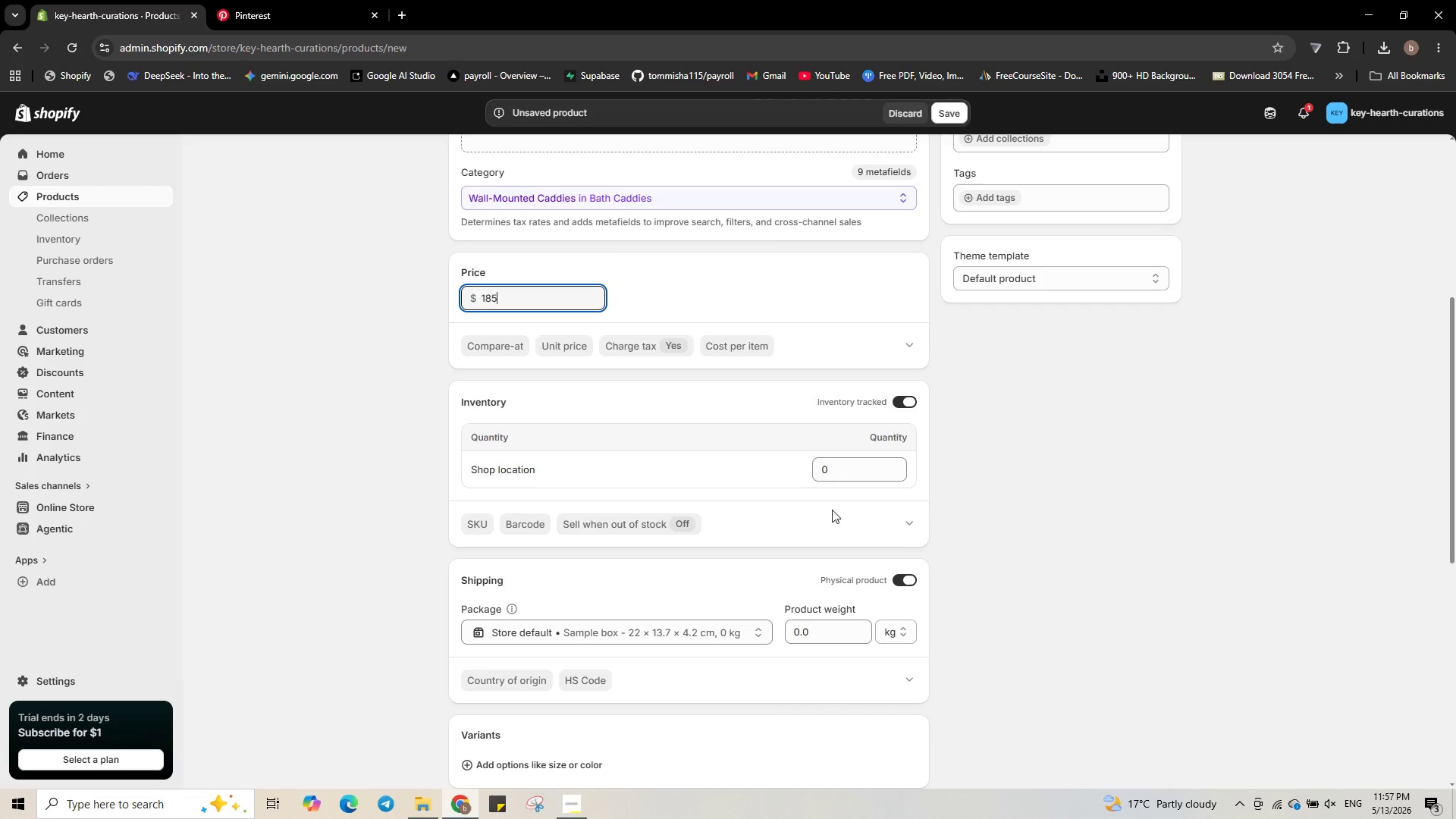 
left_click([859, 464])
 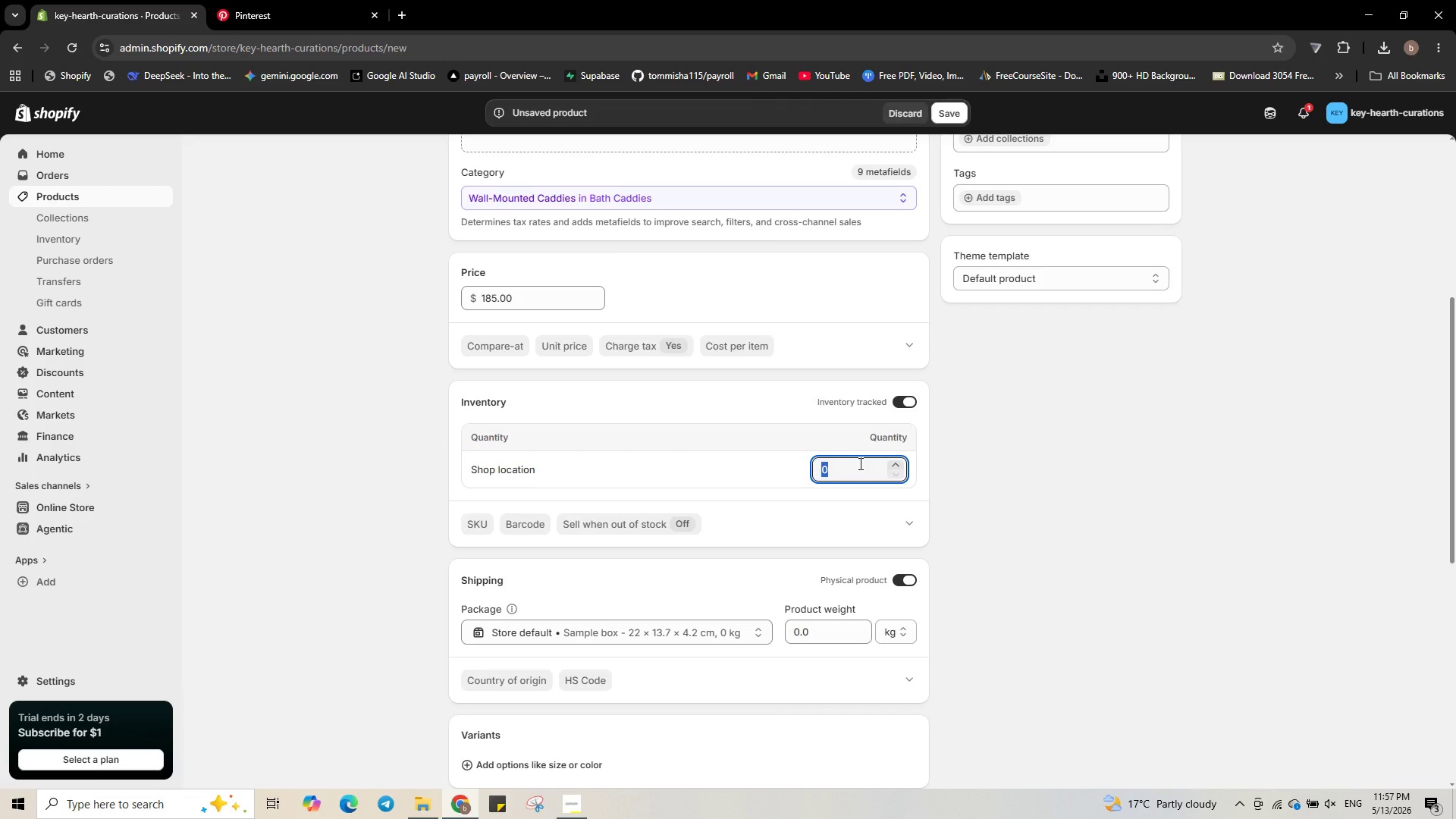 
key(Numpad2)
 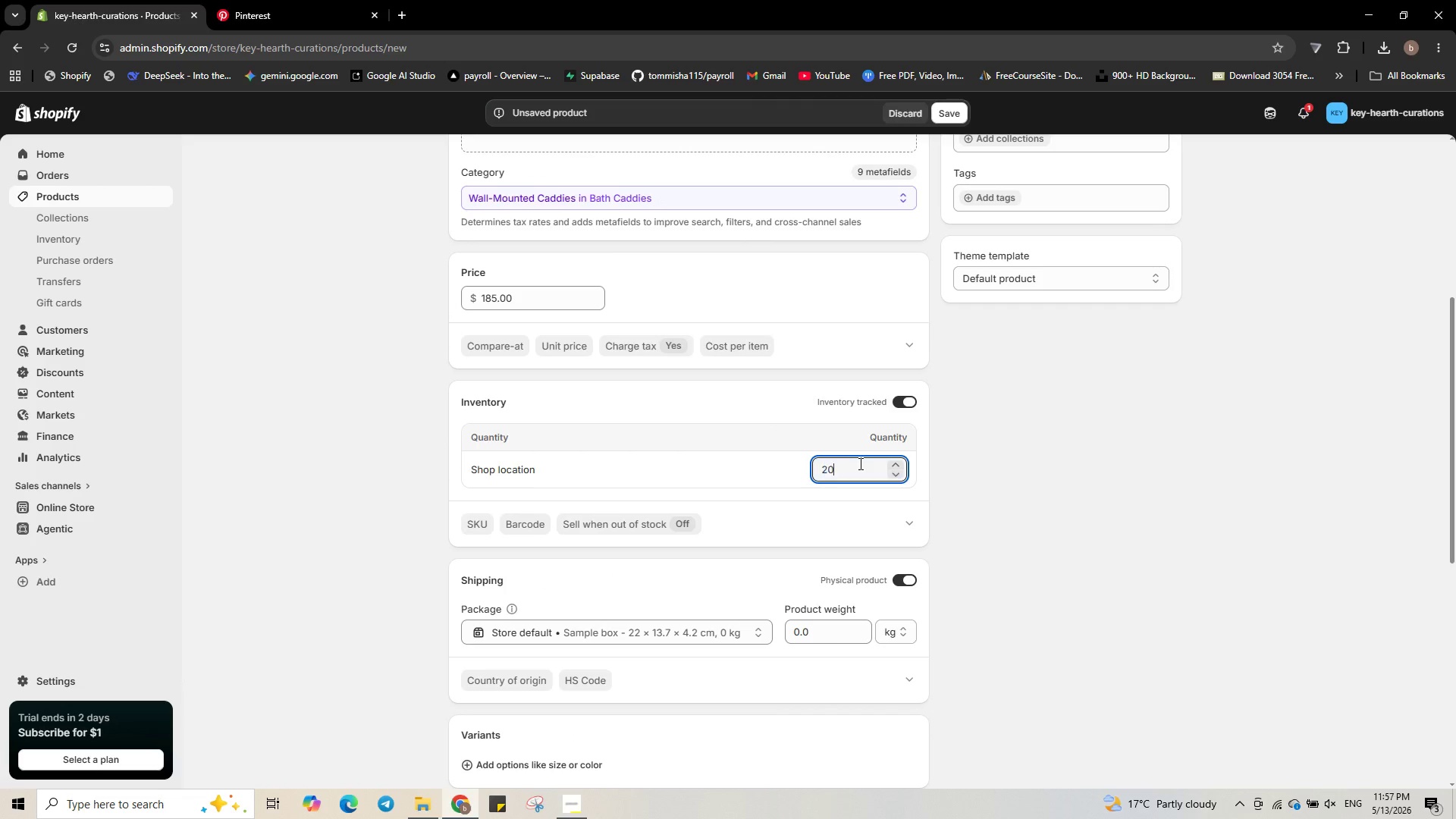 
key(Numpad0)
 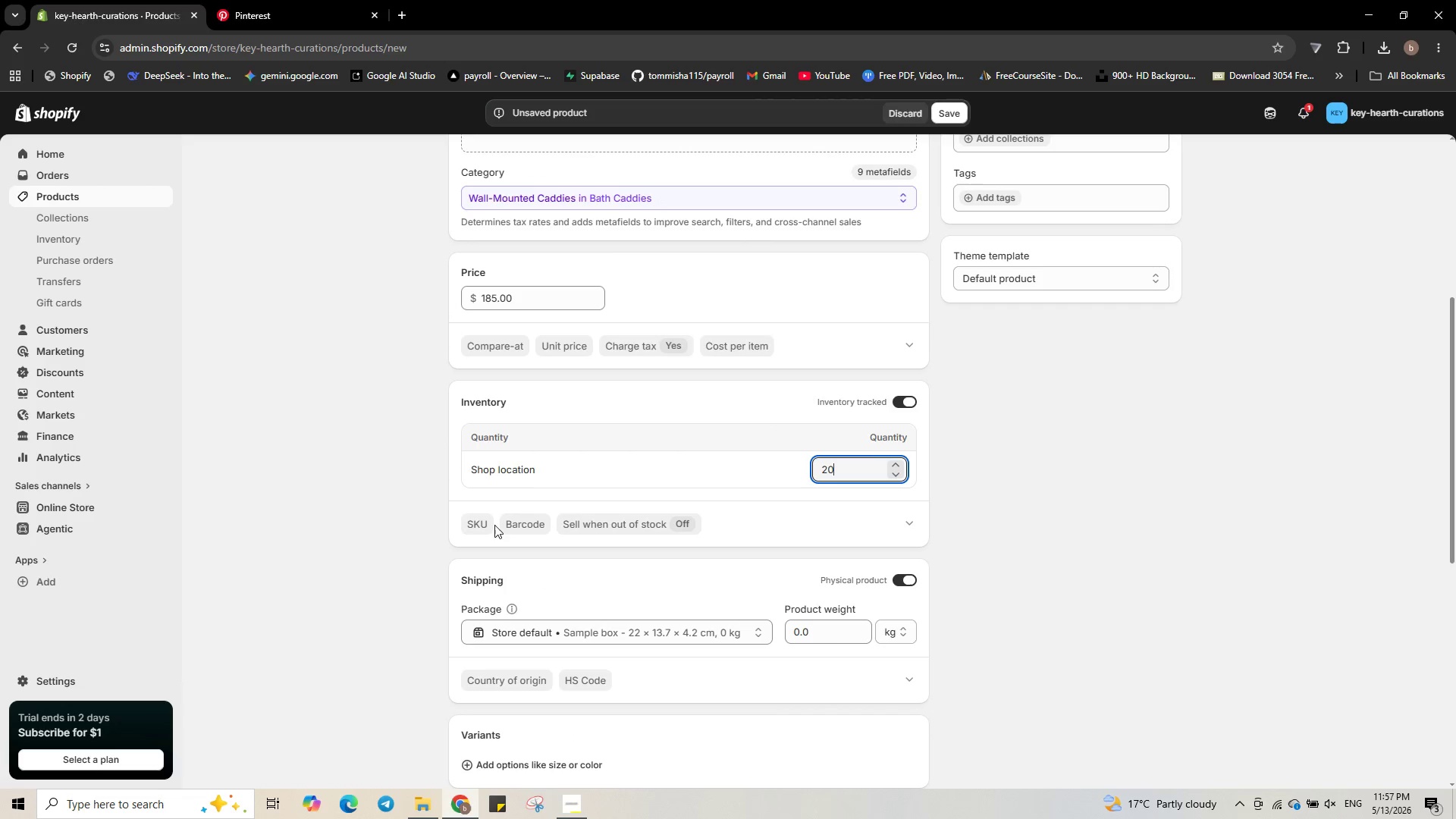 
left_click([488, 525])
 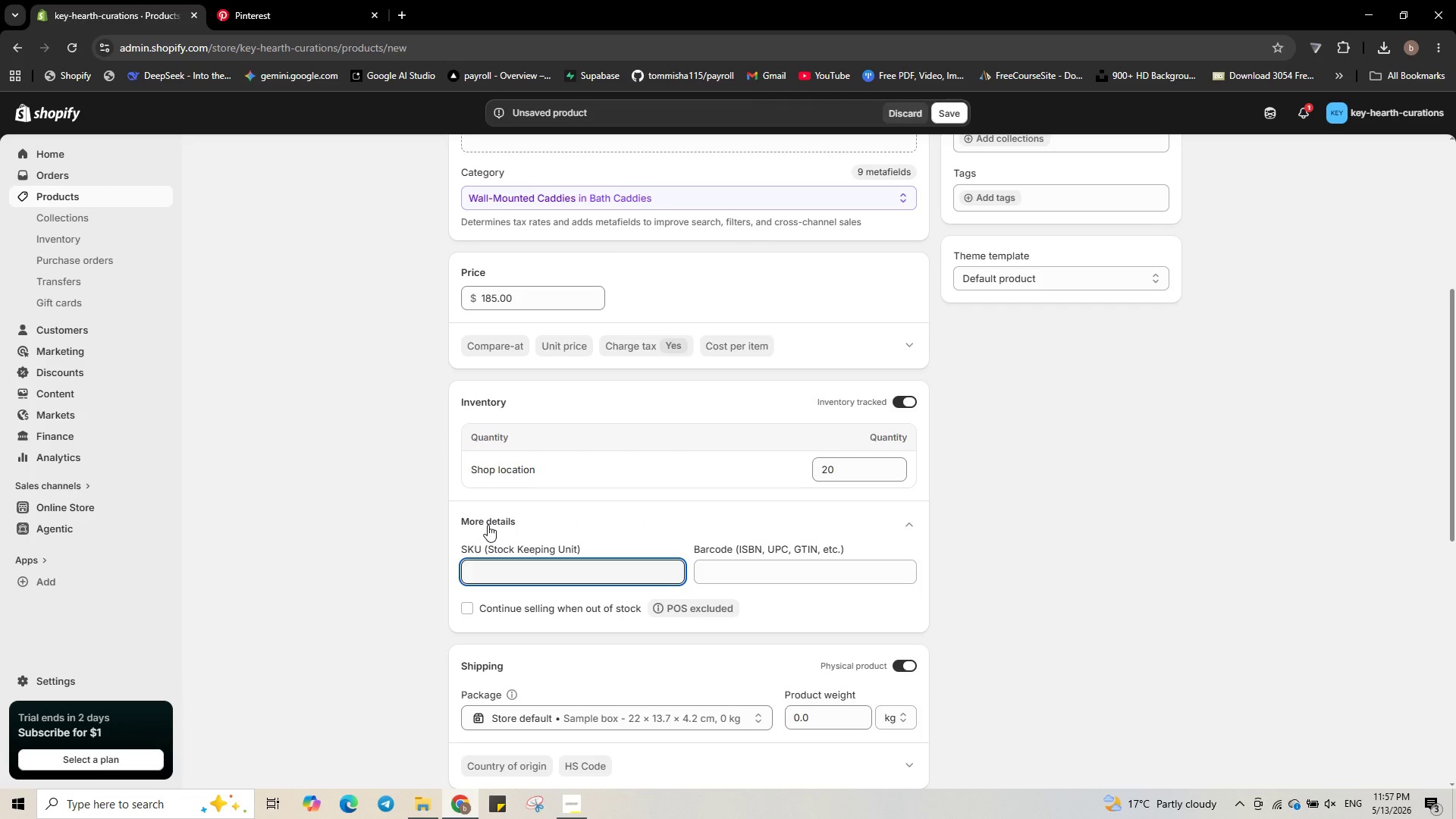 
type(KH-00026)
key(Backspace)
key(Backspace)
type(15)
 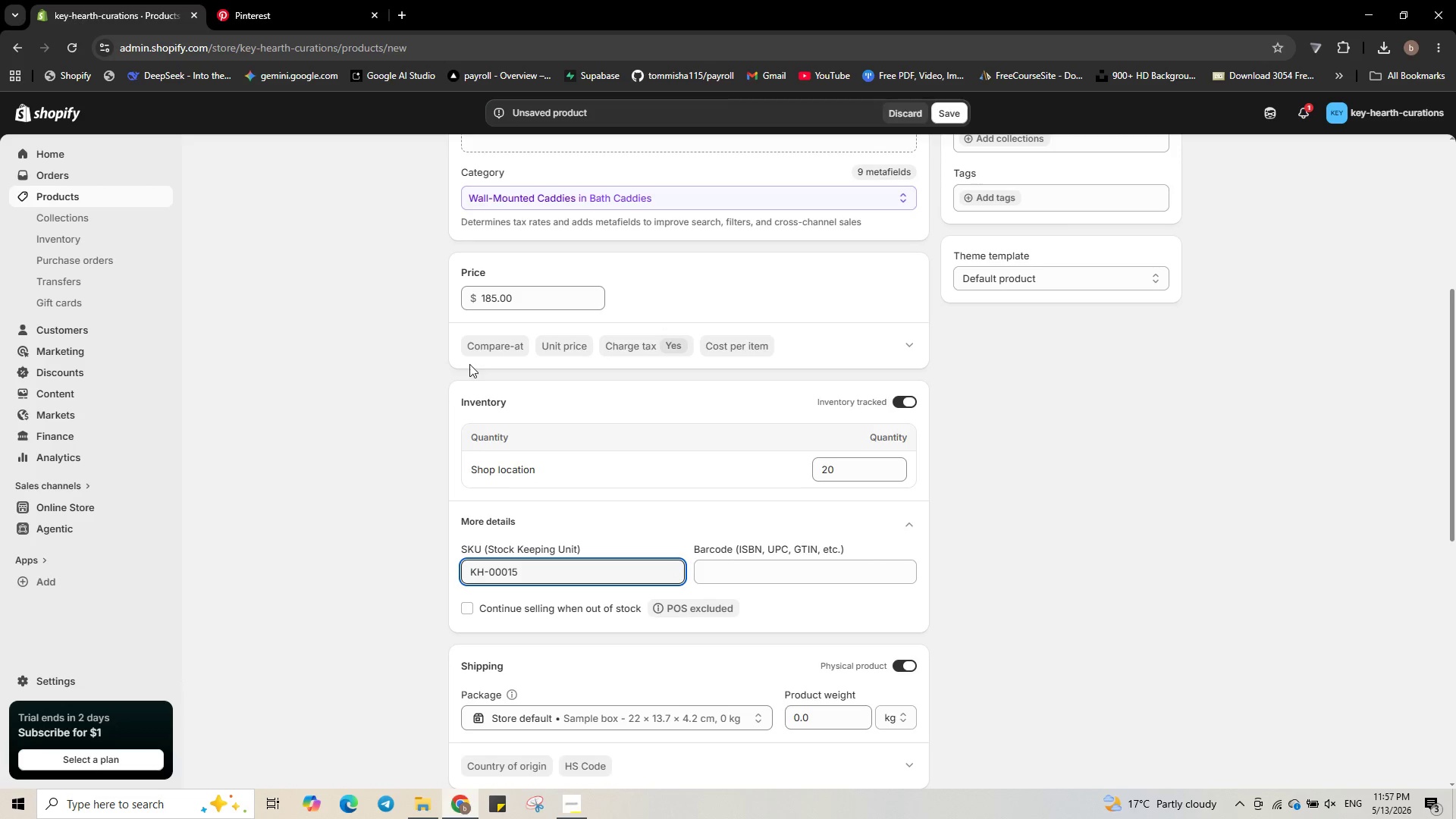 
scroll: coordinate [736, 660], scroll_direction: down, amount: 2.0
 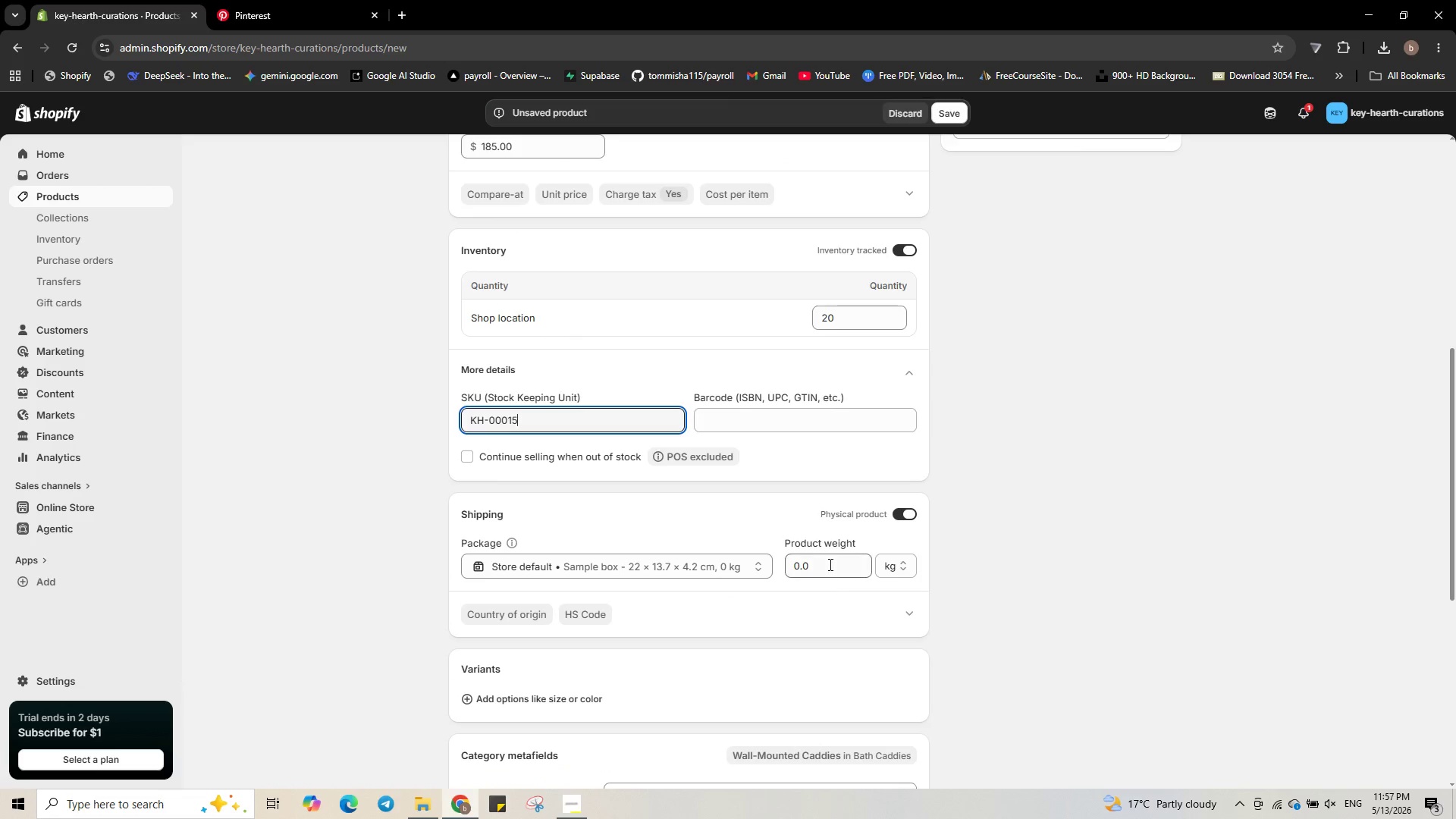 
left_click([829, 564])
 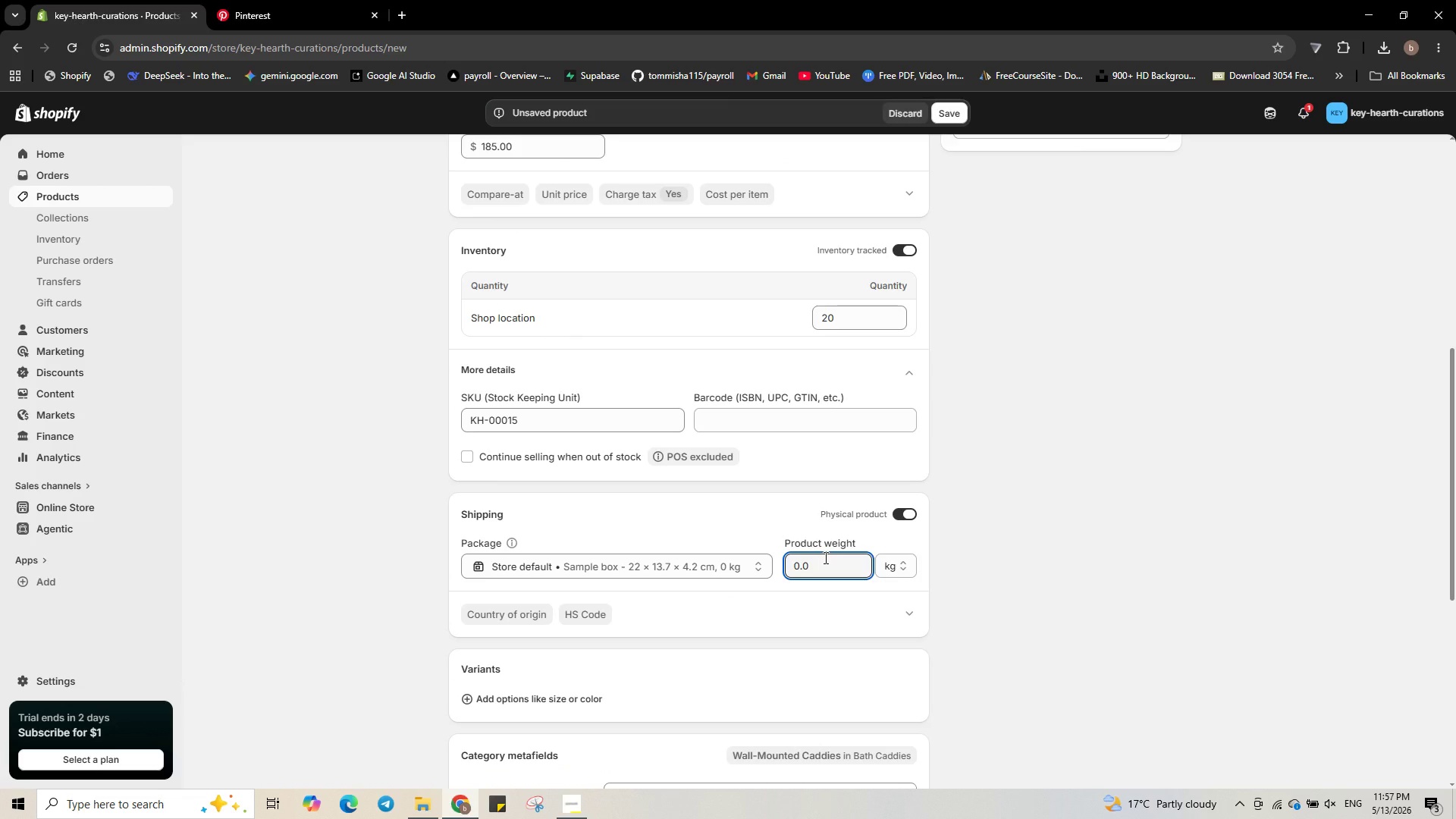 
key(Backspace)
 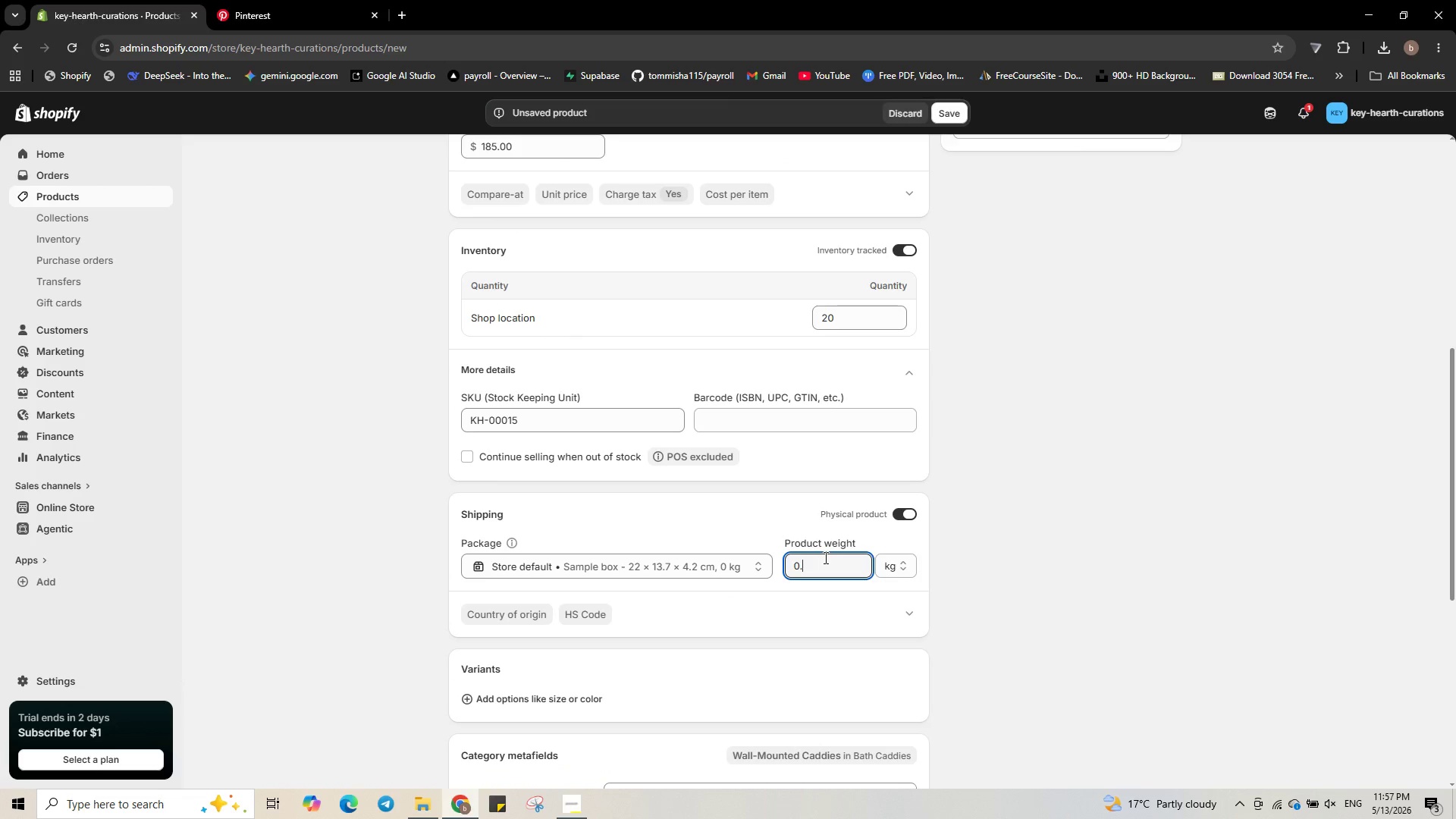 
key(Backspace)
 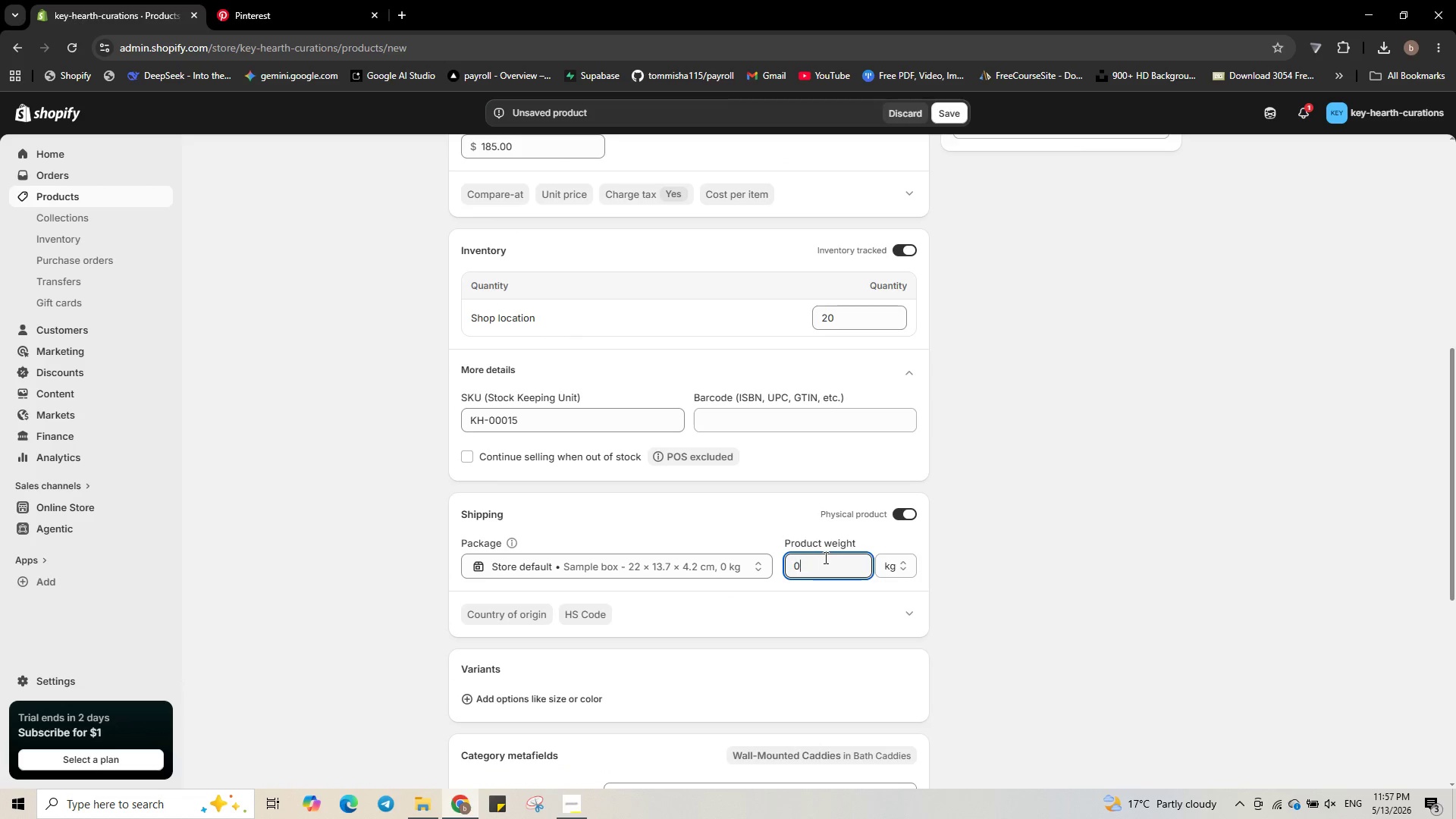 
key(Backspace)
 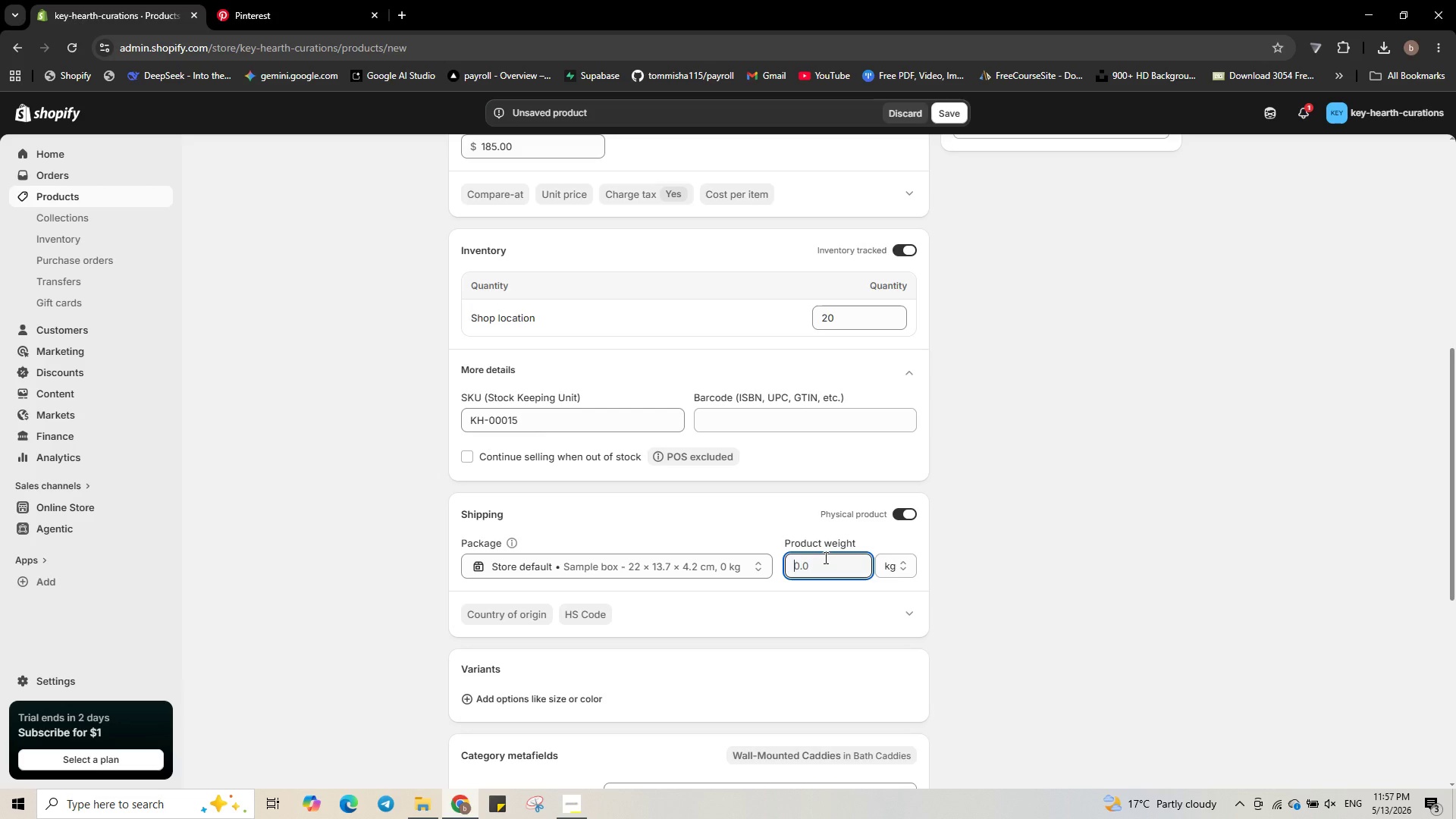 
key(Numpad1)
 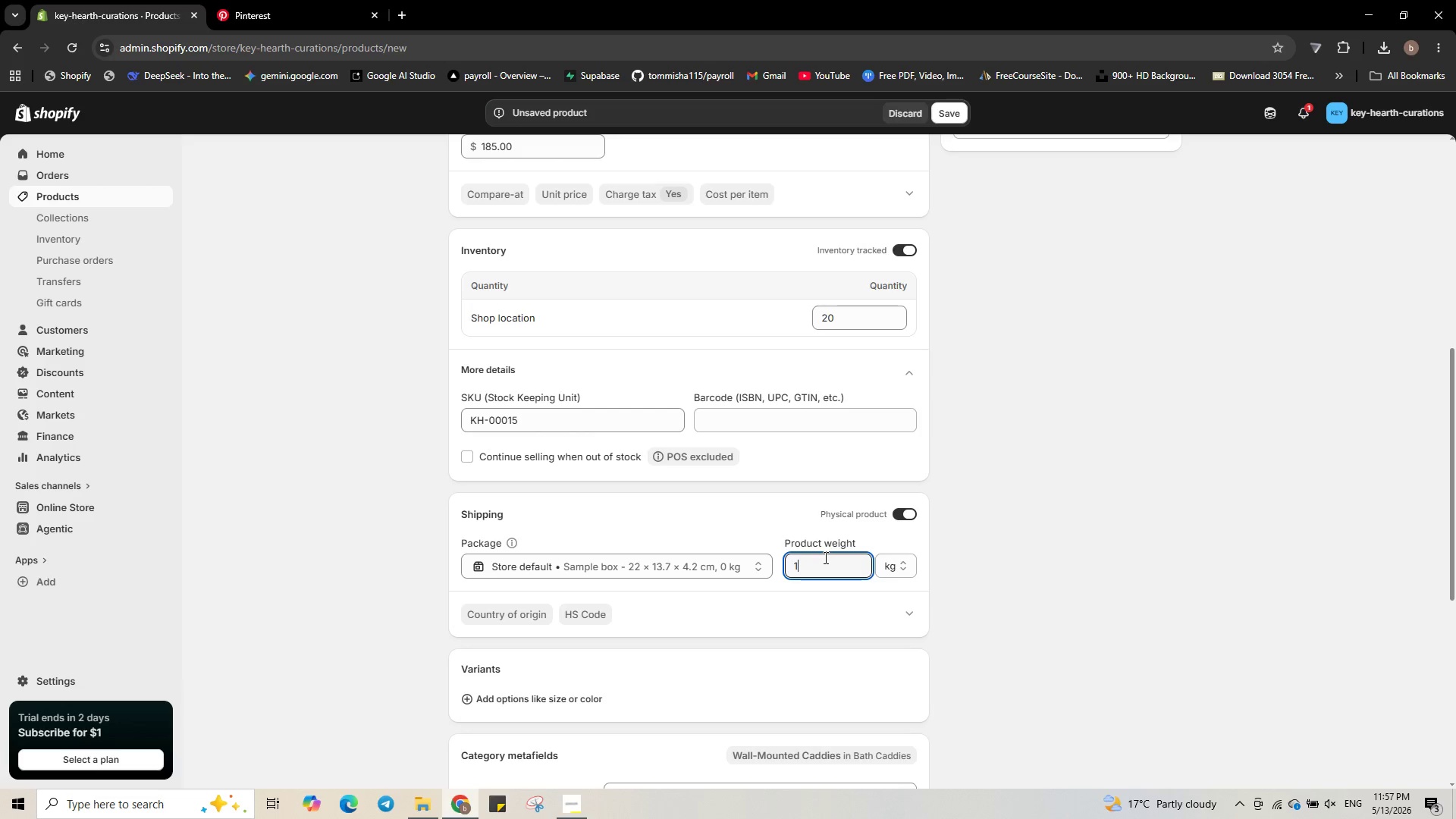 
key(NumpadDecimal)
 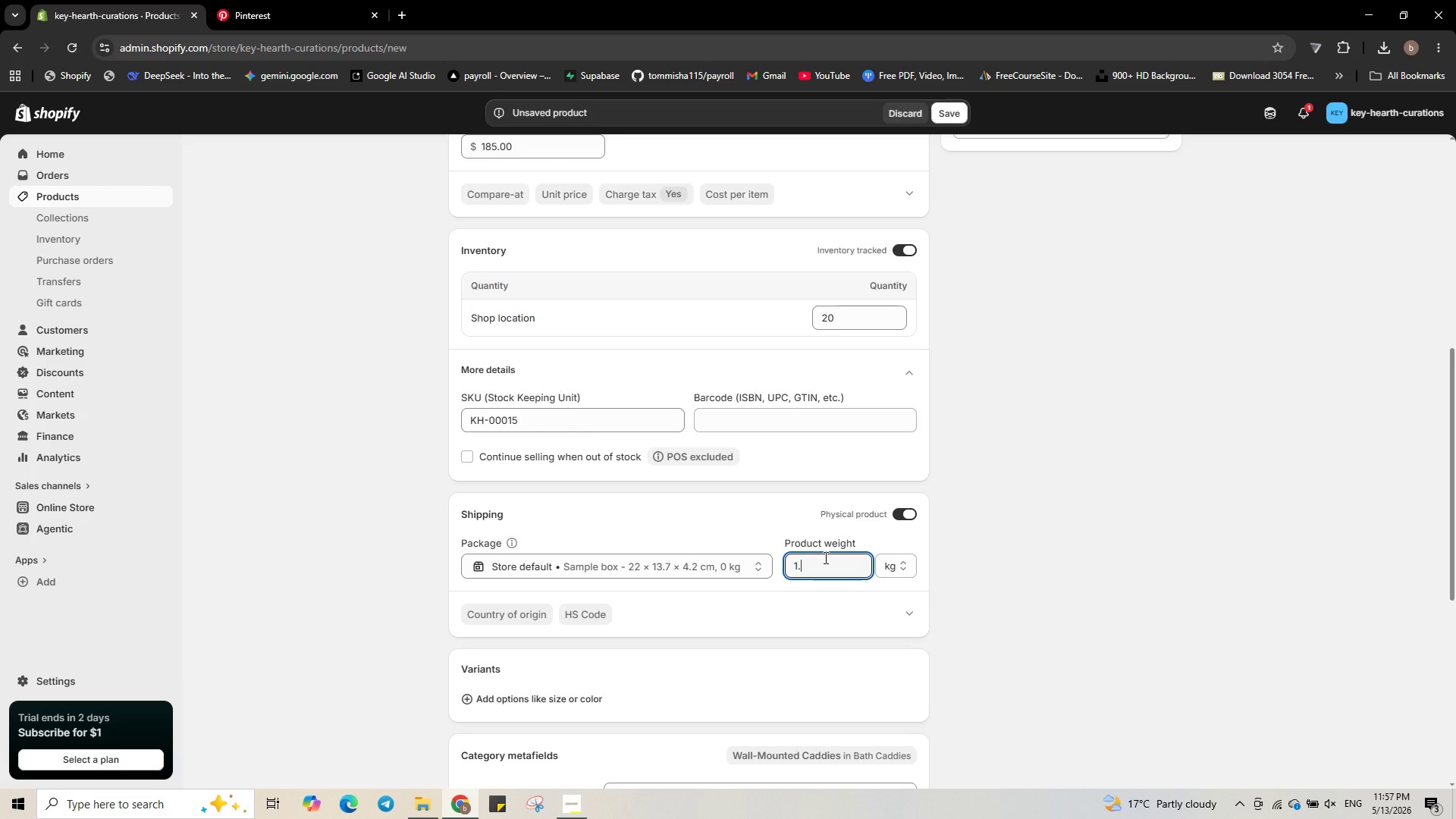 
key(Numpad5)
 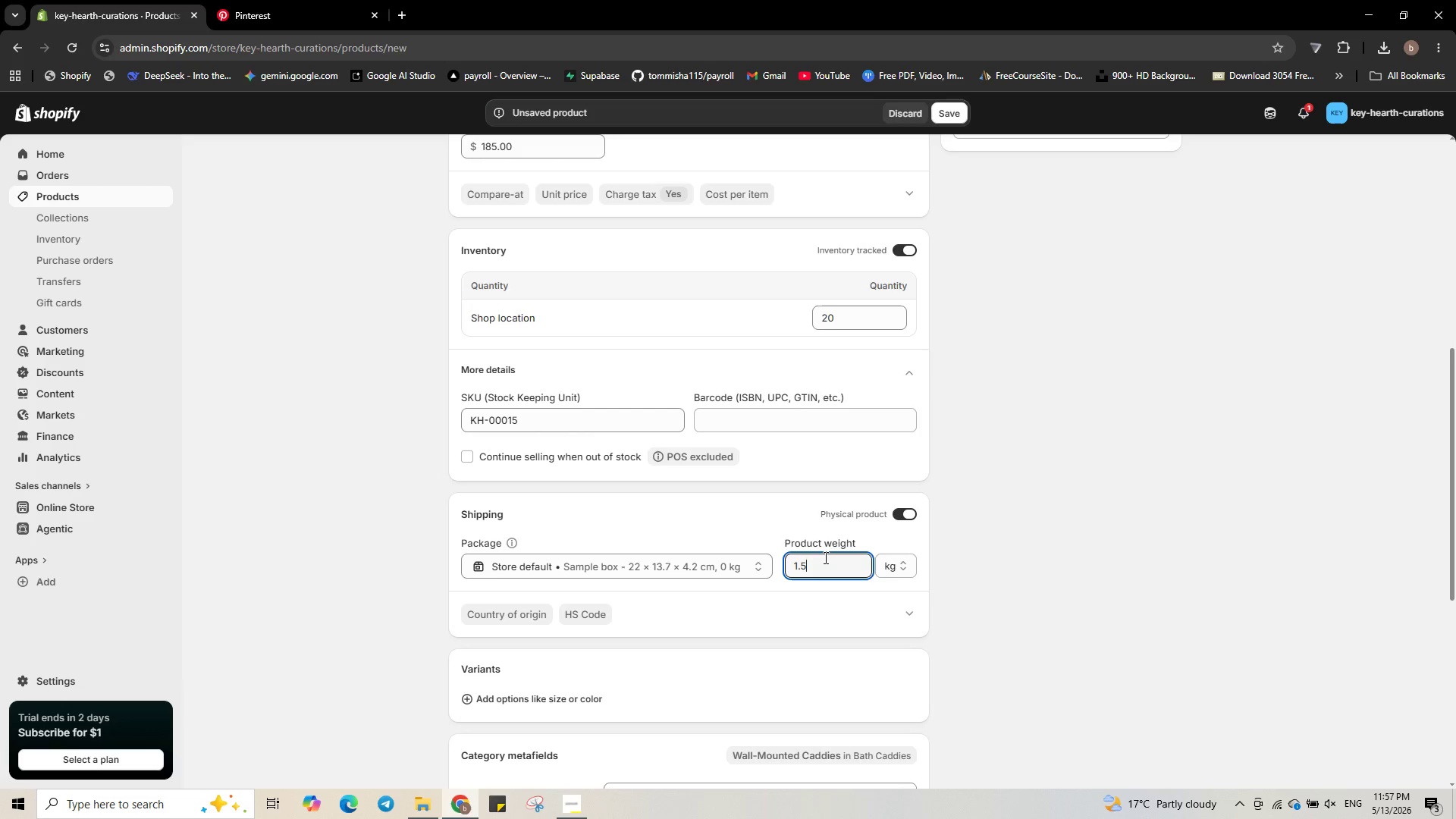 
key(Numpad9)
 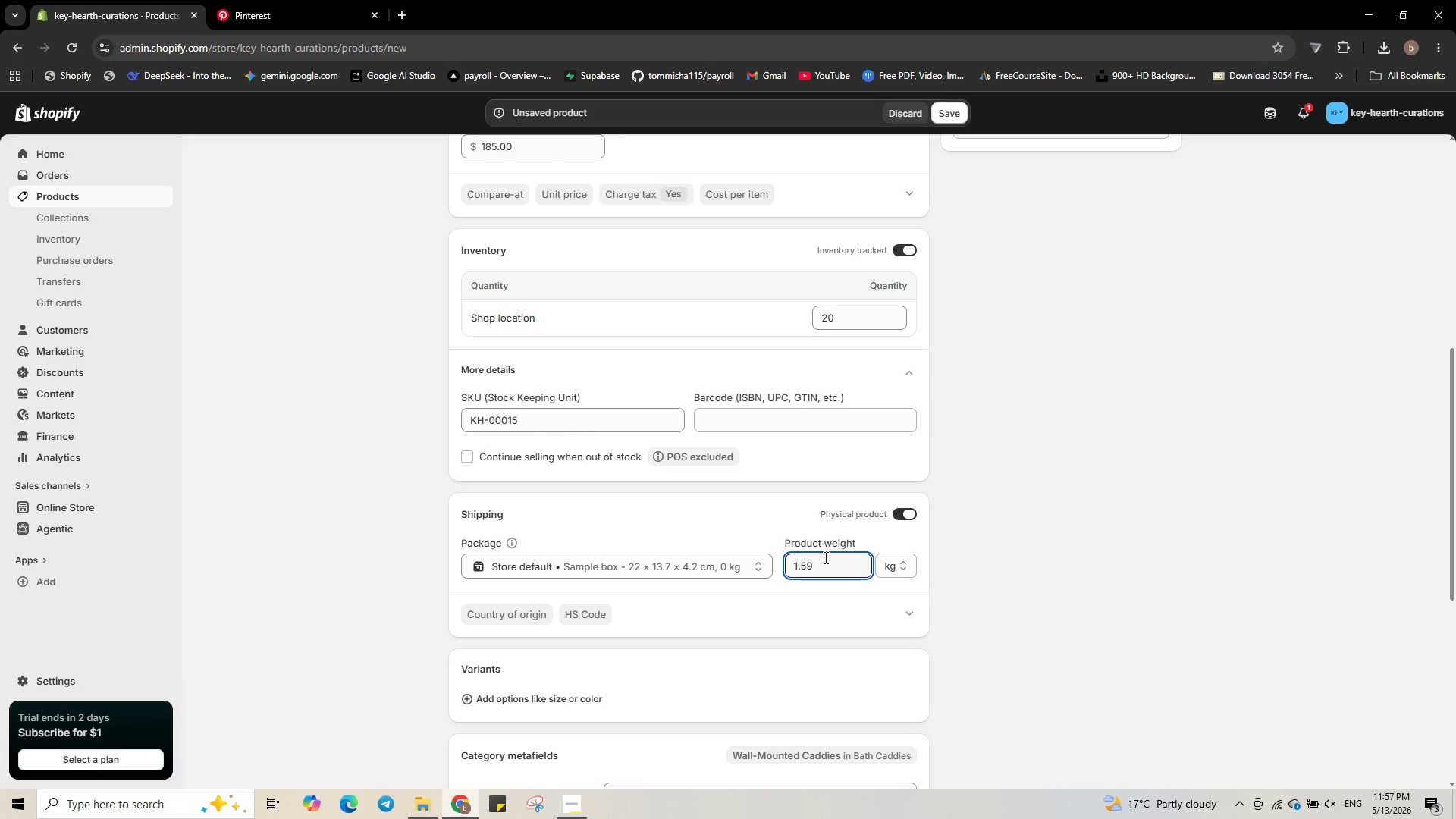 
scroll: coordinate [672, 583], scroll_direction: down, amount: 4.0
 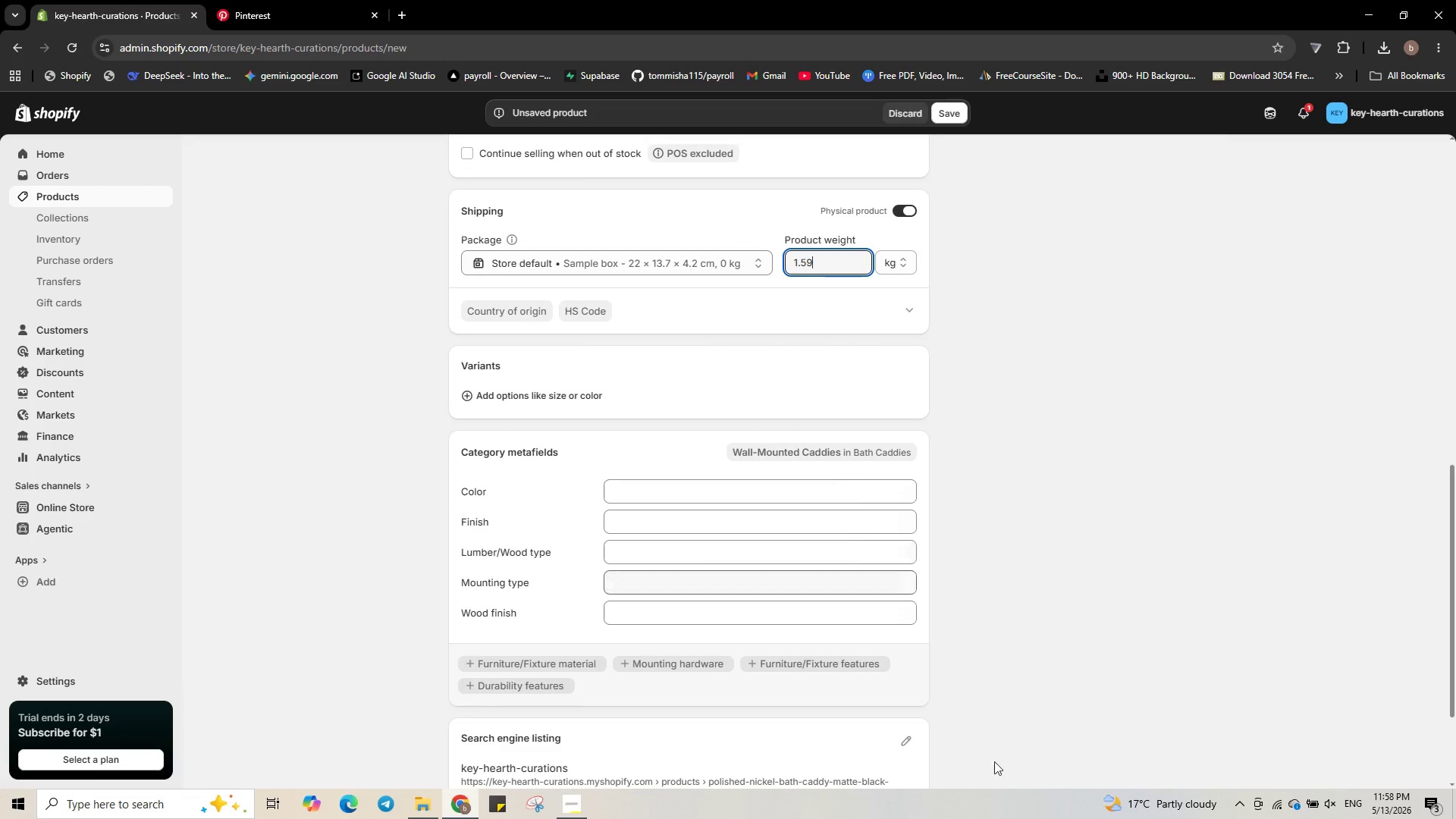 
scroll: coordinate [1028, 528], scroll_direction: up, amount: 16.0
 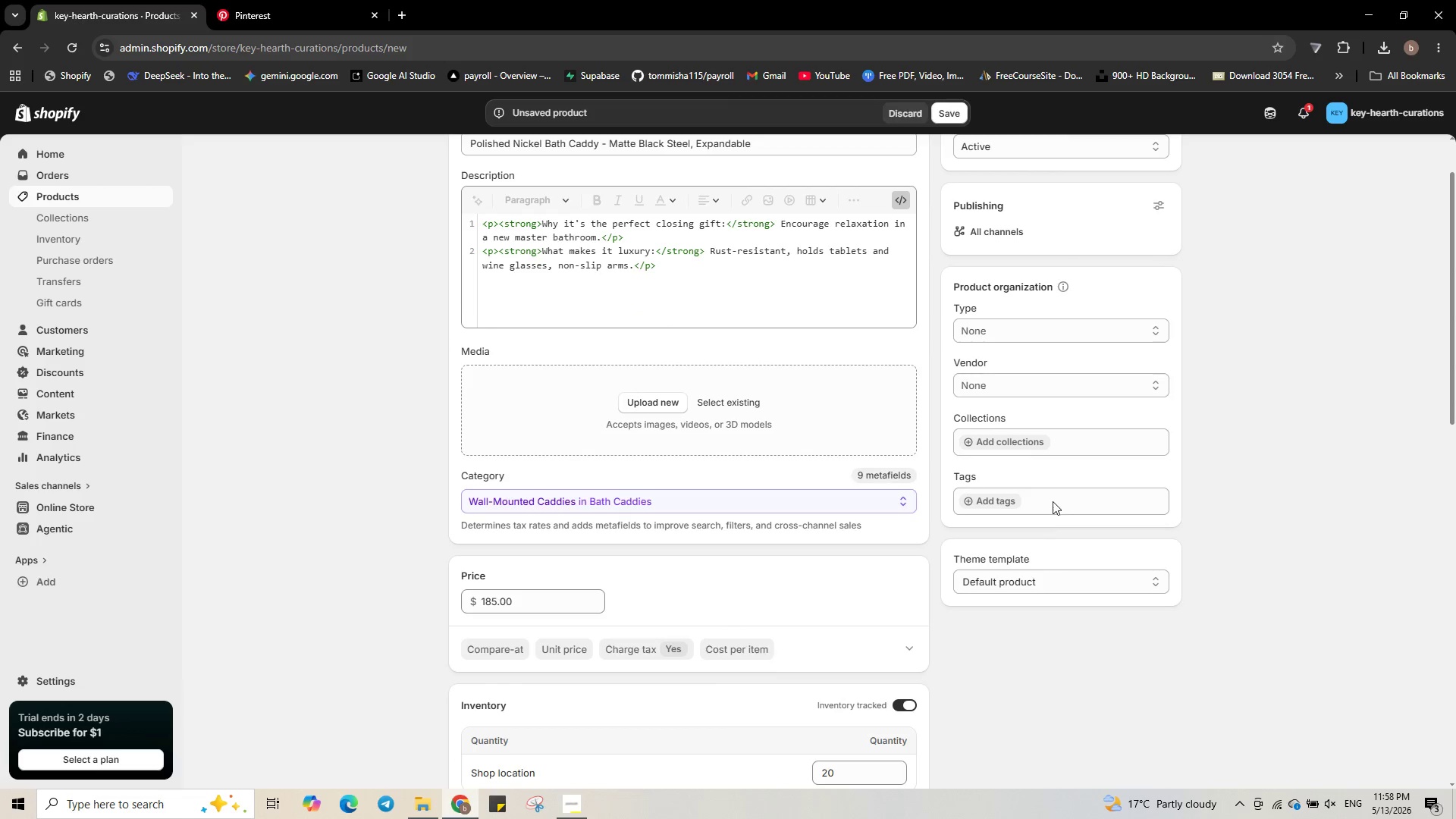 
left_click([1055, 498])
 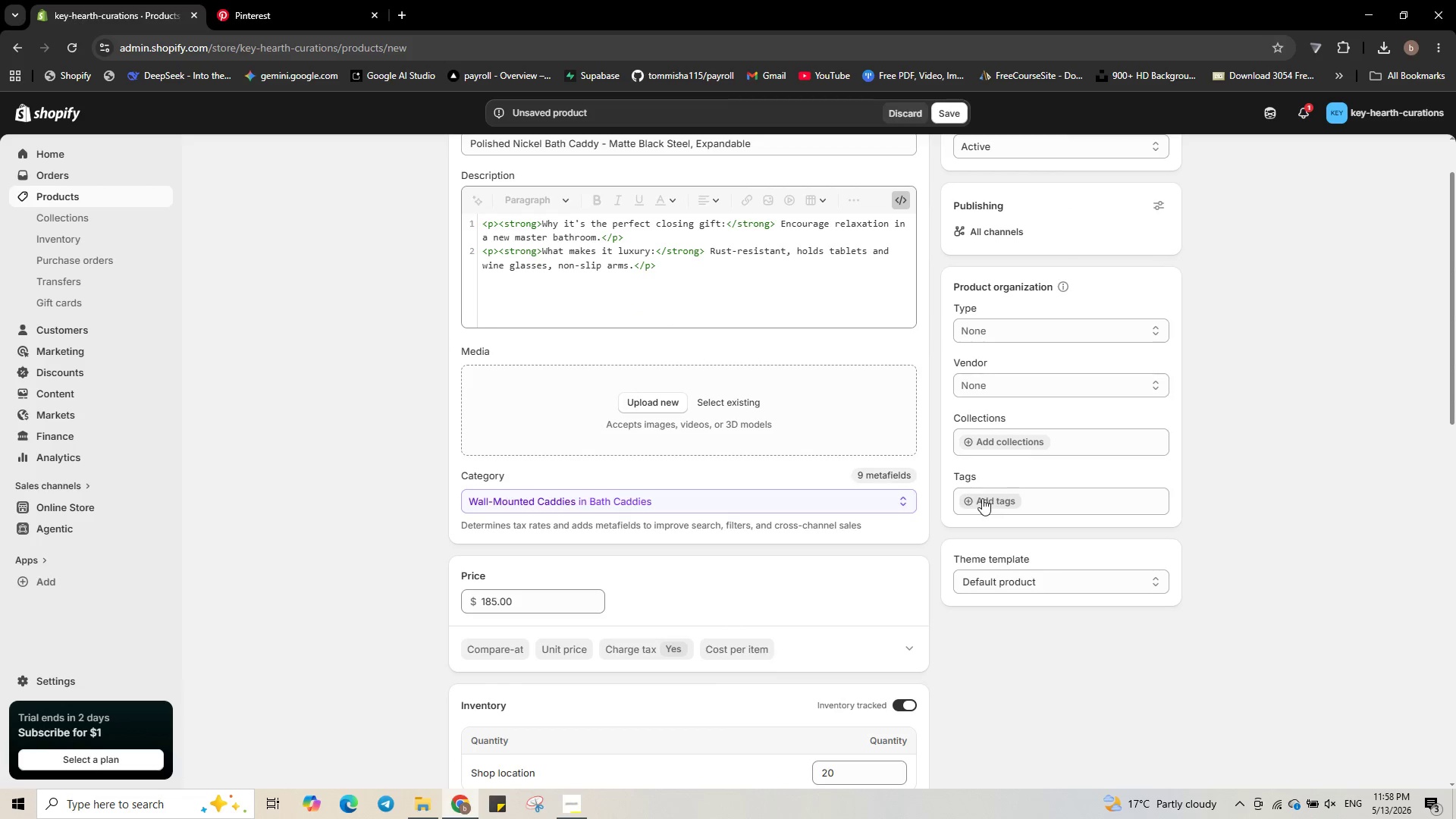 
left_click([982, 498])
 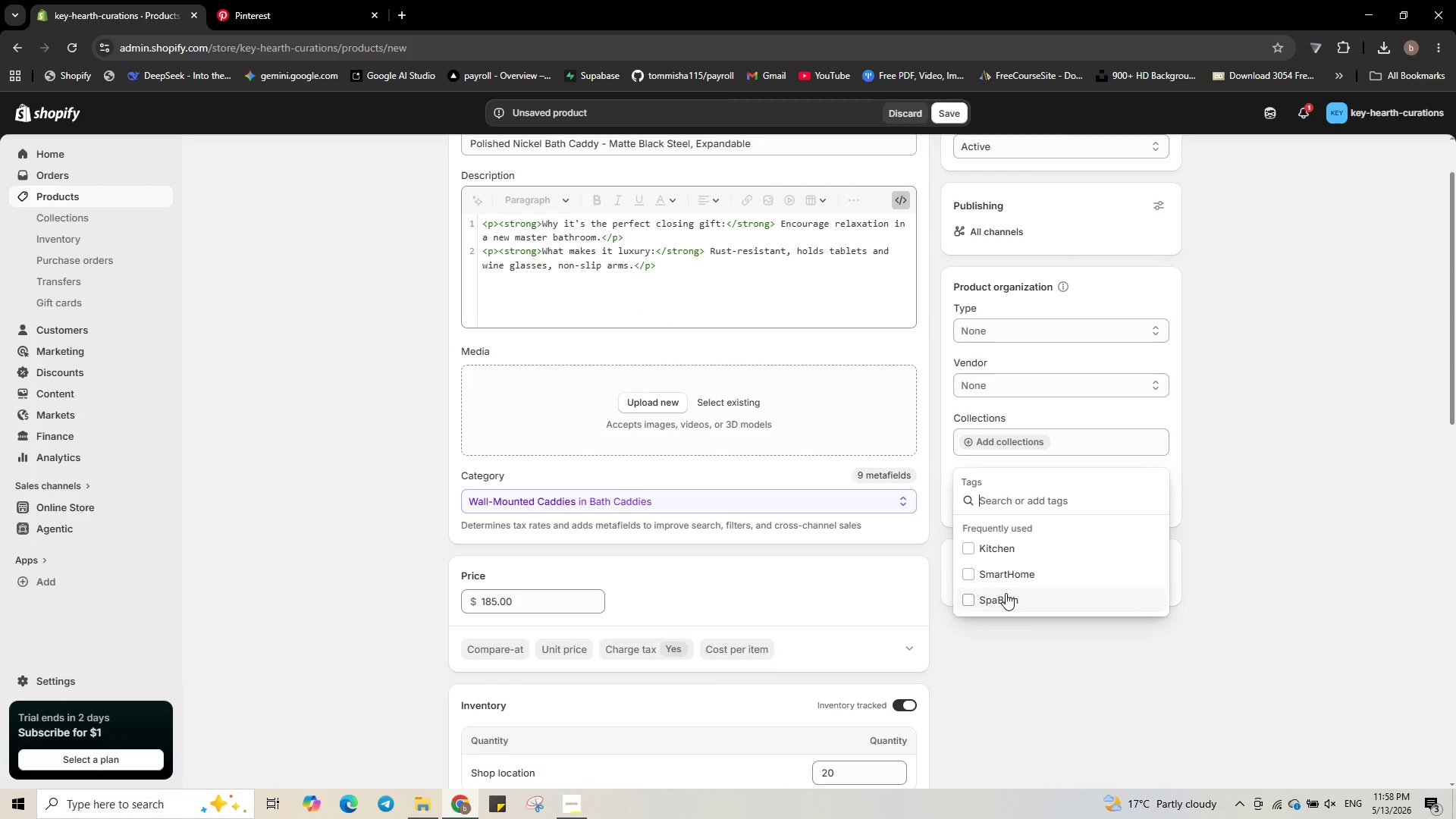 
left_click([1006, 595])
 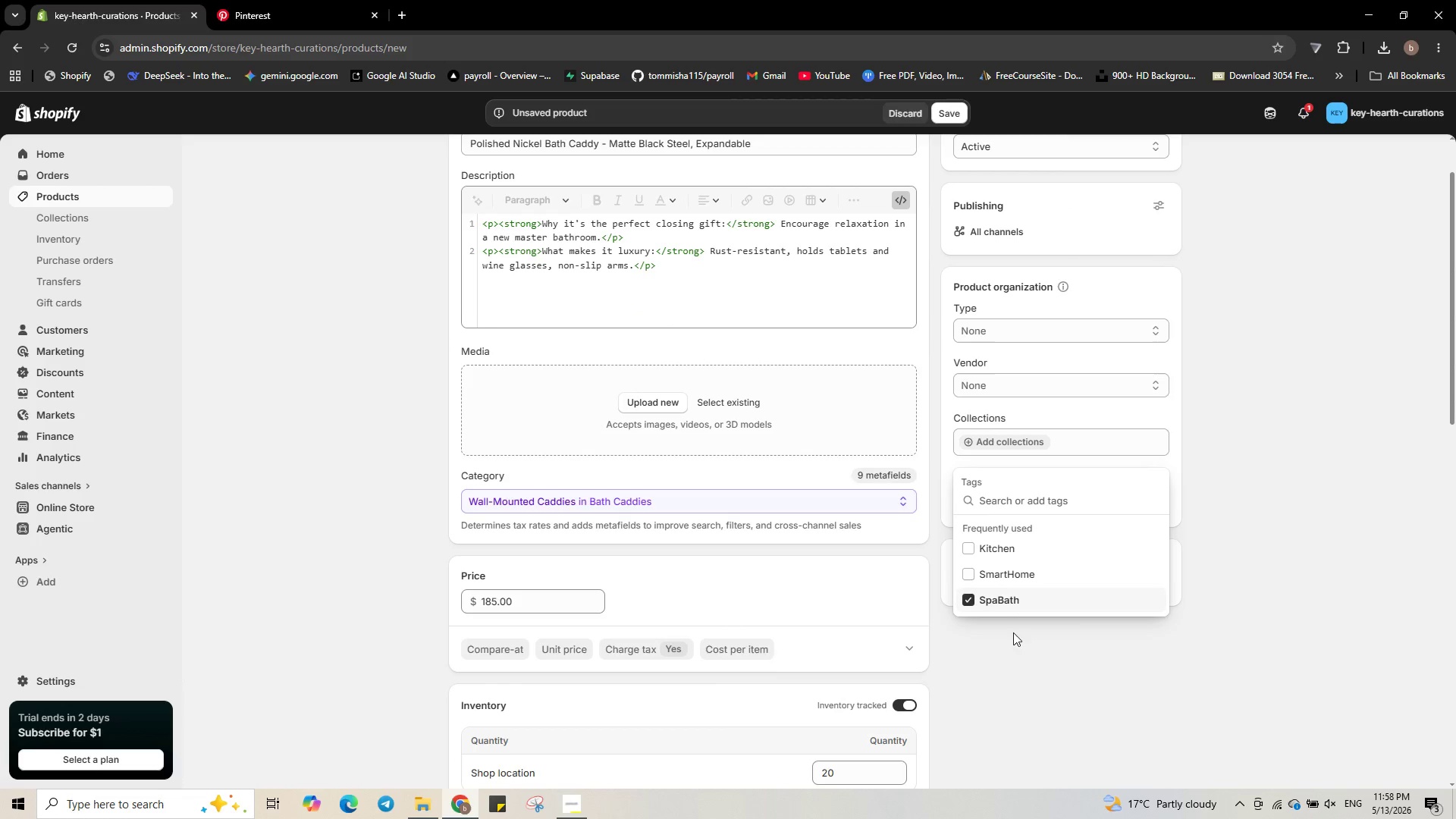 
left_click([1014, 652])
 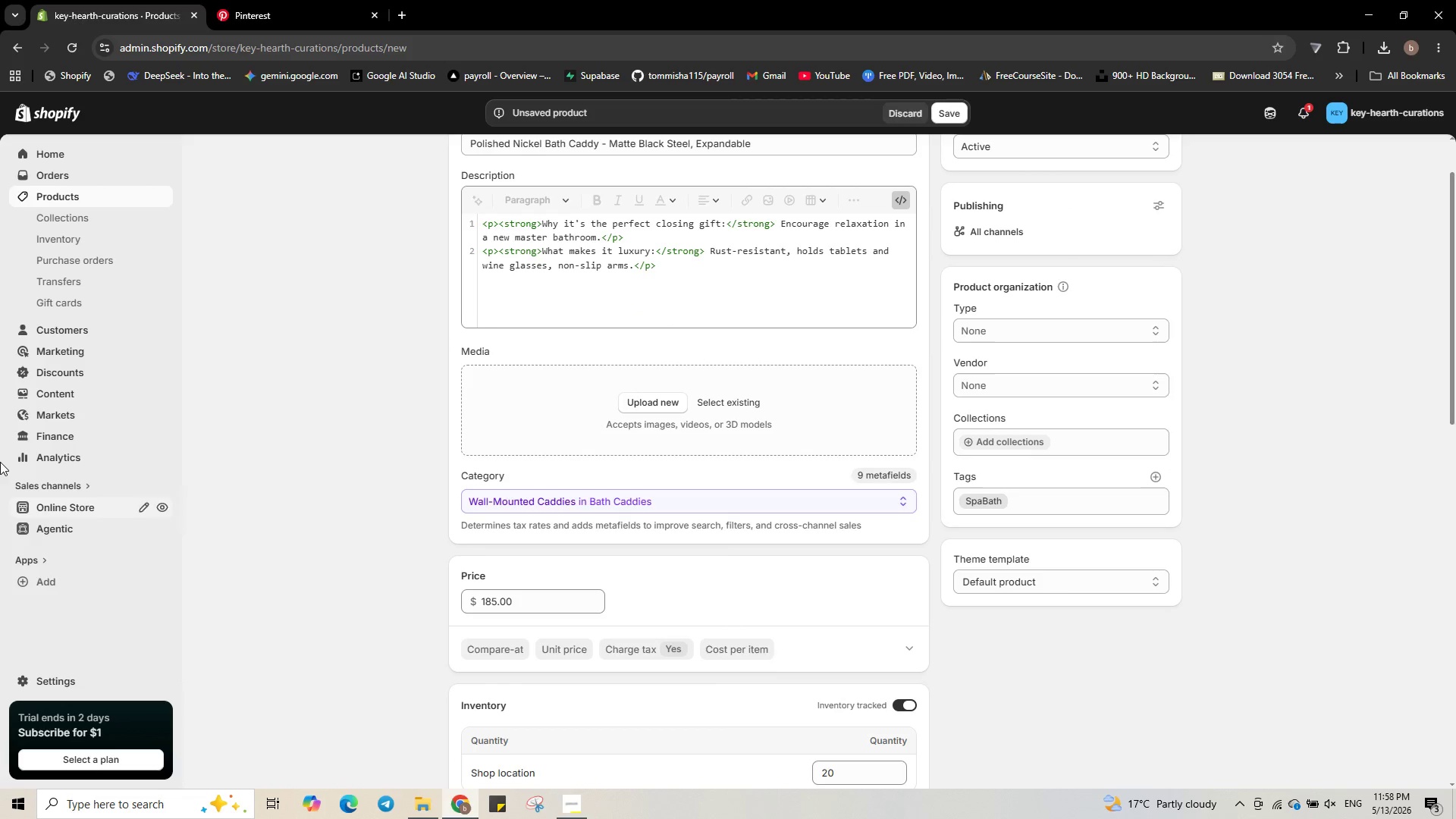 
scroll: coordinate [606, 699], scroll_direction: down, amount: 17.0
 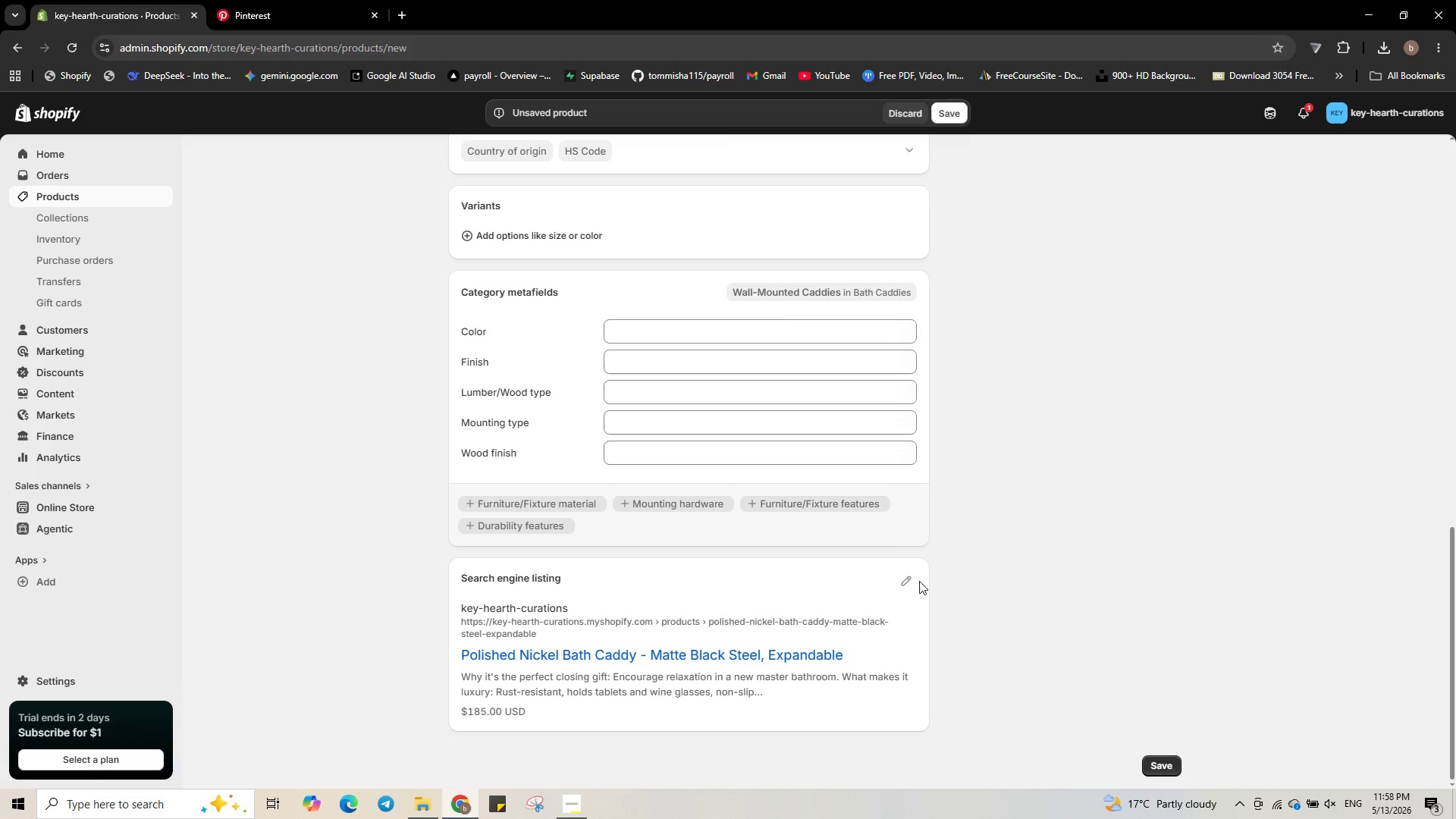 
left_click([912, 581])
 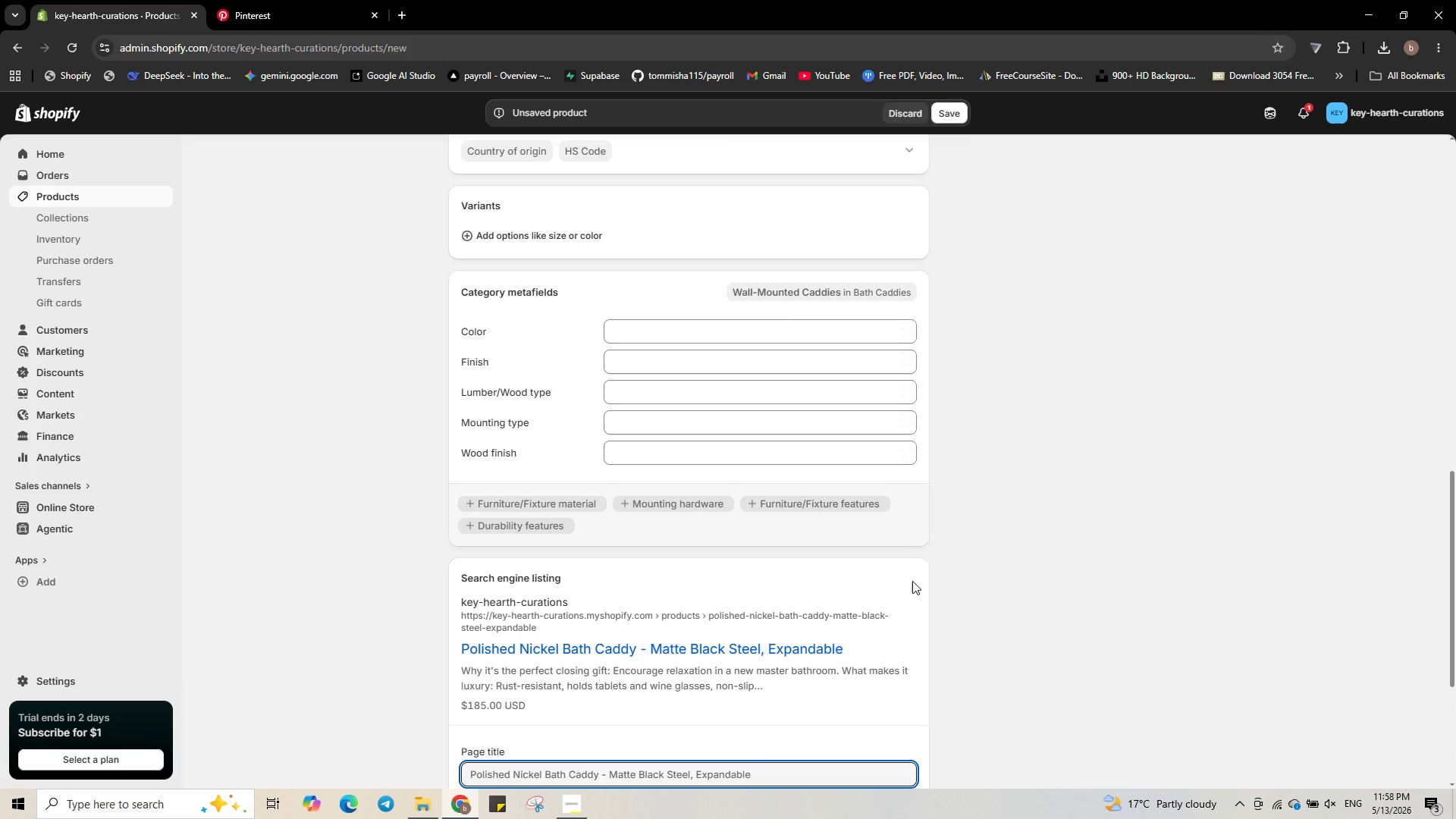 
wait(7.94)
 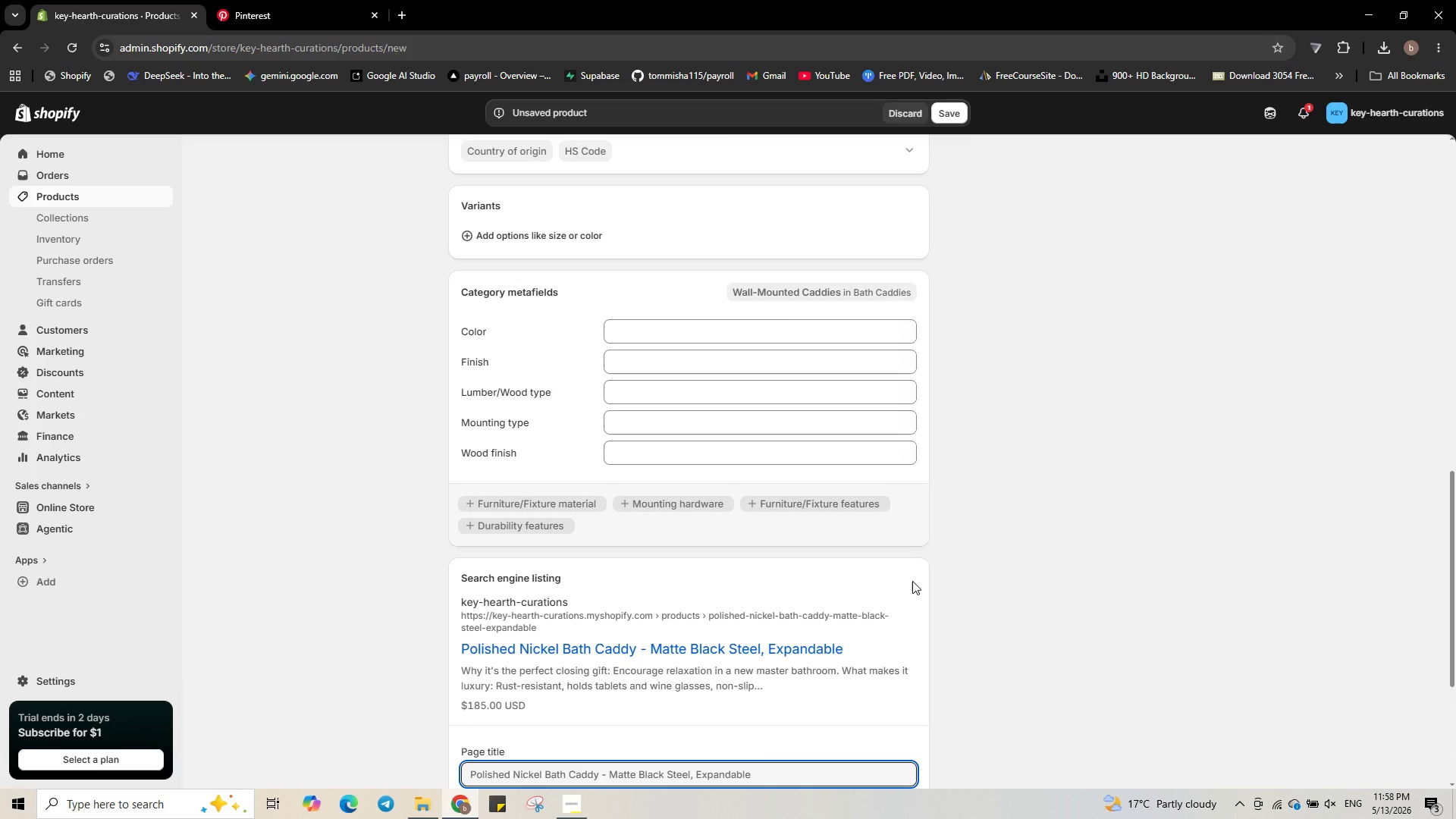 
scroll: coordinate [661, 723], scroll_direction: down, amount: 2.0
 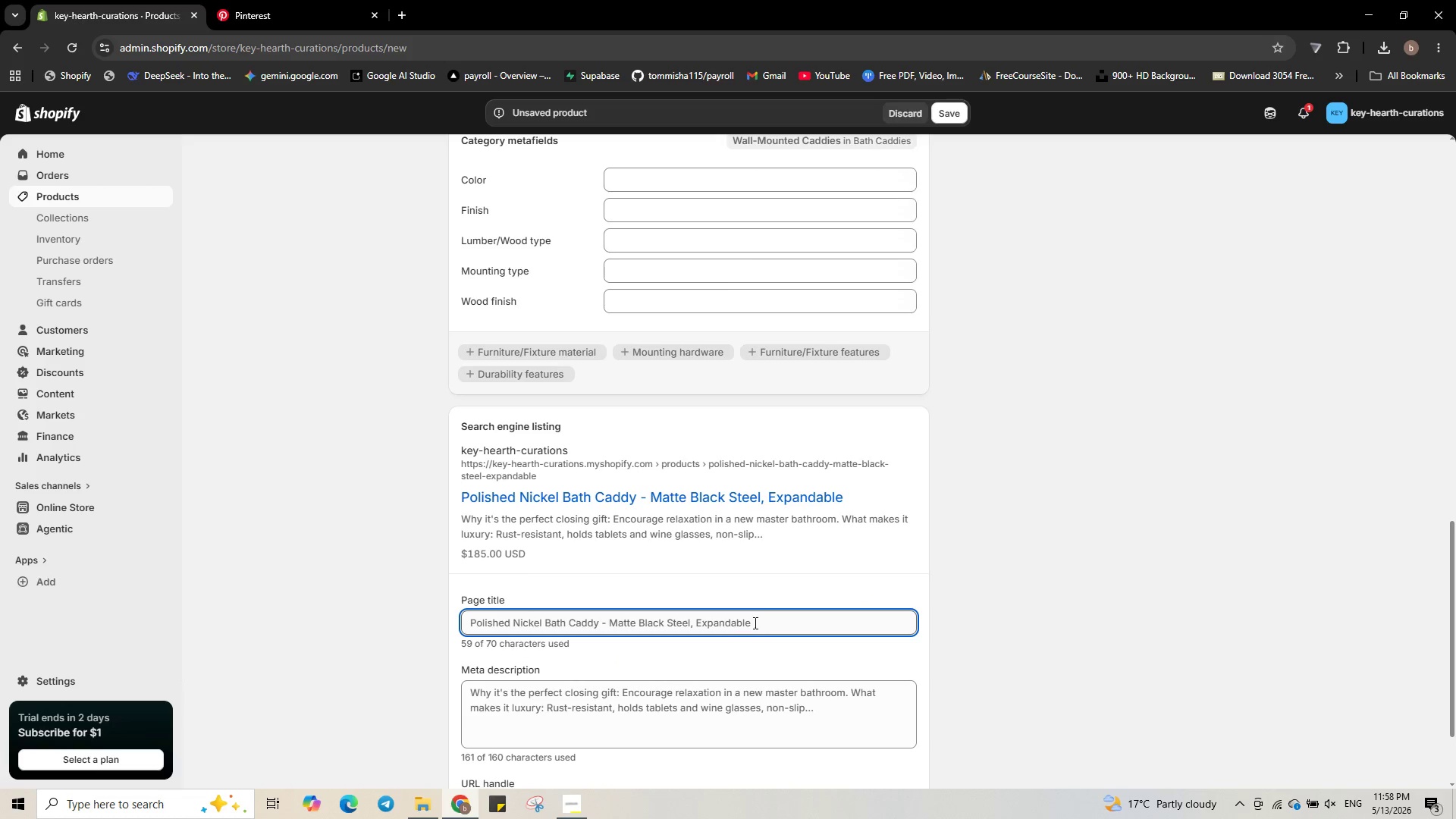 
left_click([770, 613])
 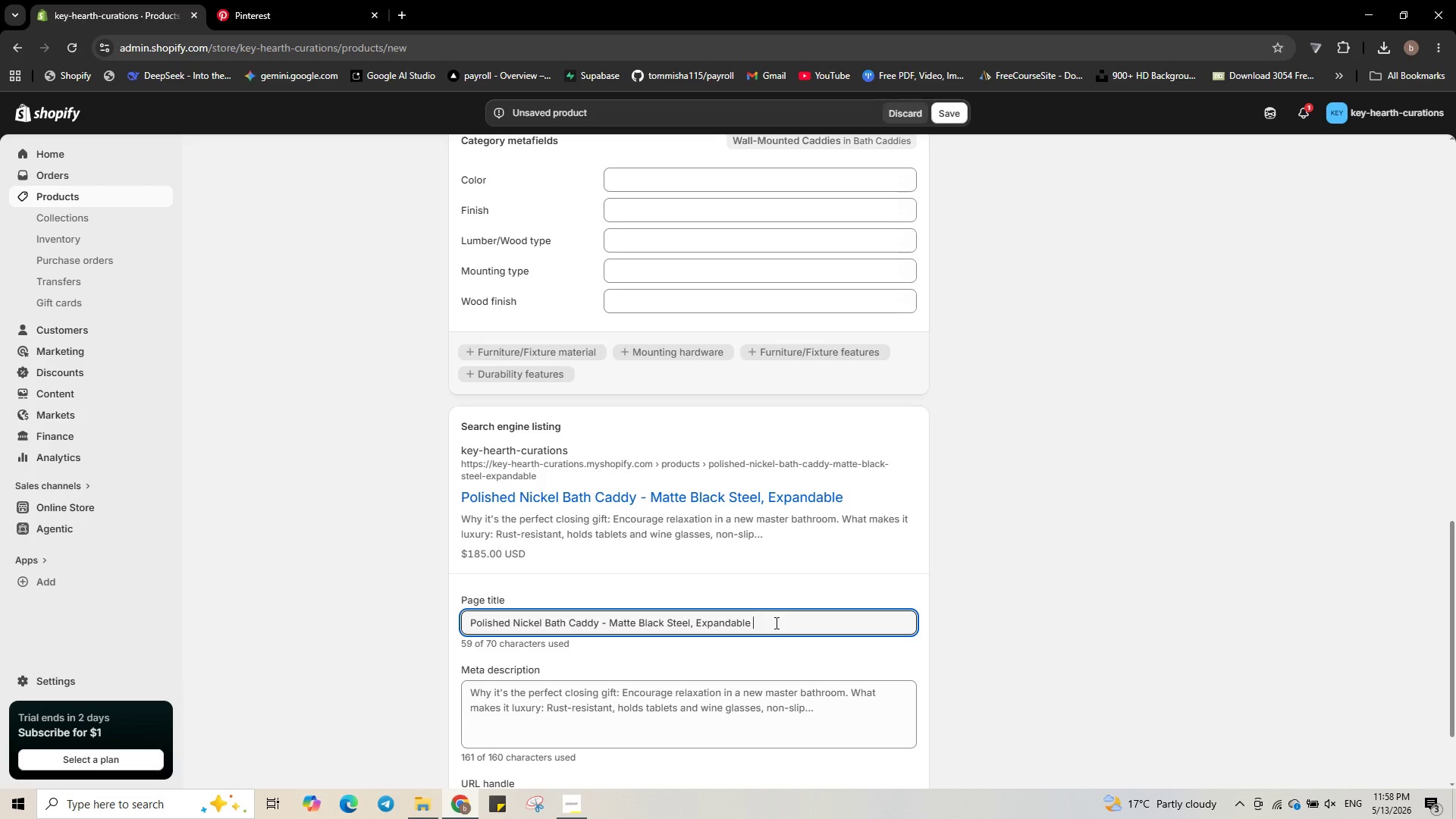 
left_click_drag(start_coordinate=[775, 623], to_coordinate=[611, 633])
 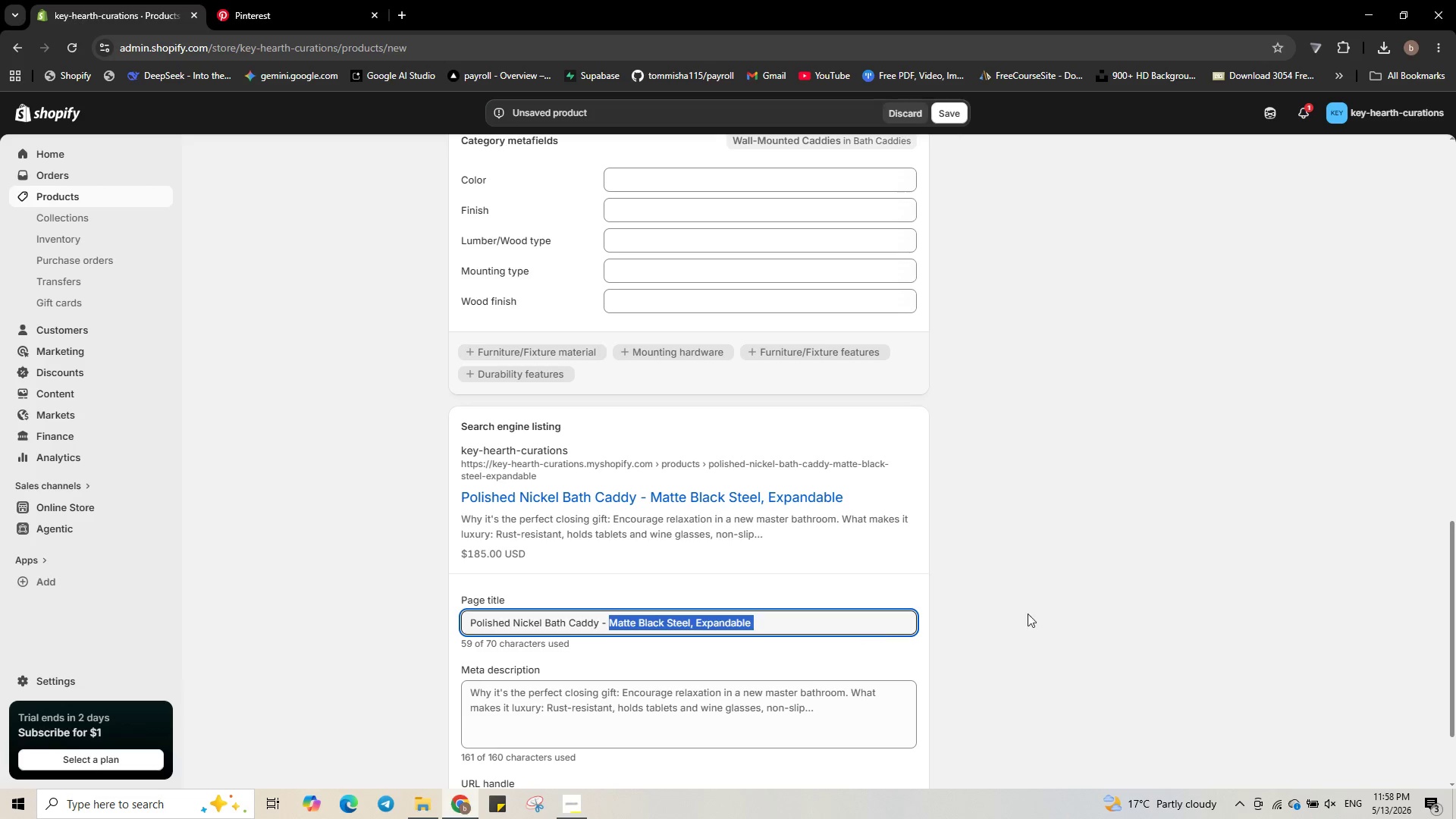 
wait(7.52)
 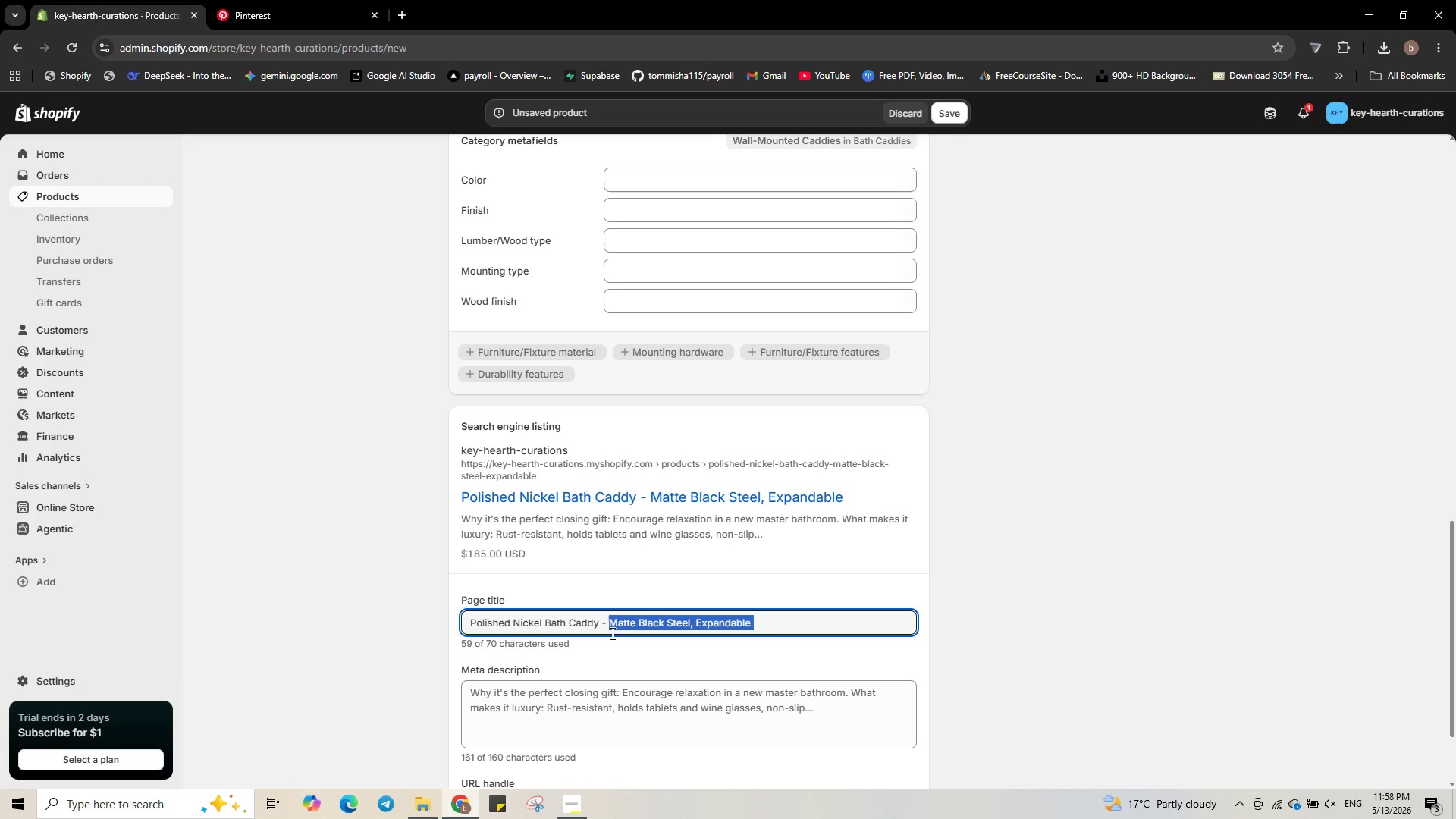 
type(Luxury Spa Gift for Homeowners )
 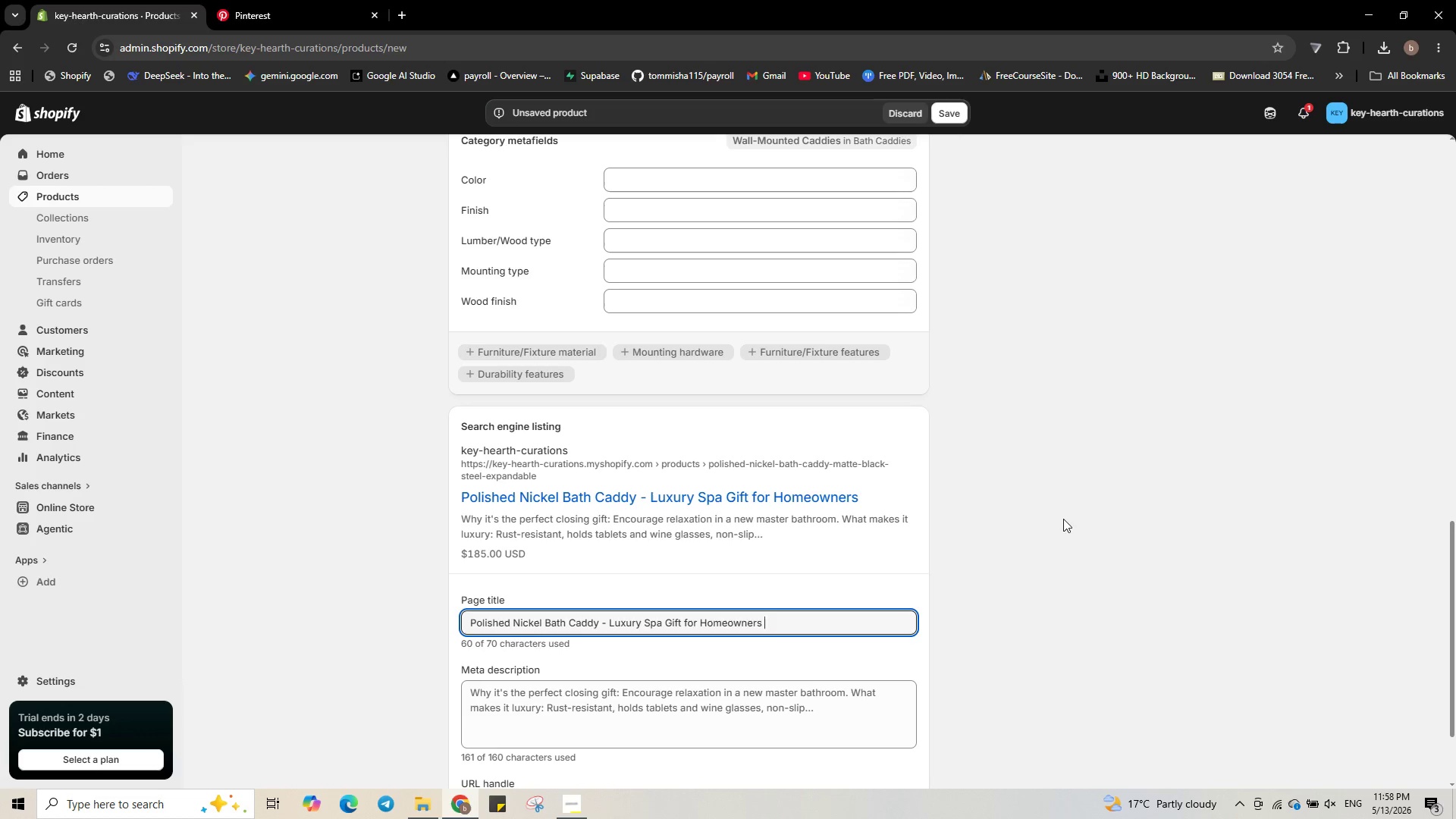 
double_click([617, 720])
 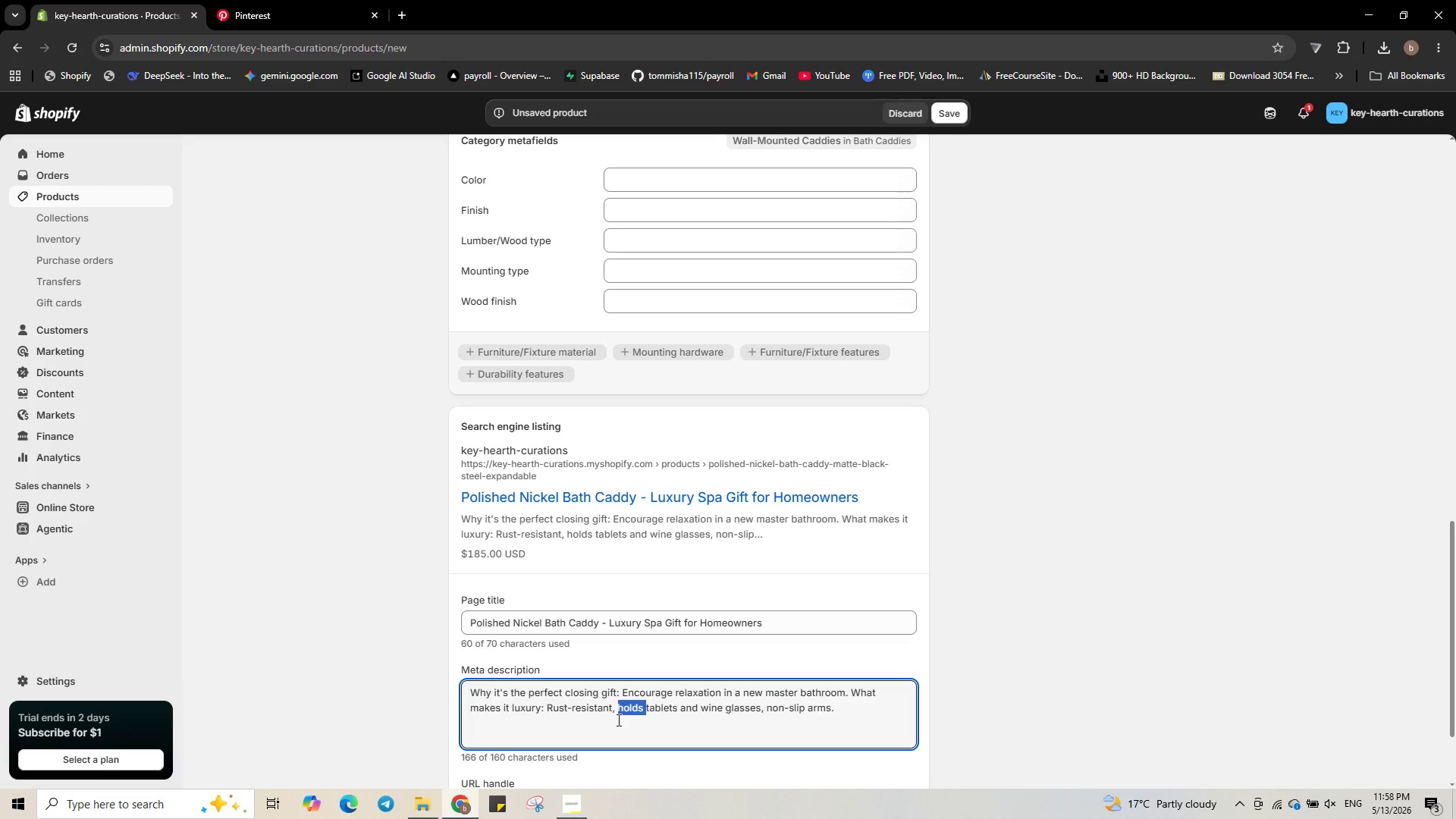 
key(Control+A)
 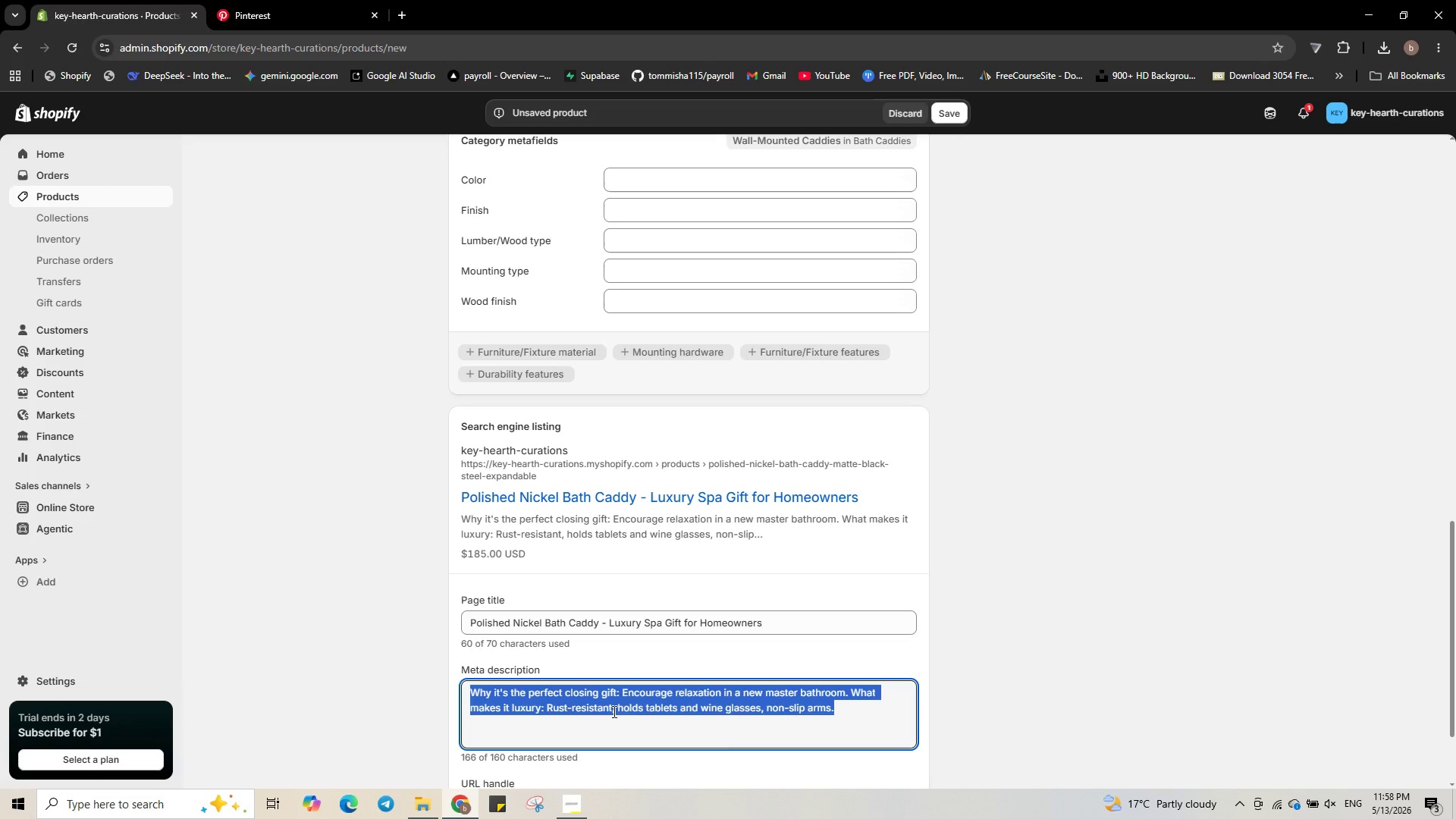 
wait(5.27)
 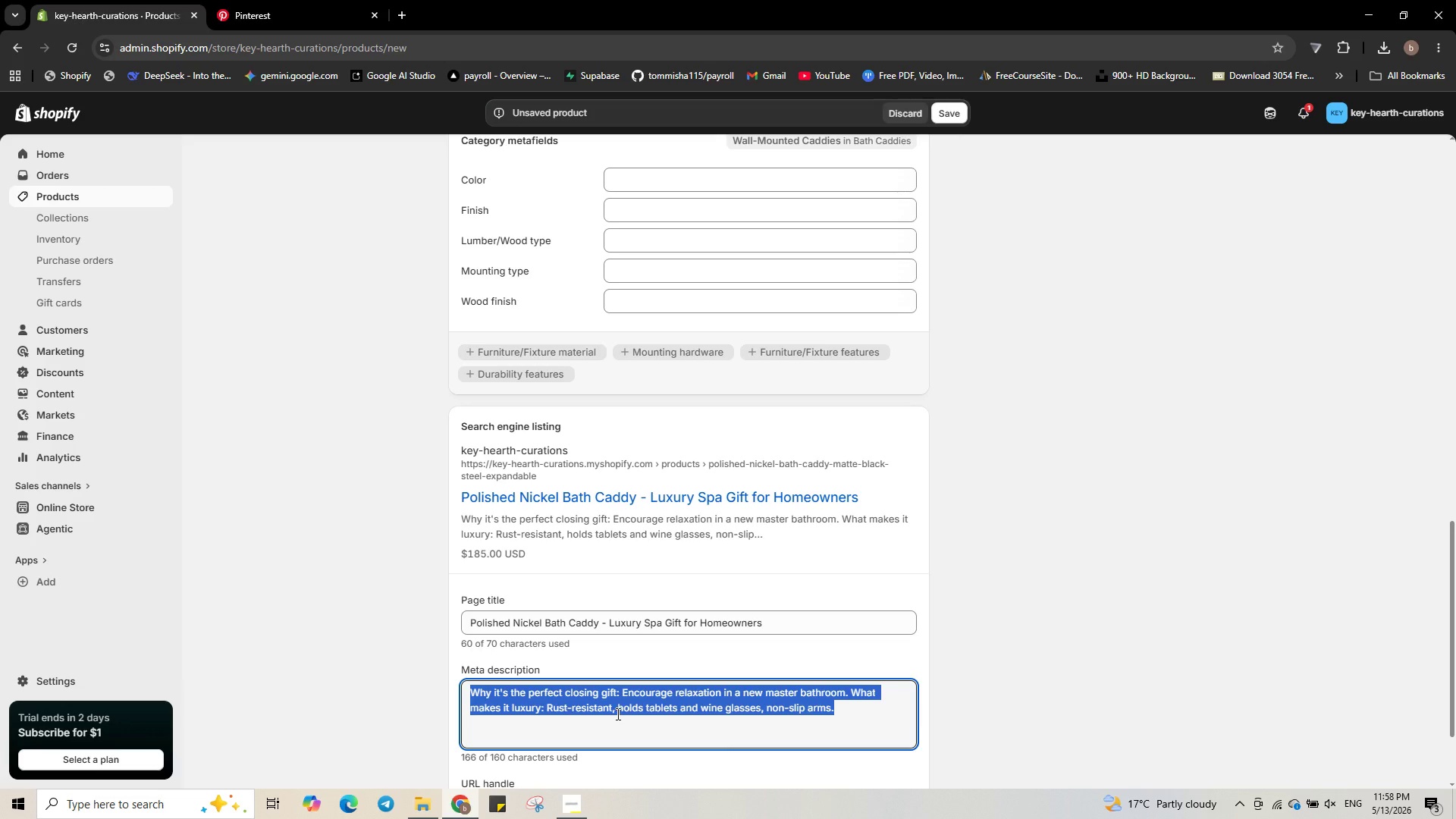 
type(Expandable bath caddy - a )
 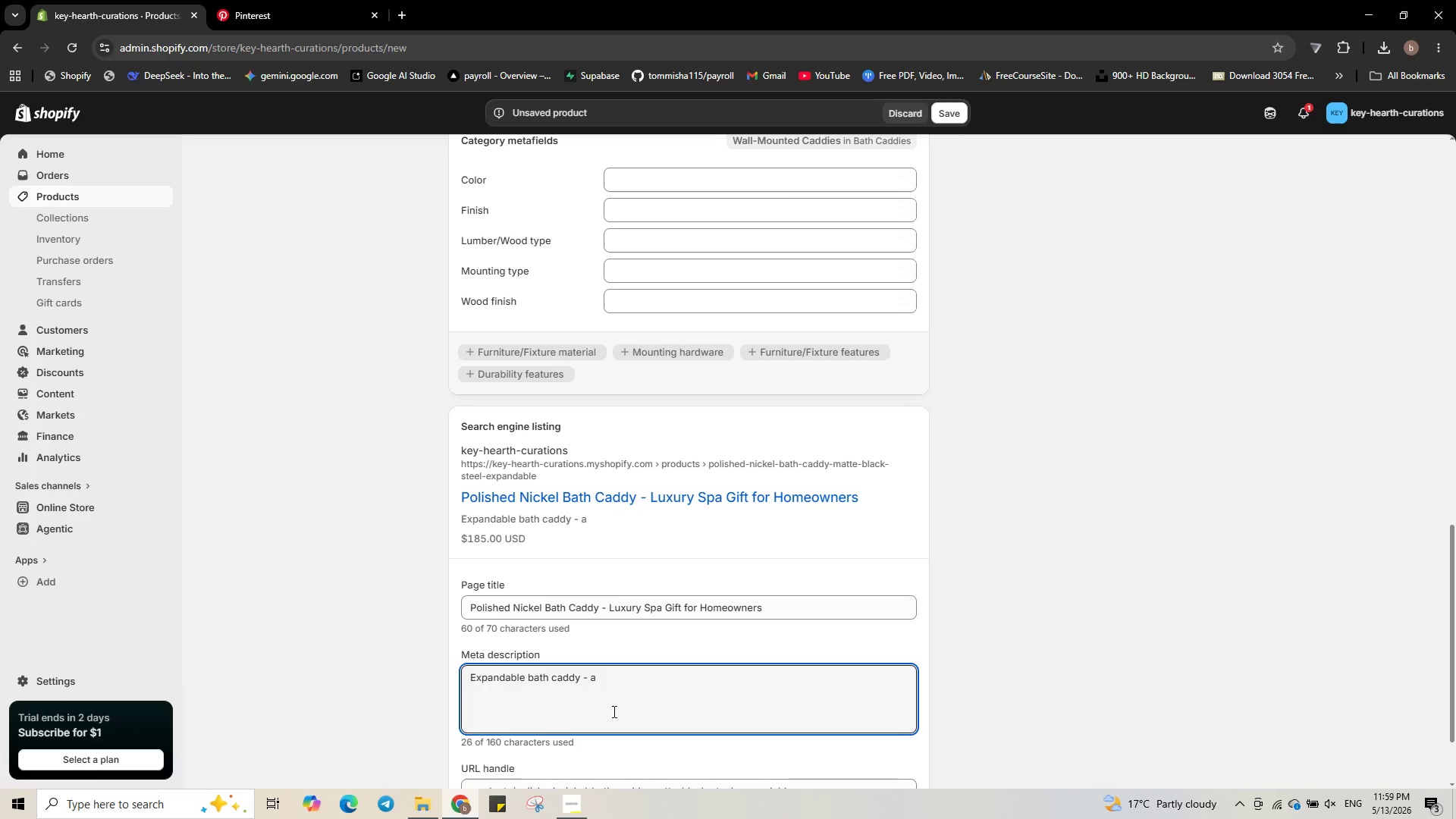 
type(thoughtful closing gift for real estate clients.)
 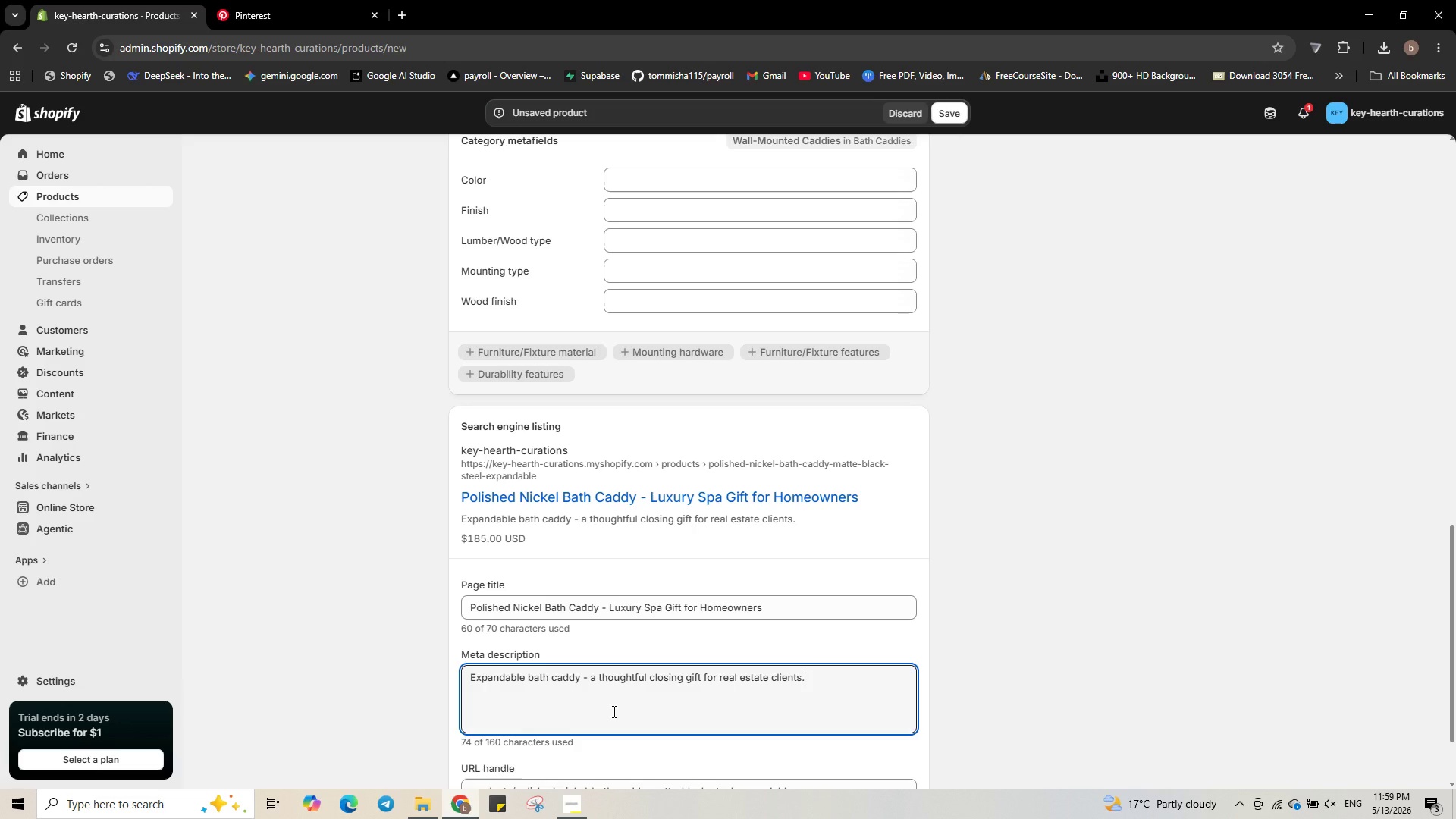 
type( Relax )
 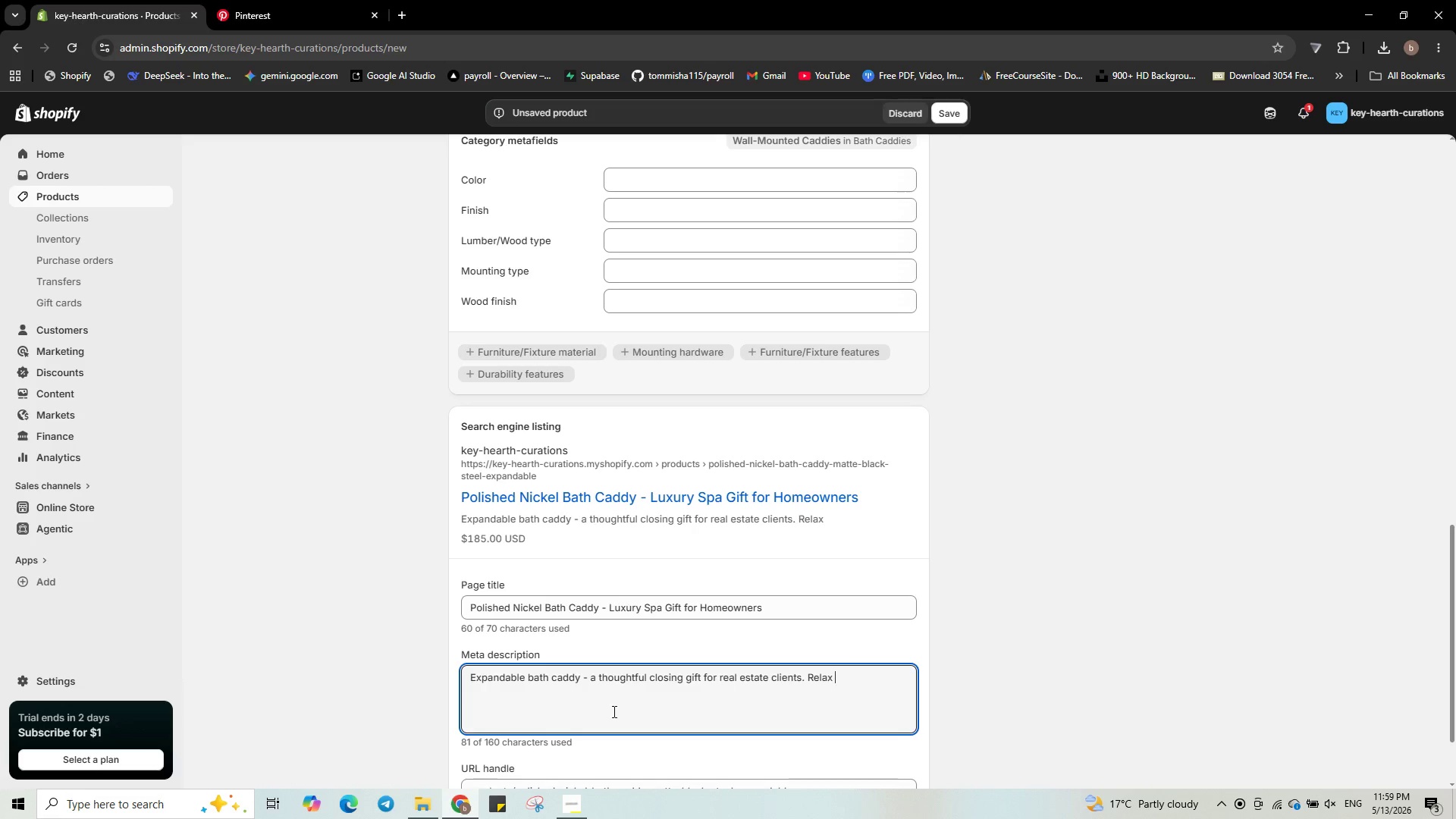 
type(in sty)
 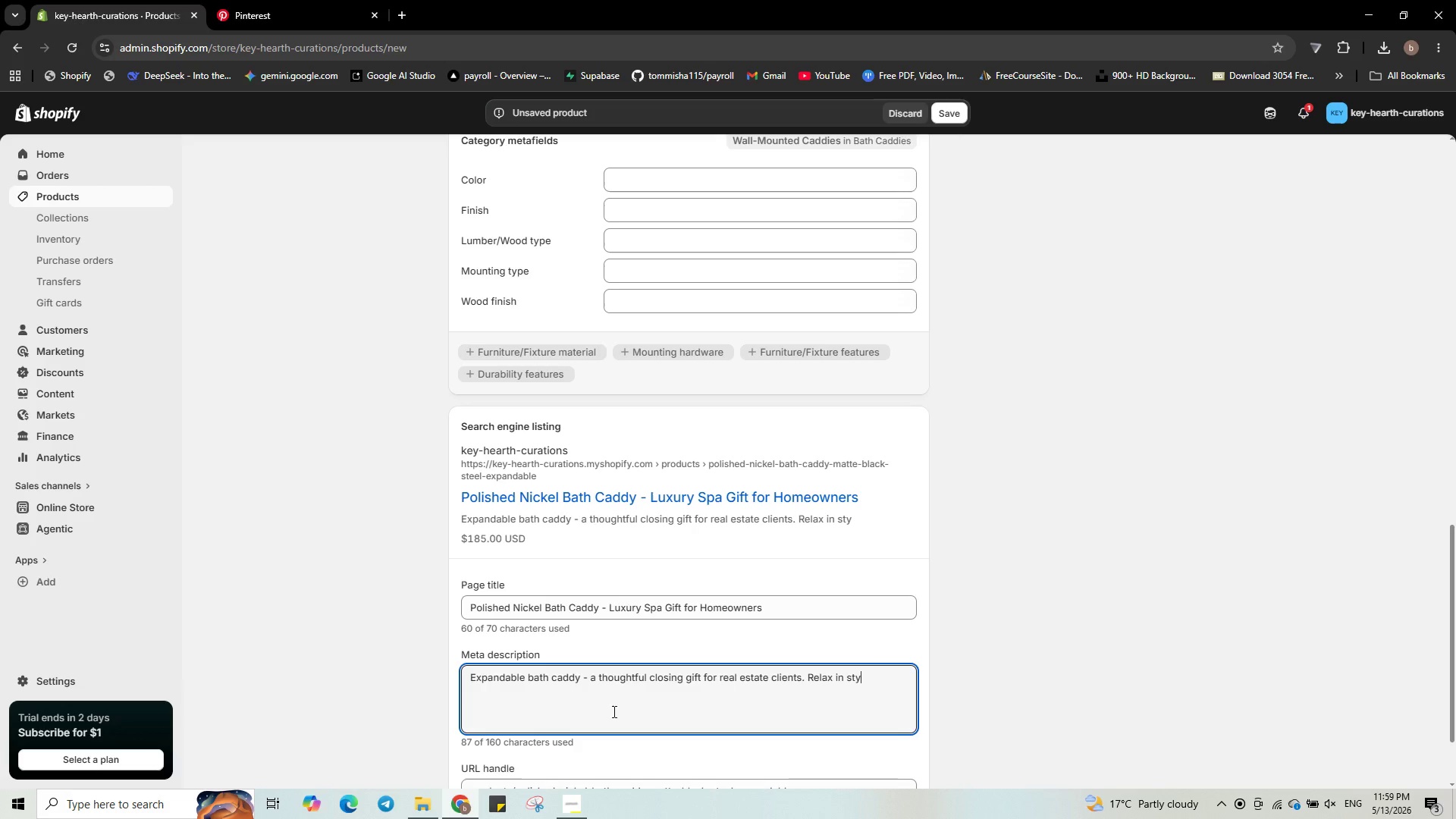 
type(le. Shop now.)
 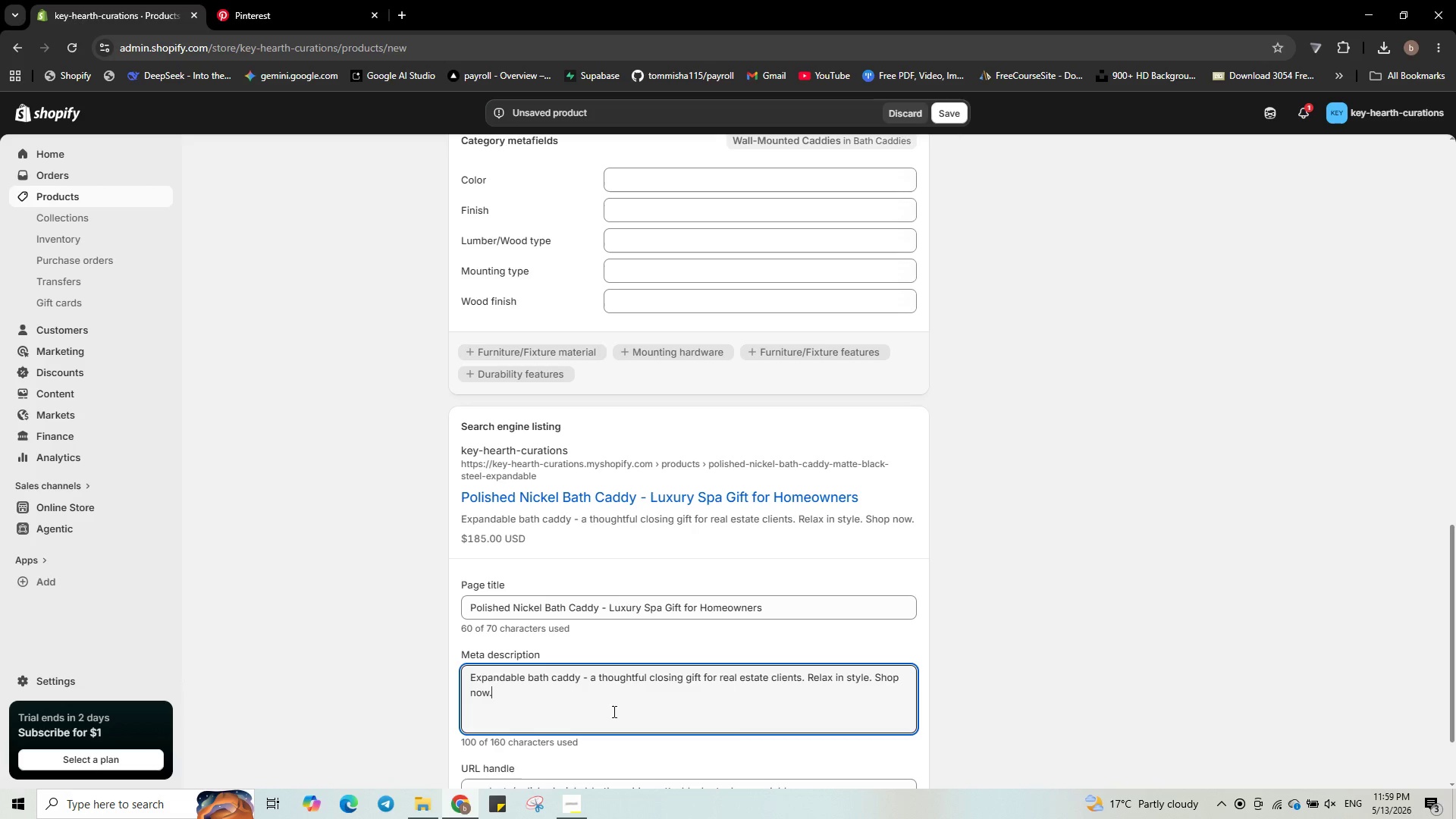 
left_click_drag(start_coordinate=[598, 606], to_coordinate=[457, 612])
 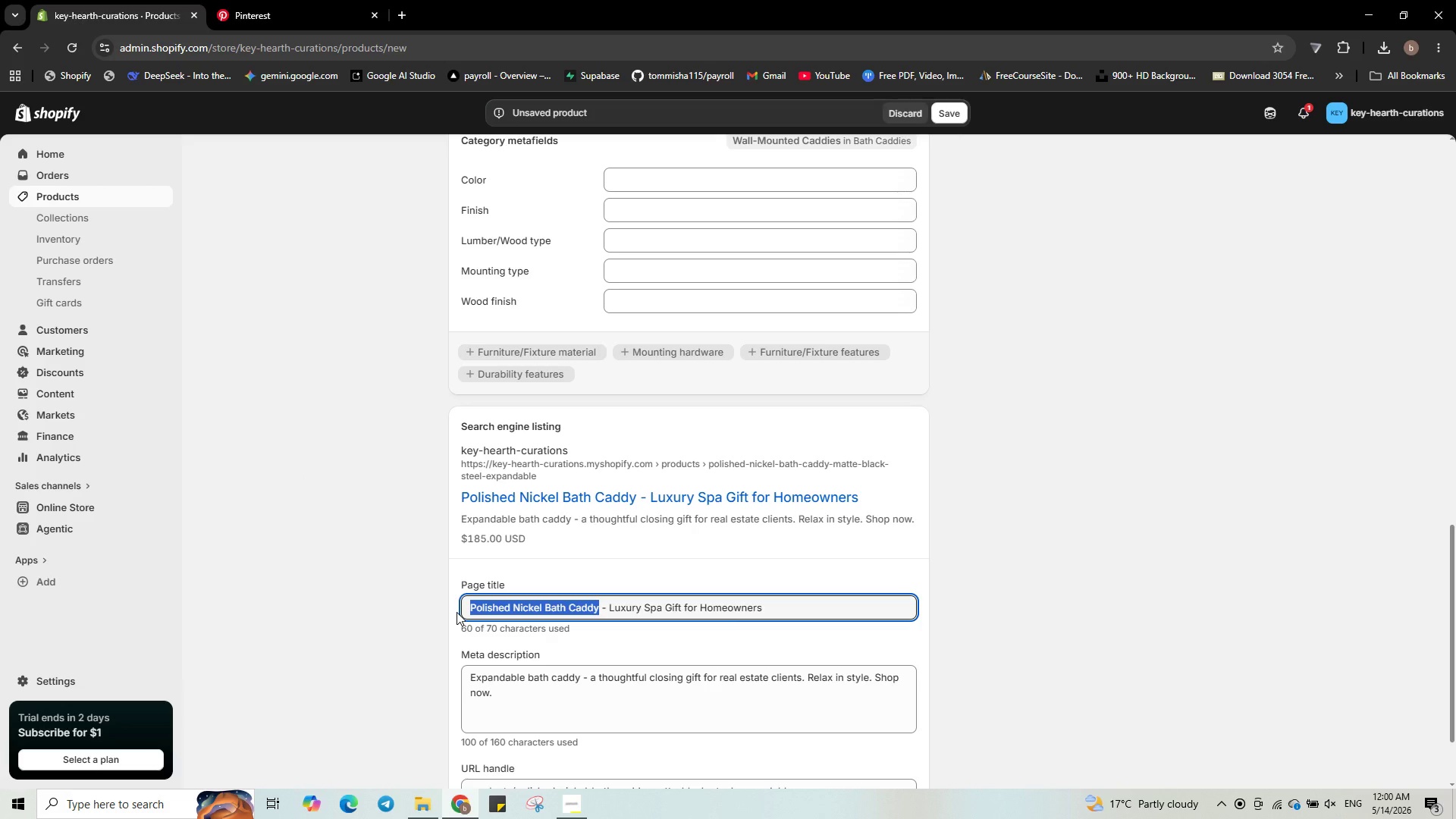 
key(Control+C)
 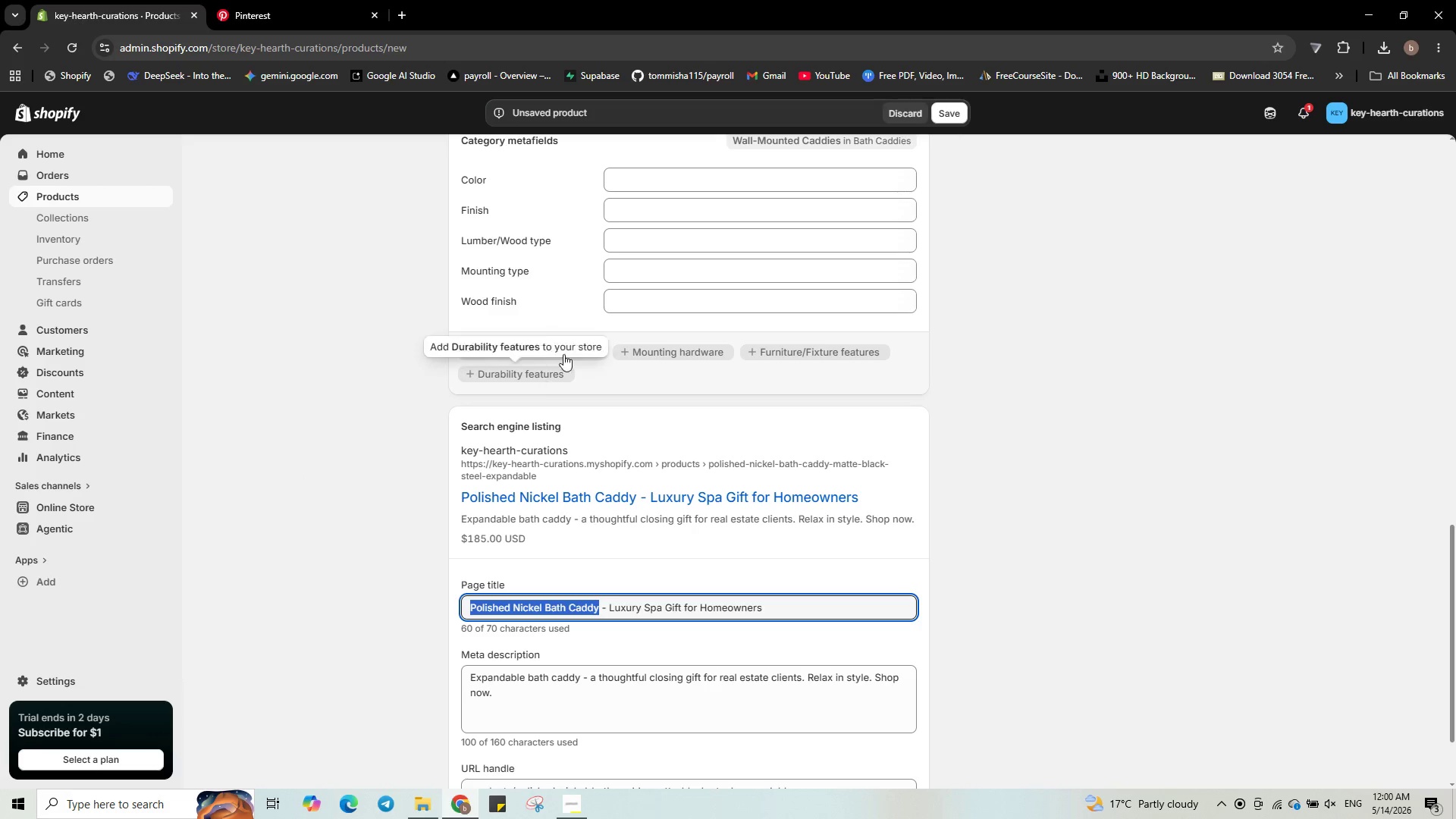 
scroll: coordinate [815, 445], scroll_direction: up, amount: 19.0
 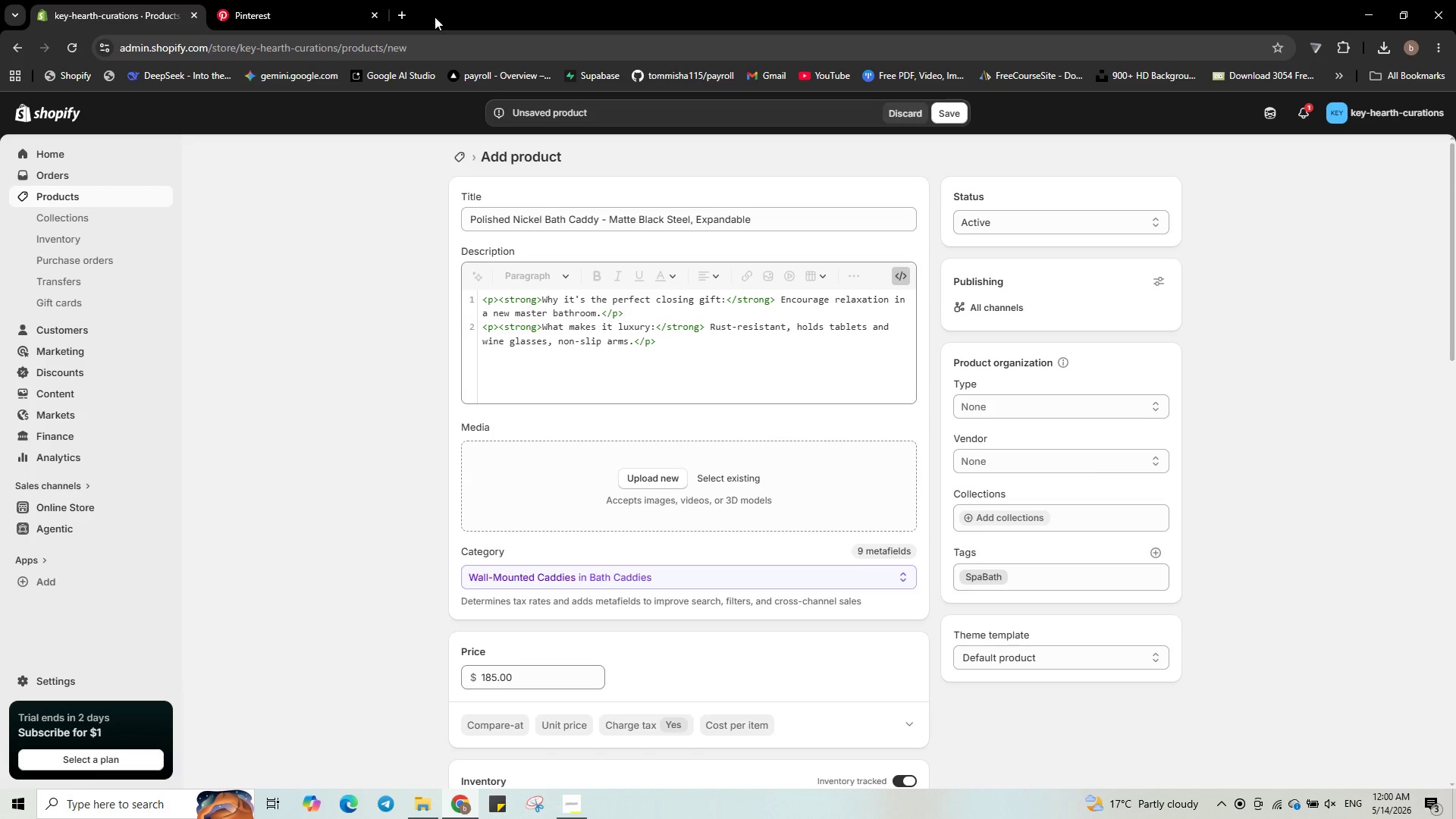 
left_click([245, 0])
 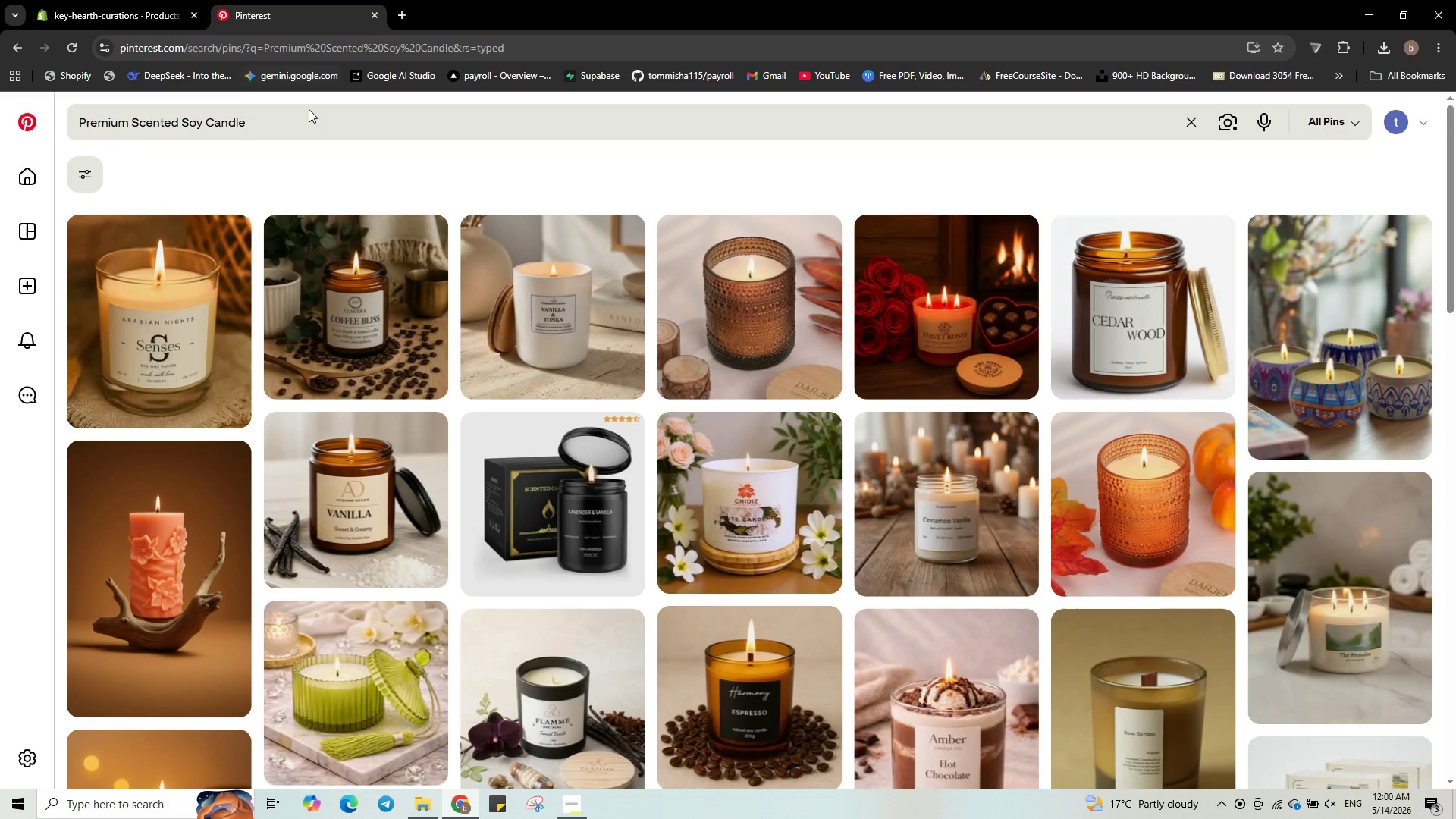 
left_click_drag(start_coordinate=[303, 123], to_coordinate=[0, 88])
 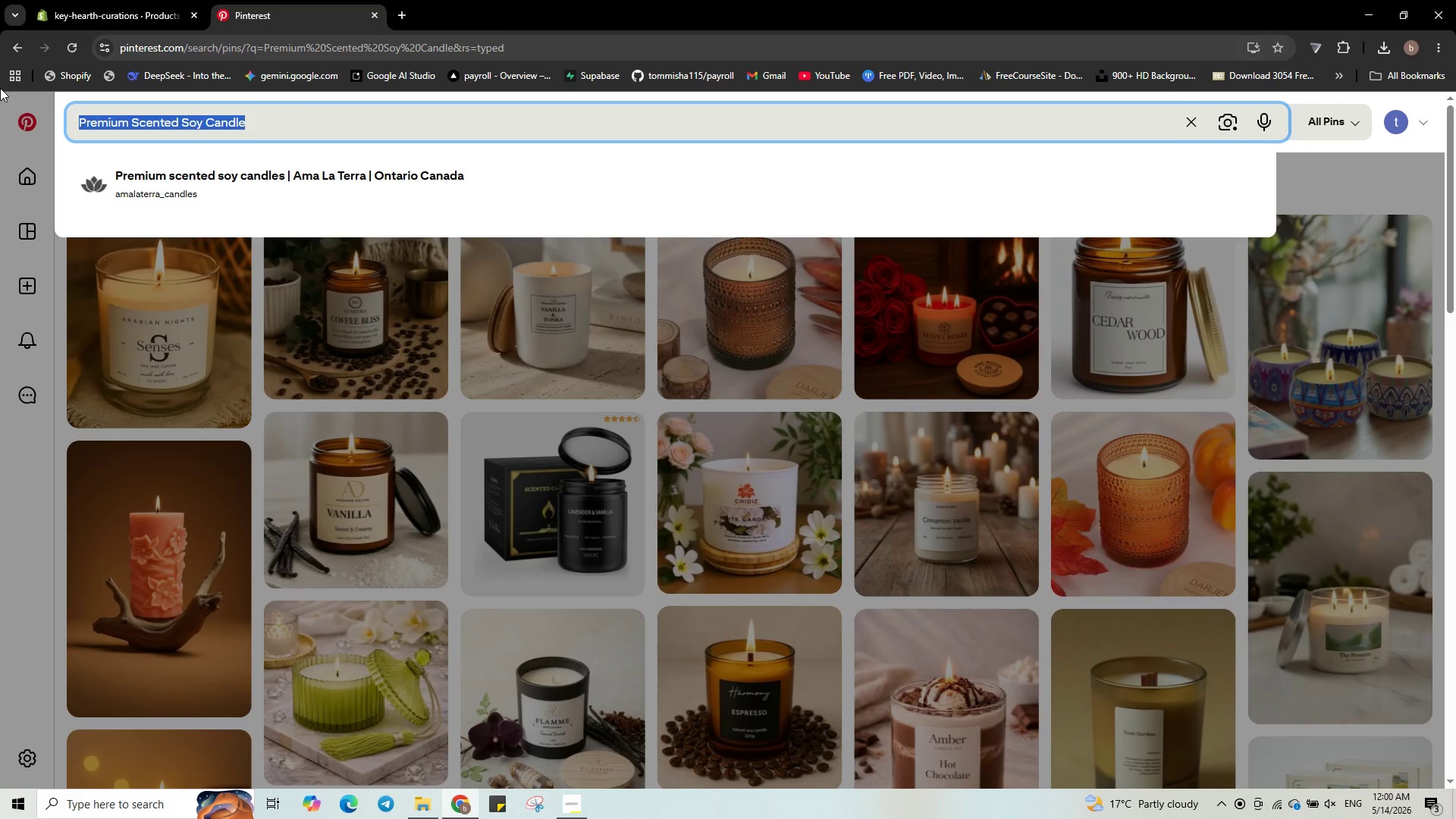 
key(Control+V)
 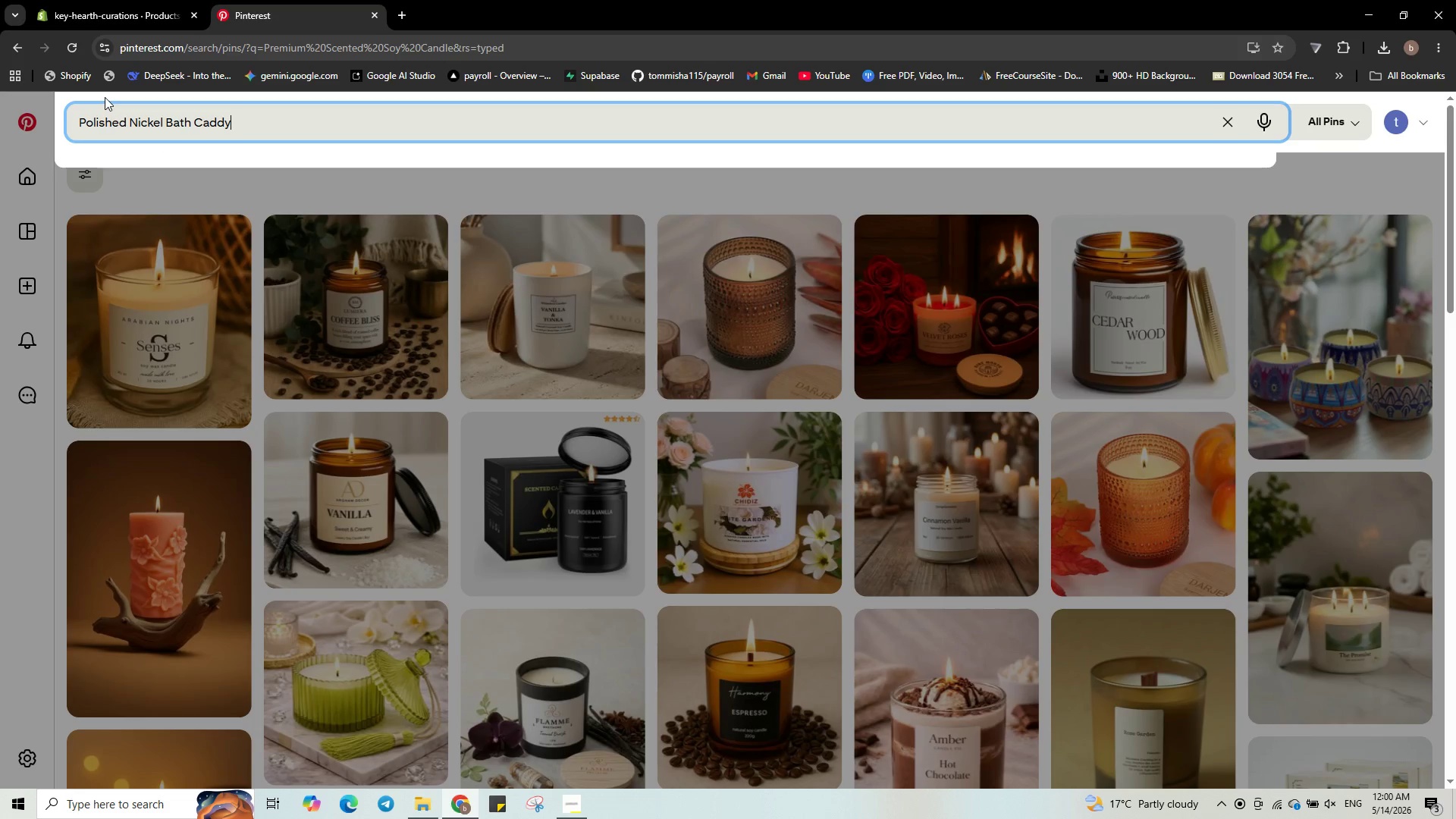 
key(NumpadEnter)
 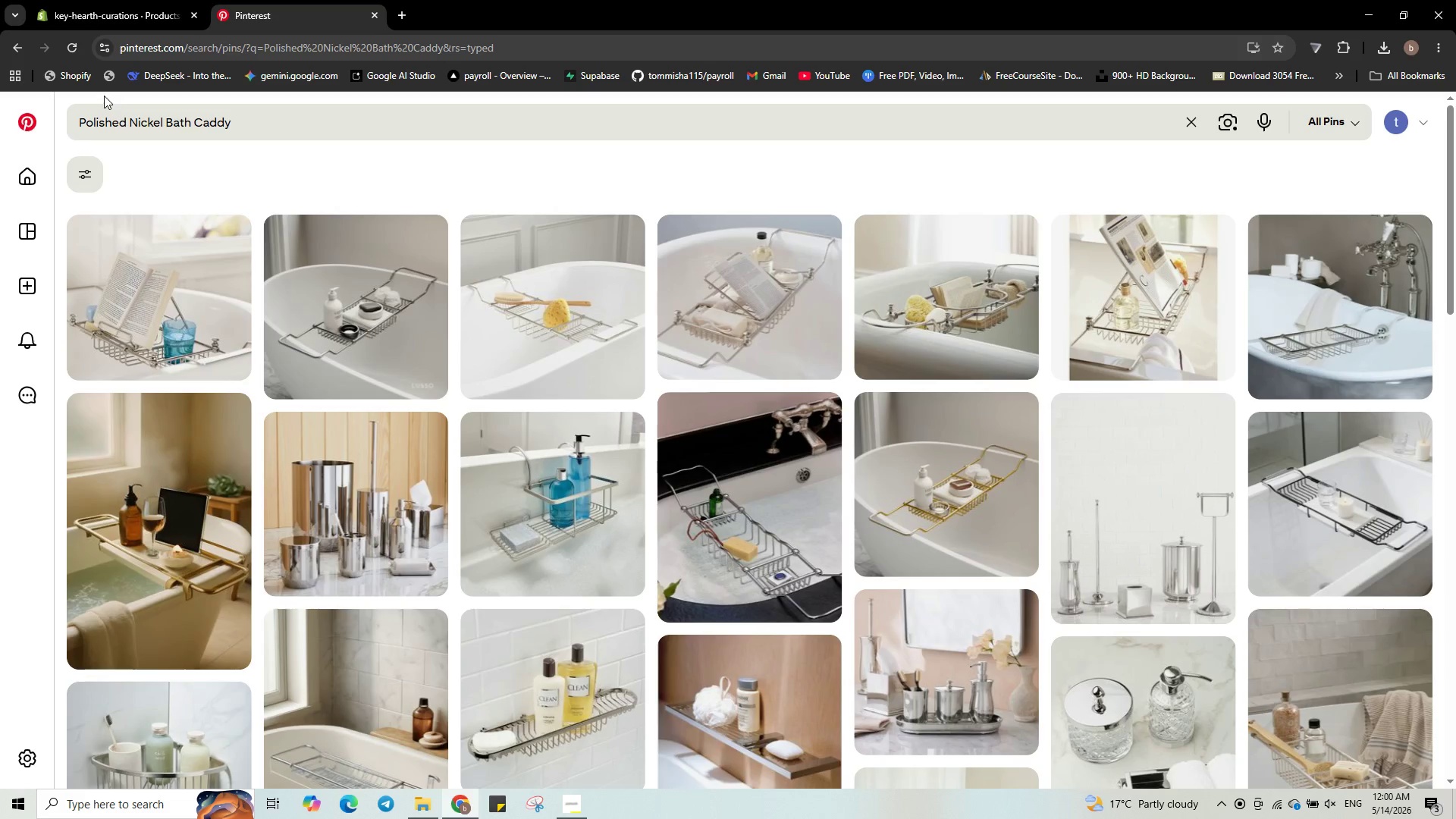 
wait(13.97)
 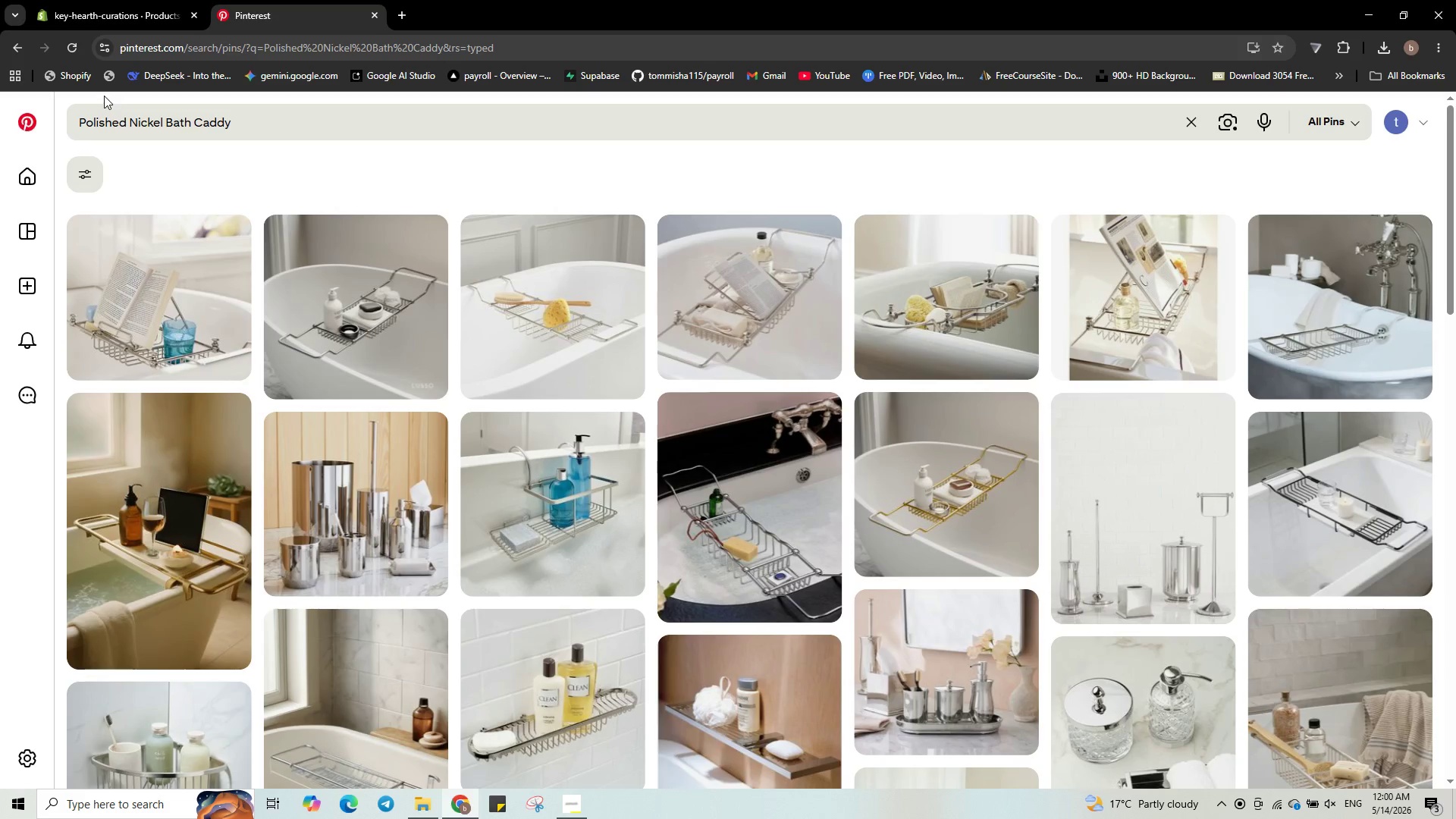 
left_click([1009, 554])
 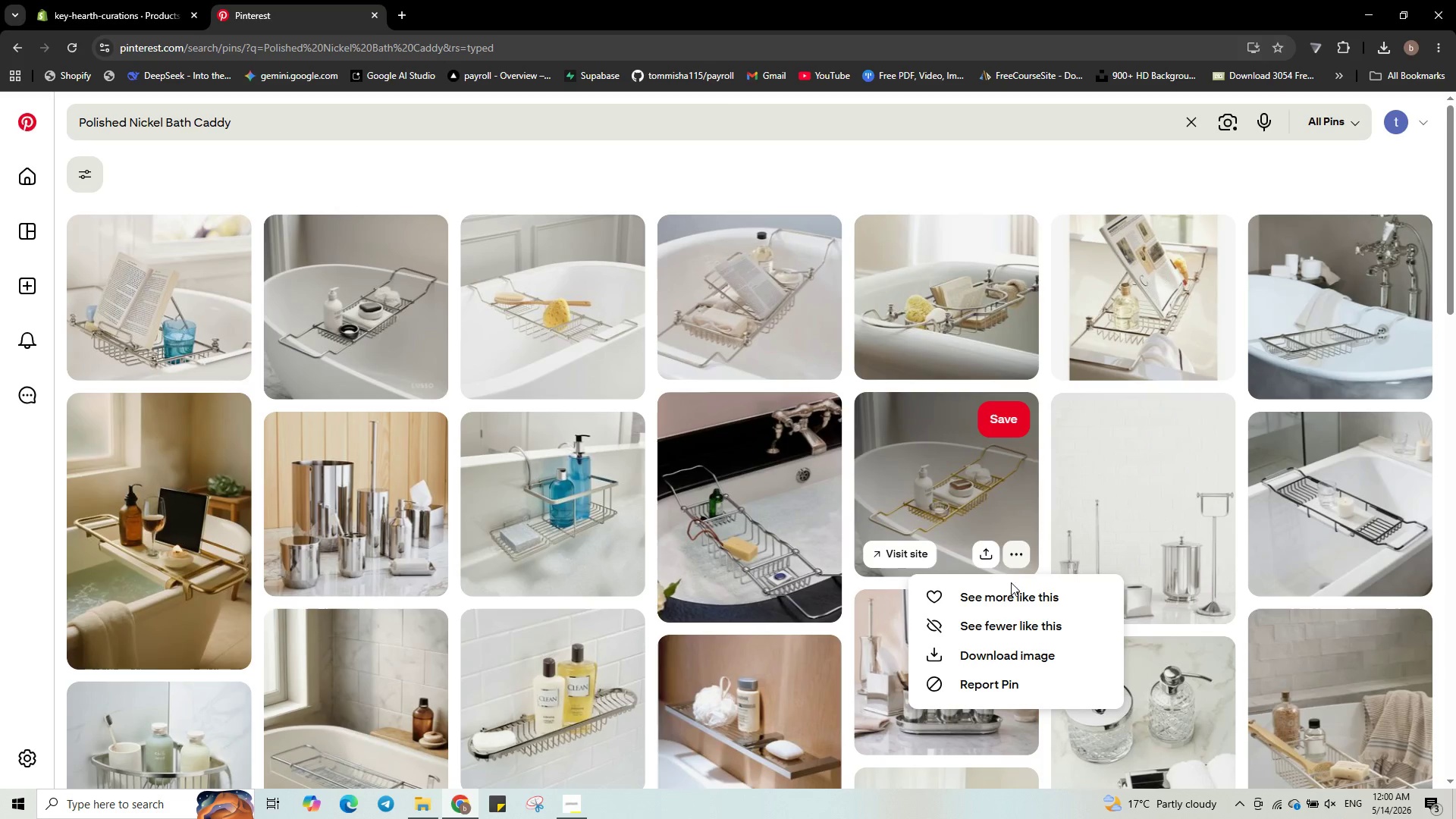 
wait(6.8)
 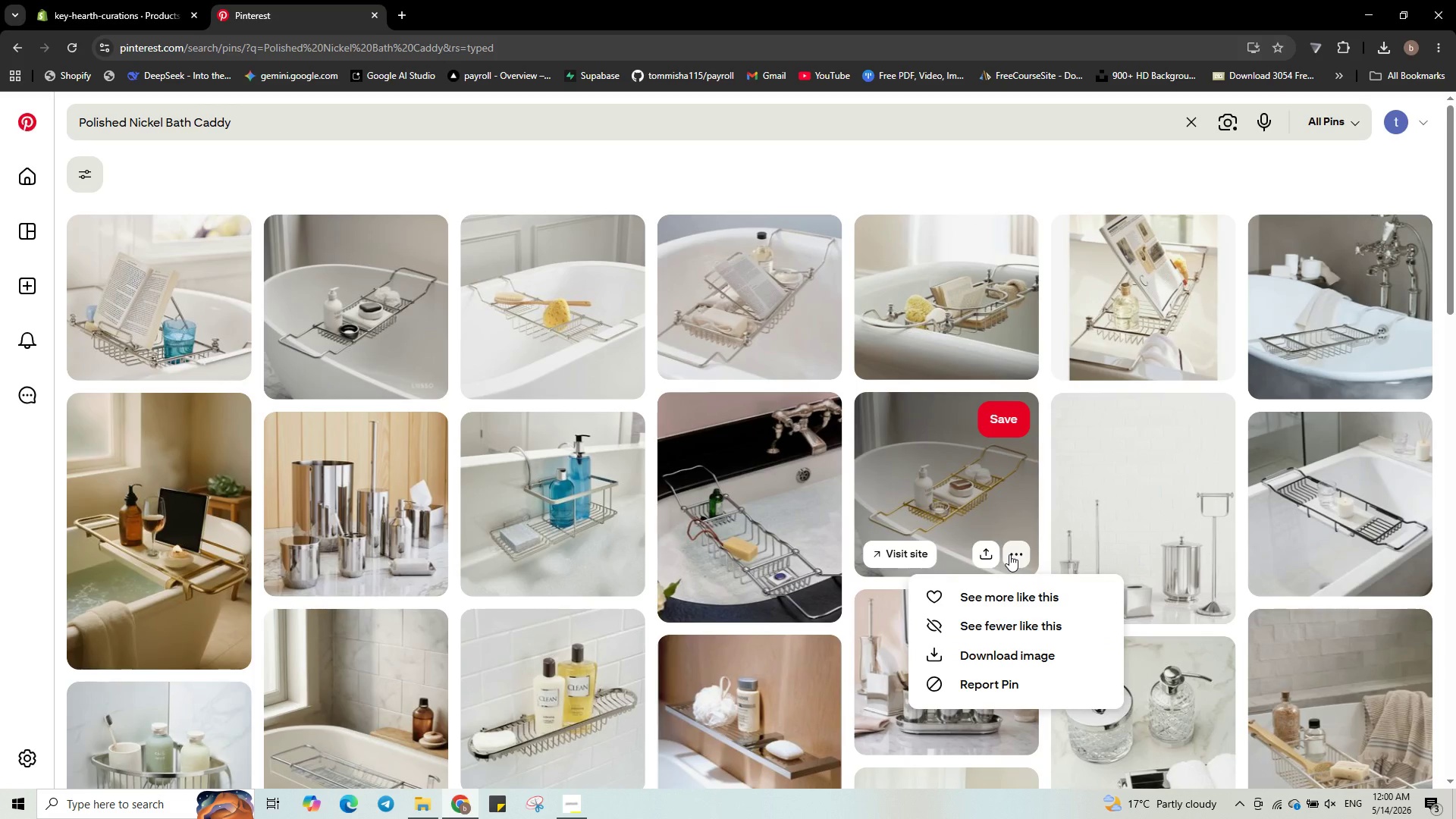 
left_click([1028, 662])
 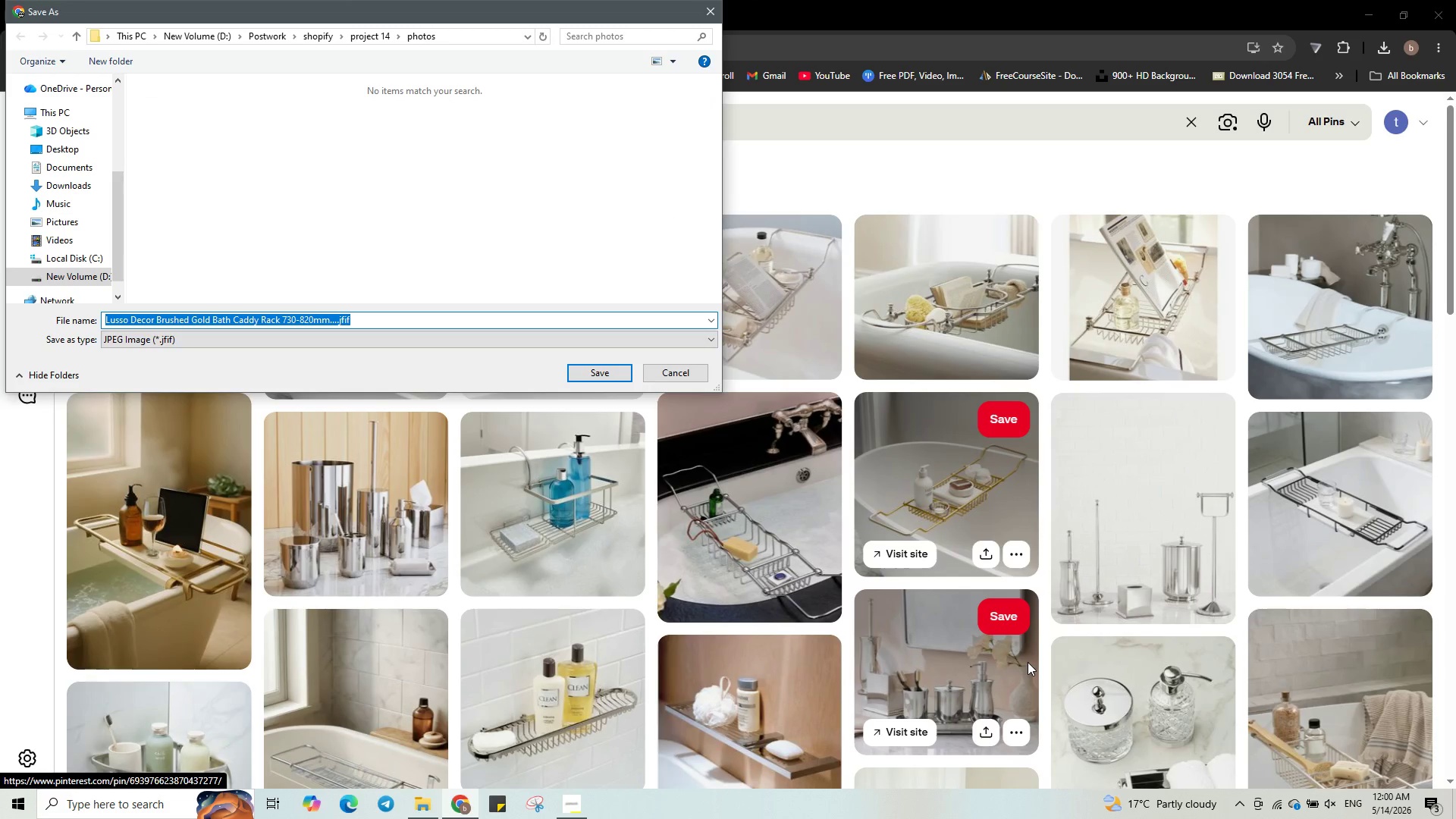 
wait(10.55)
 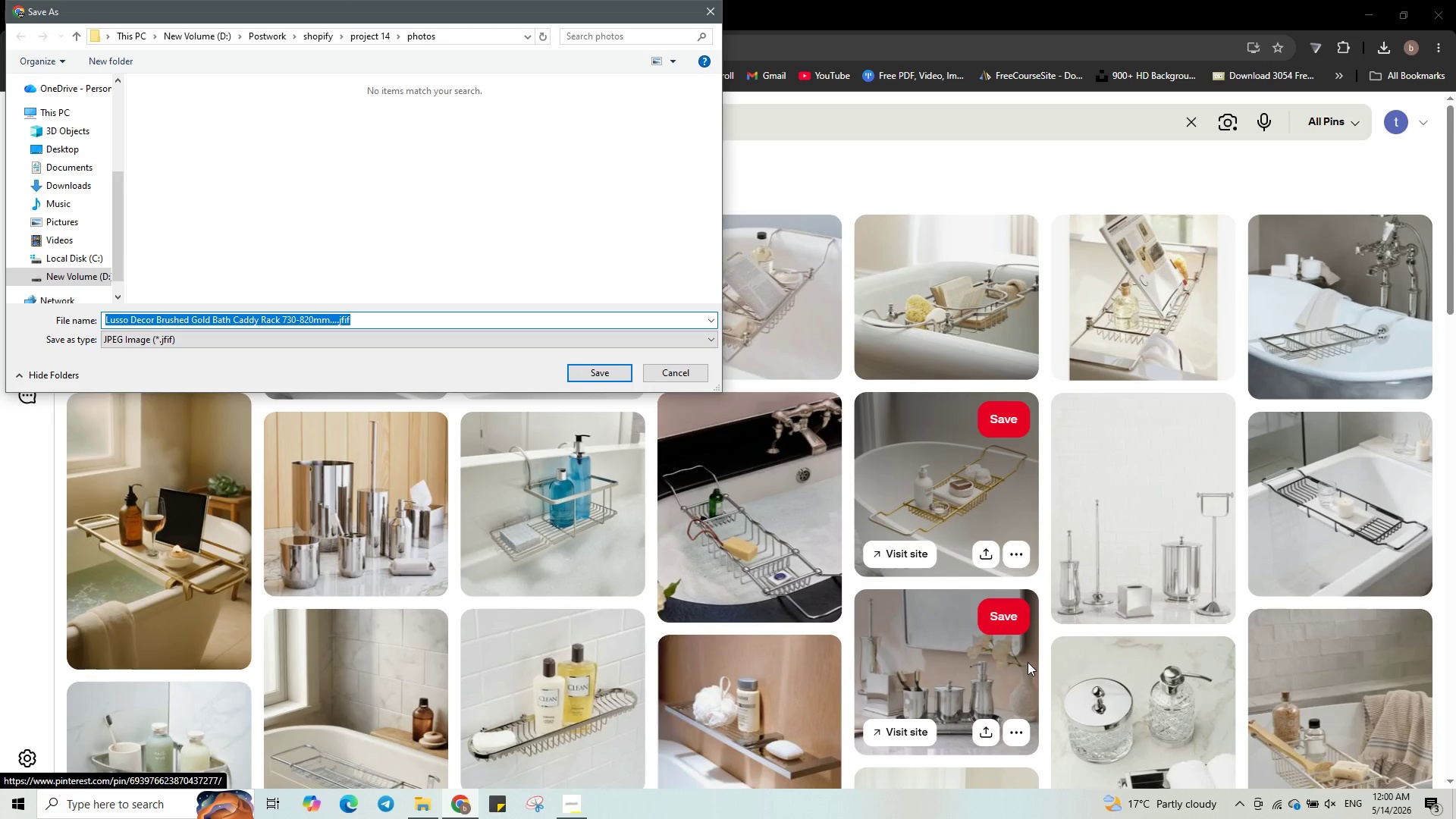 
key(Numpad1)
 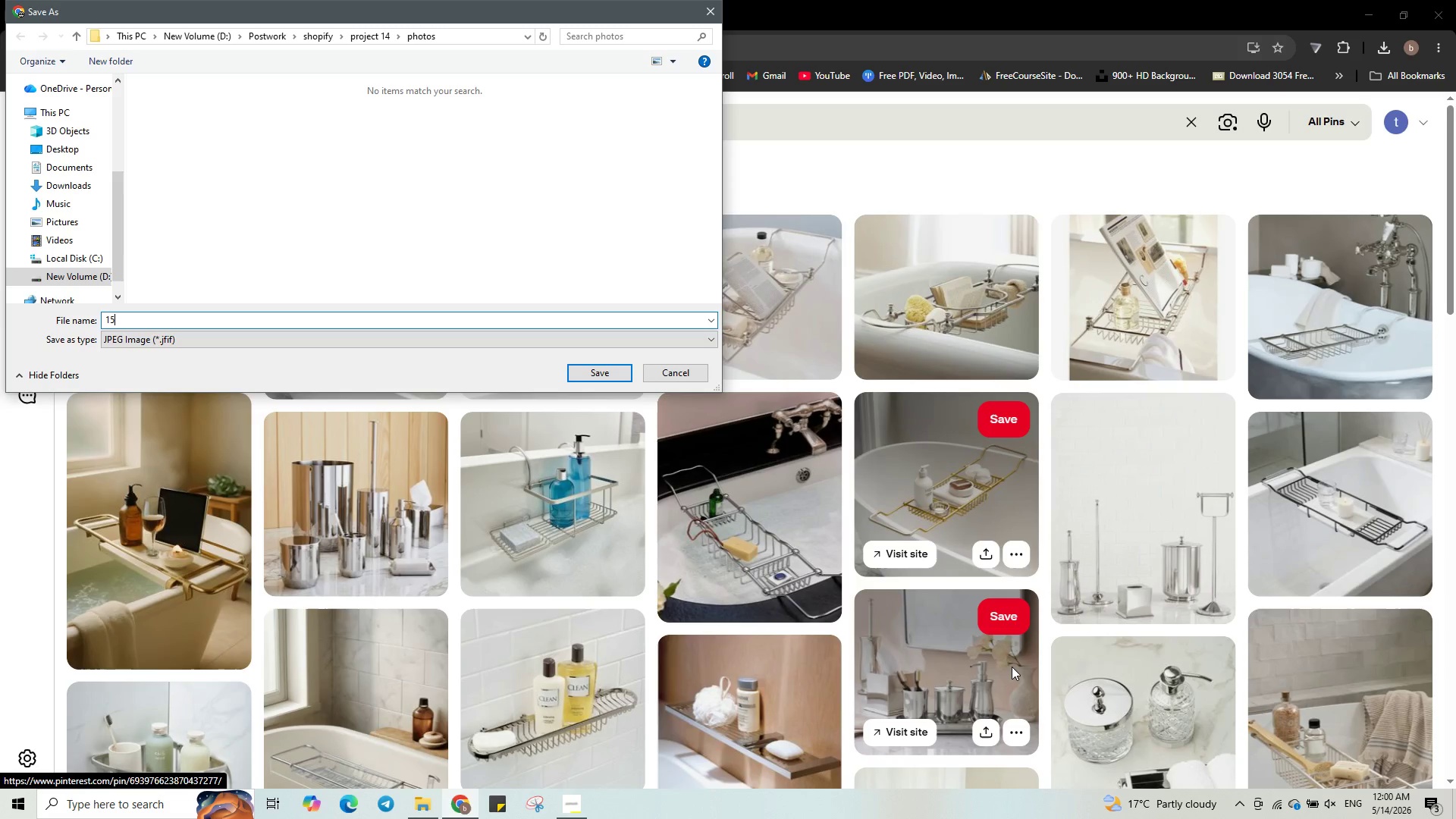 
key(Numpad5)
 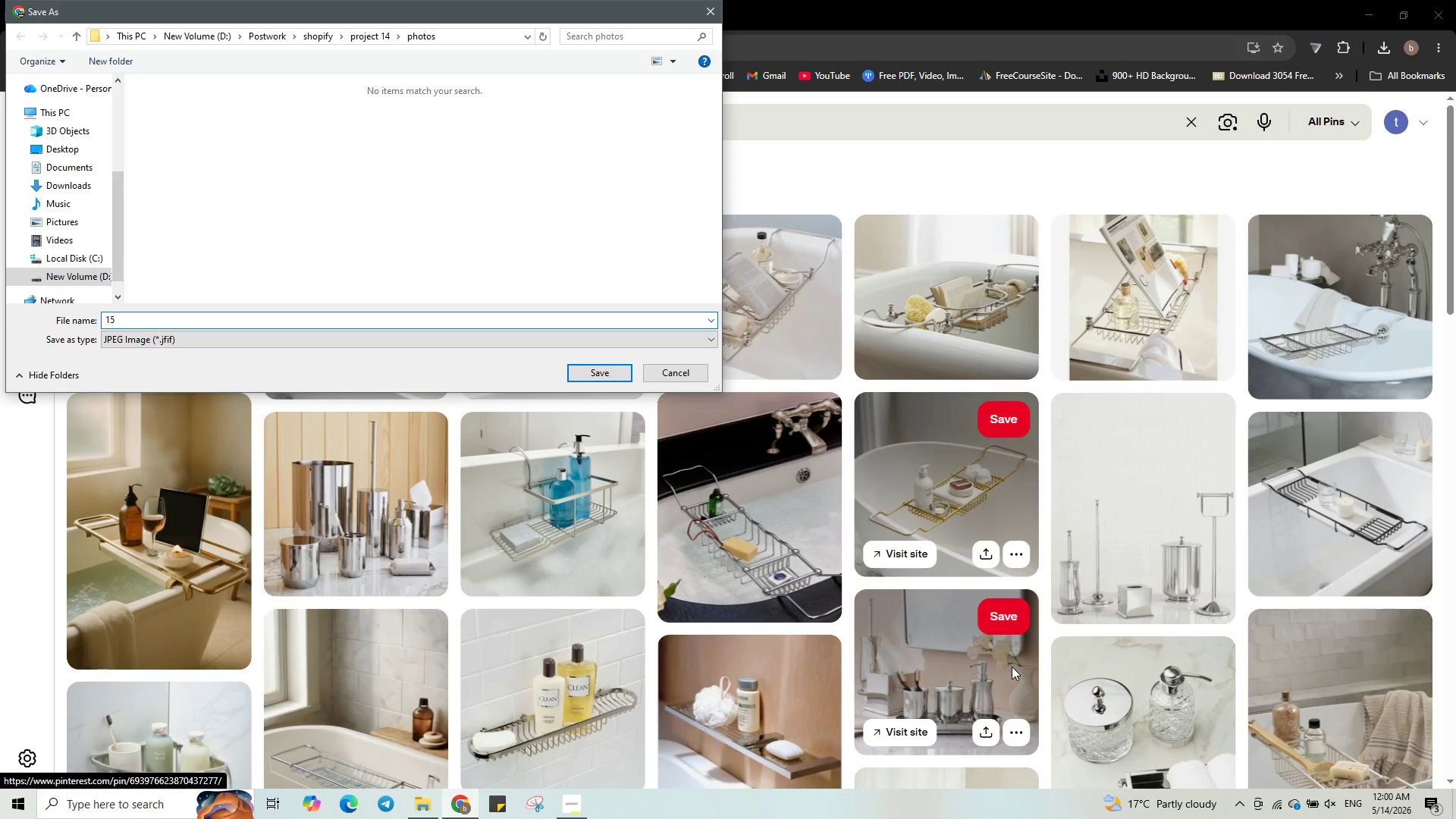 
key(Shift+Minus)
 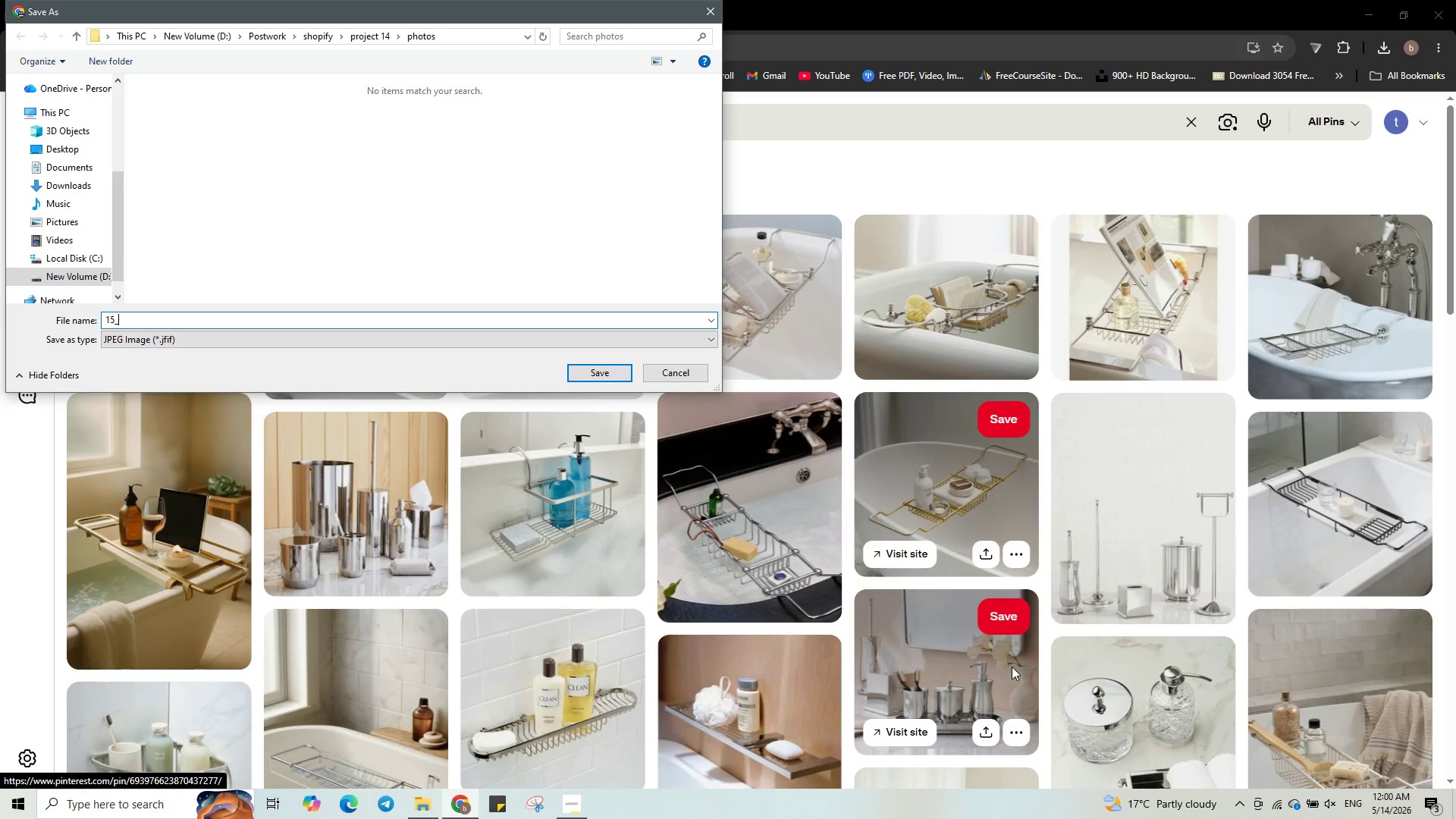 
key(Control+V)
 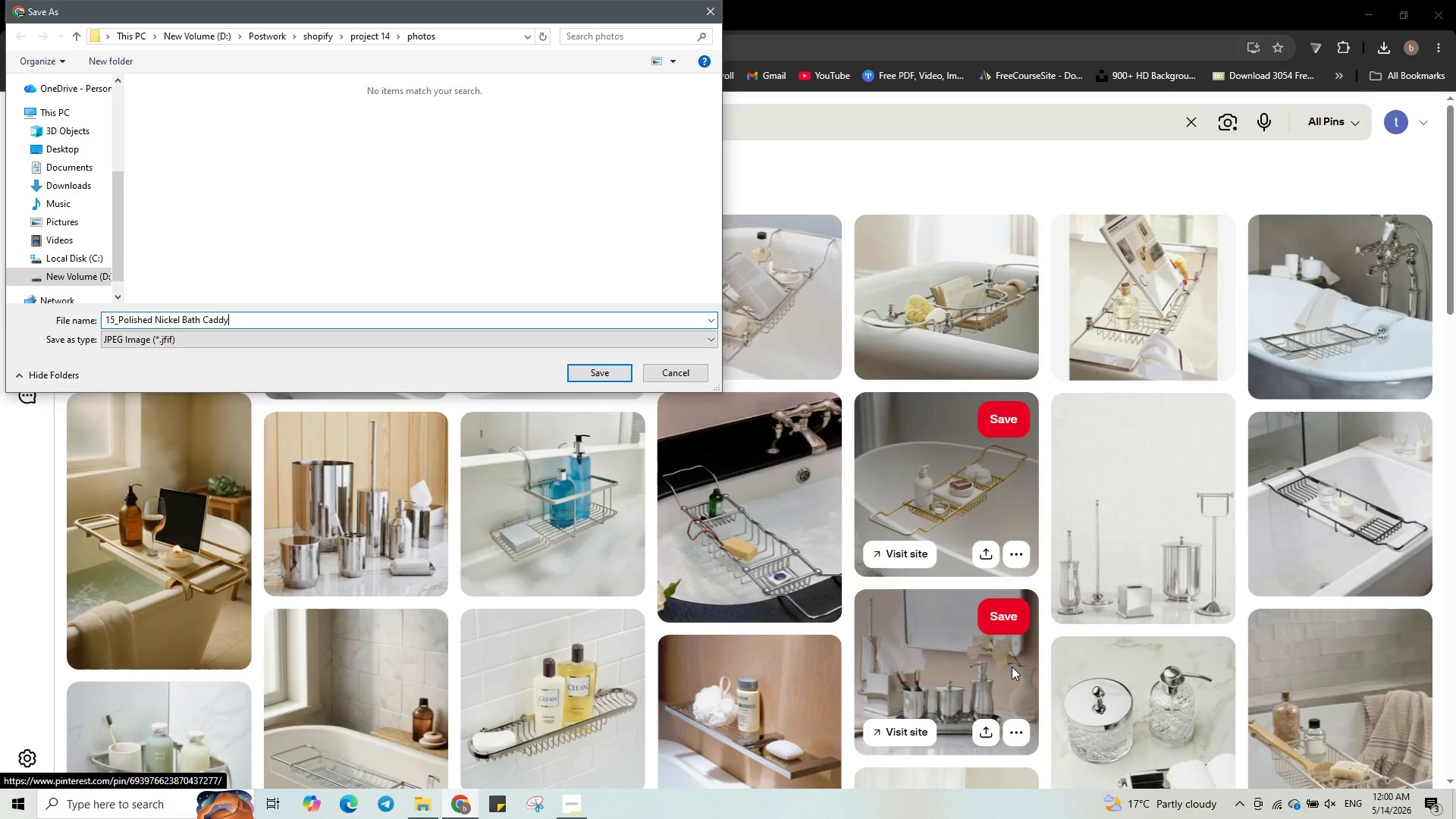 
type(.jpg)
 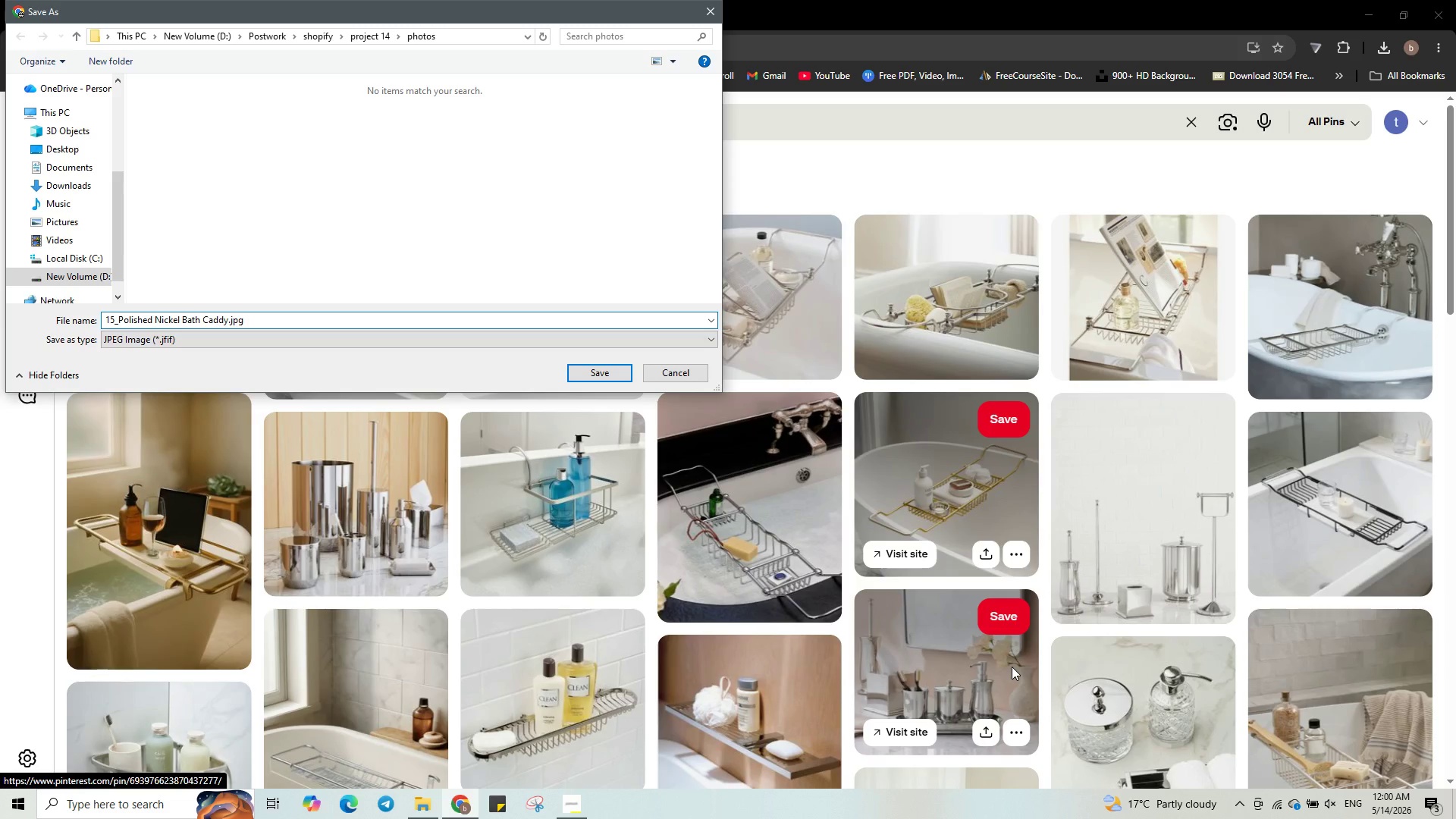 
key(Enter)
 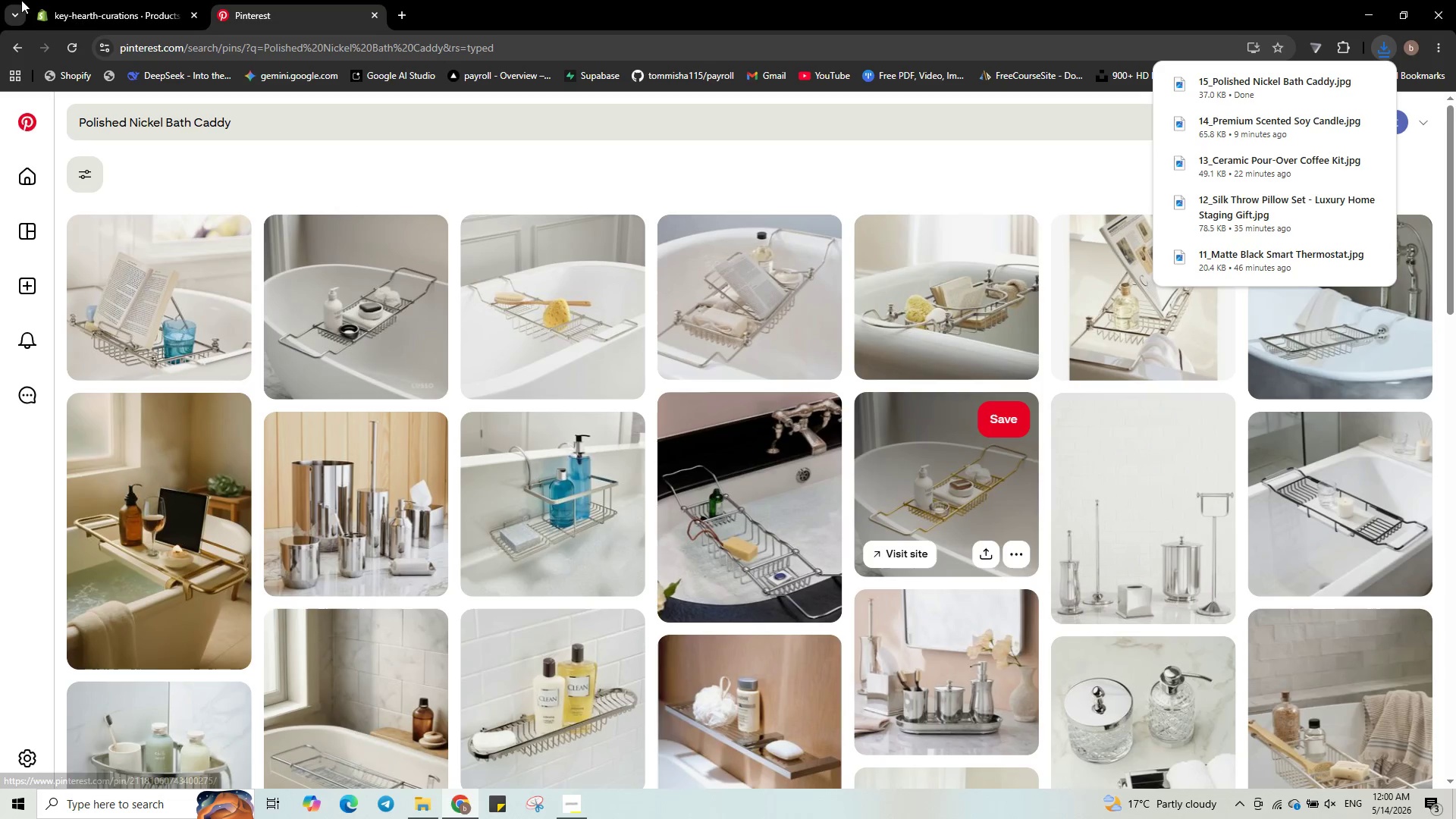 
left_click([158, 3])
 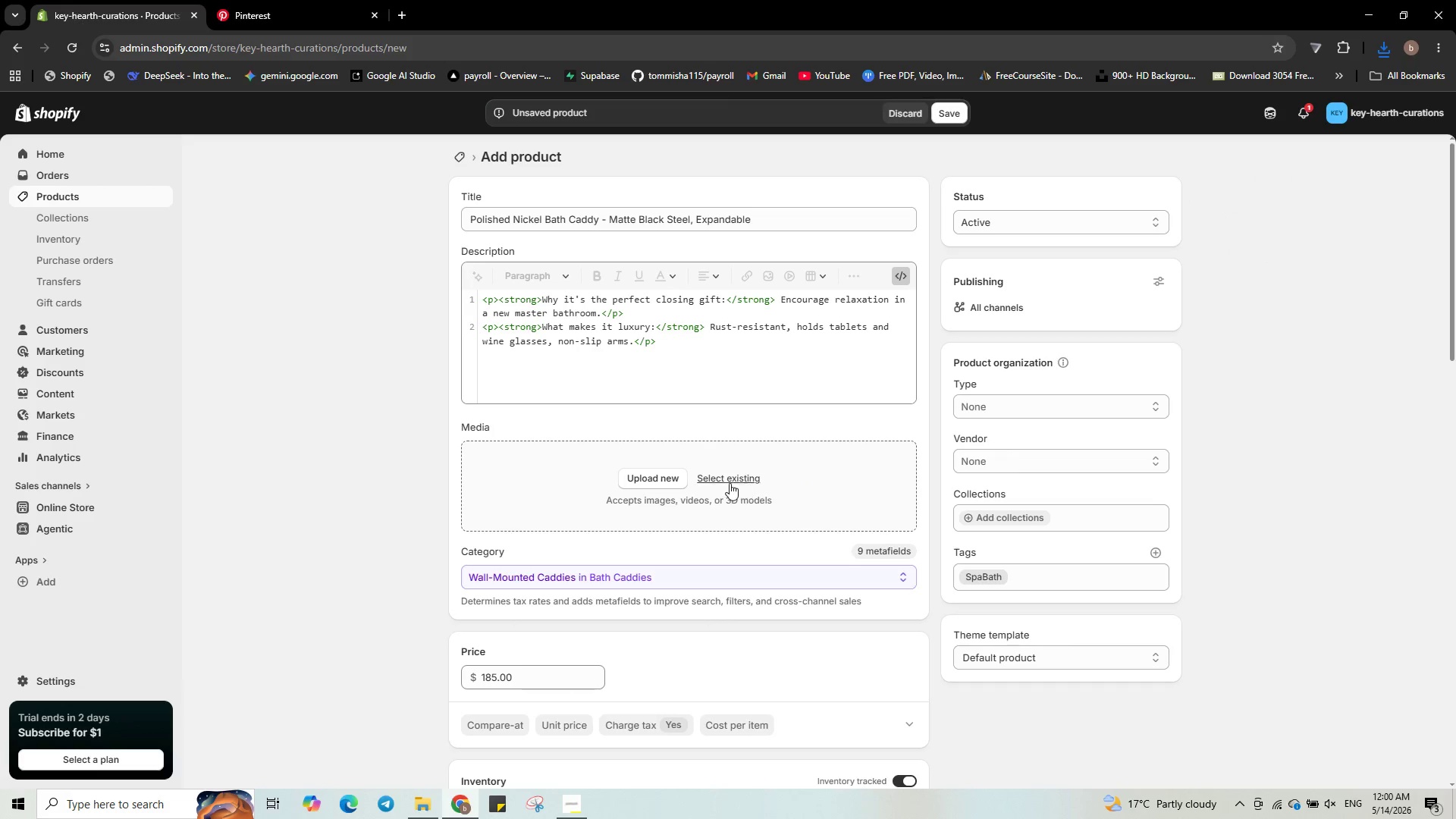 
left_click([650, 477])
 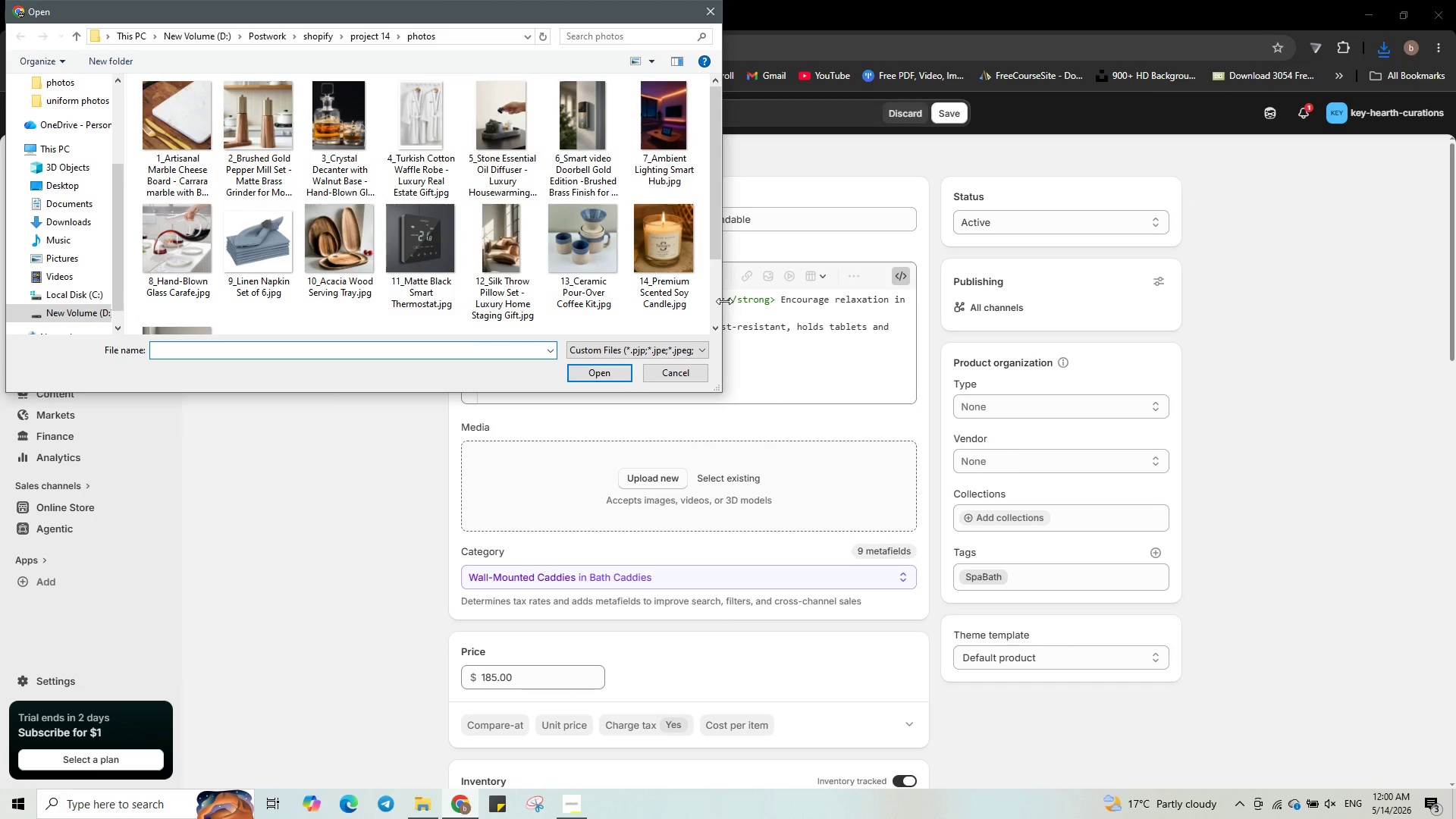 
scroll: coordinate [470, 214], scroll_direction: down, amount: 3.0
 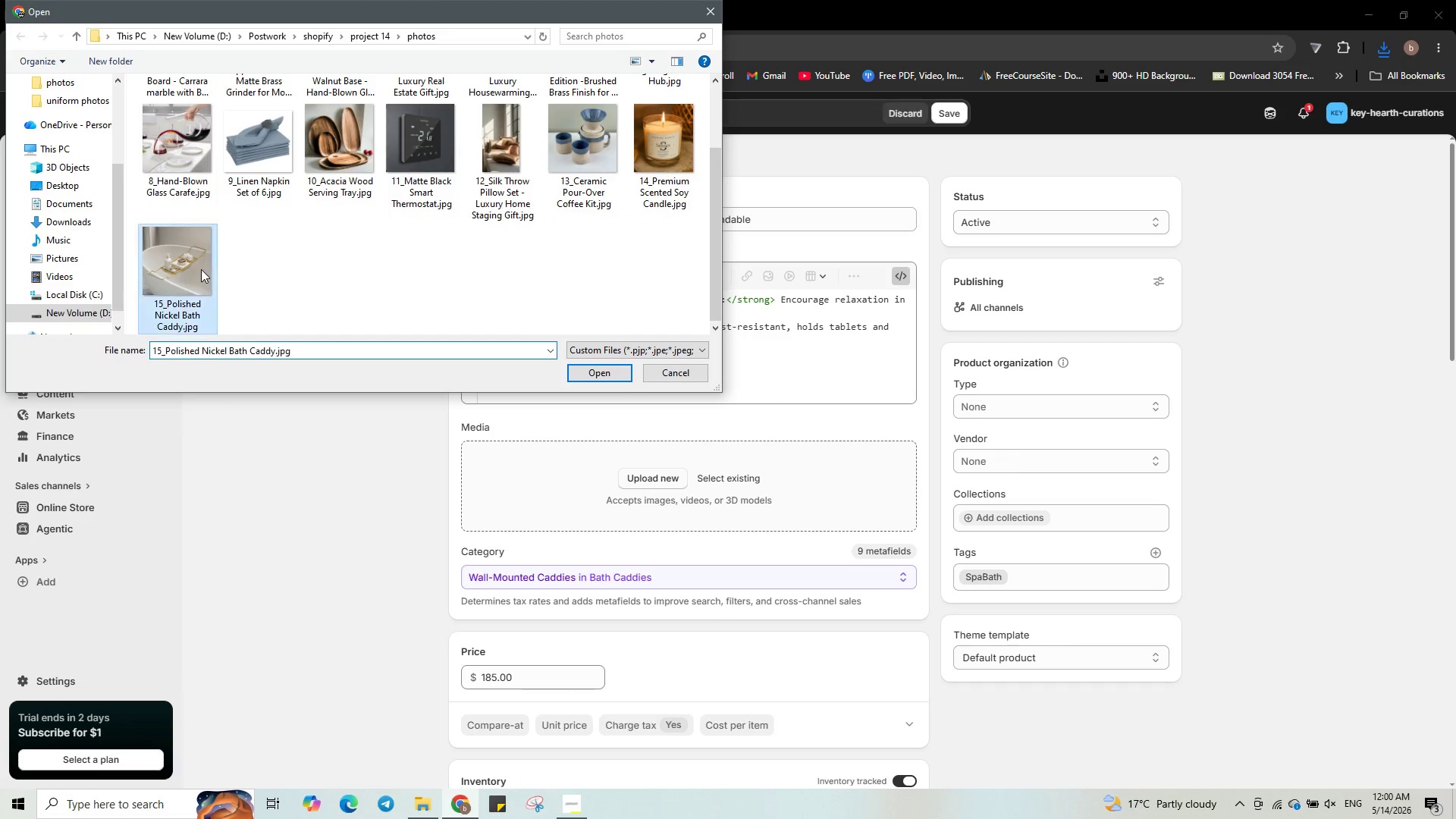 
double_click([201, 269])
 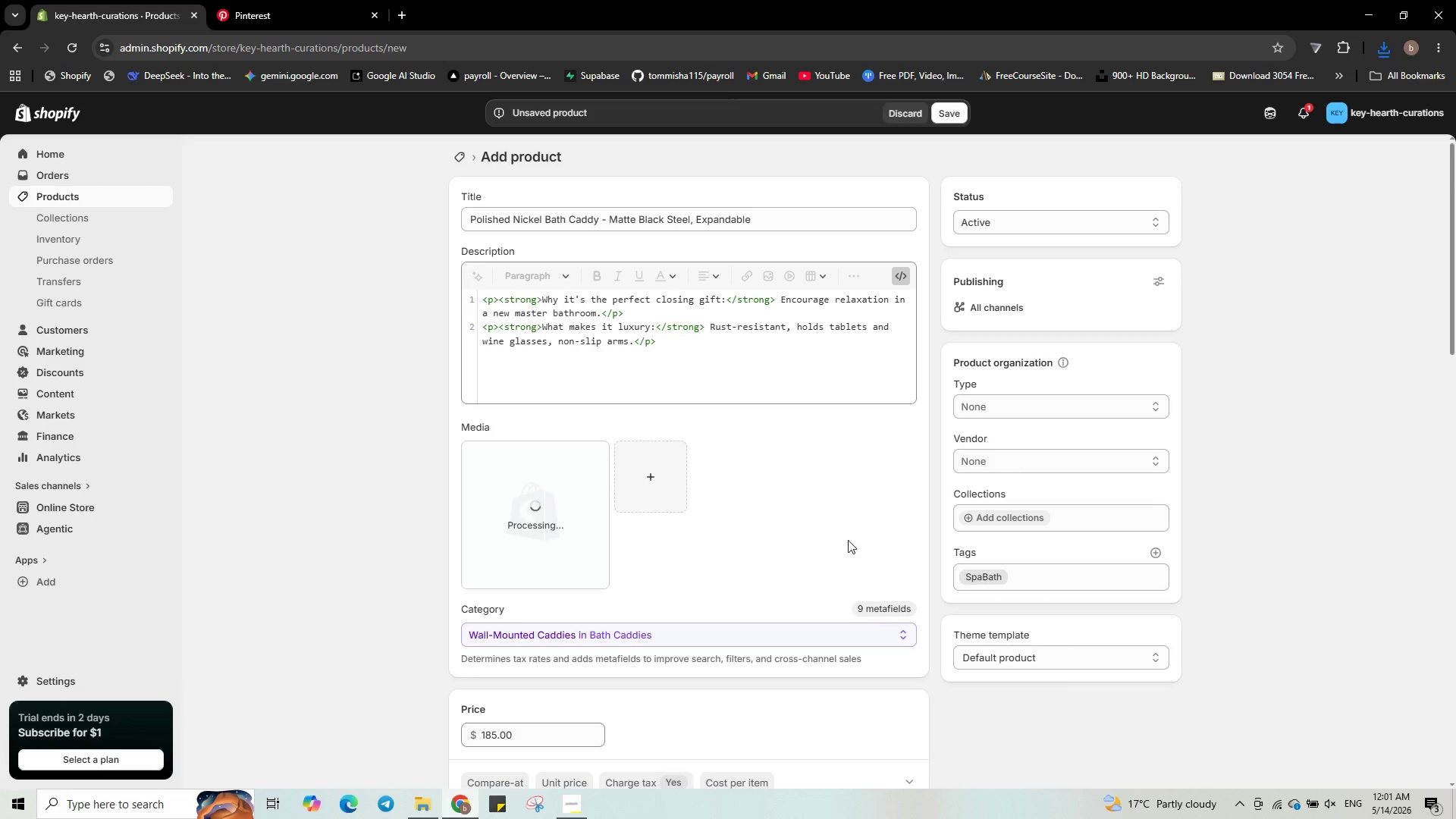 
wait(7.22)
 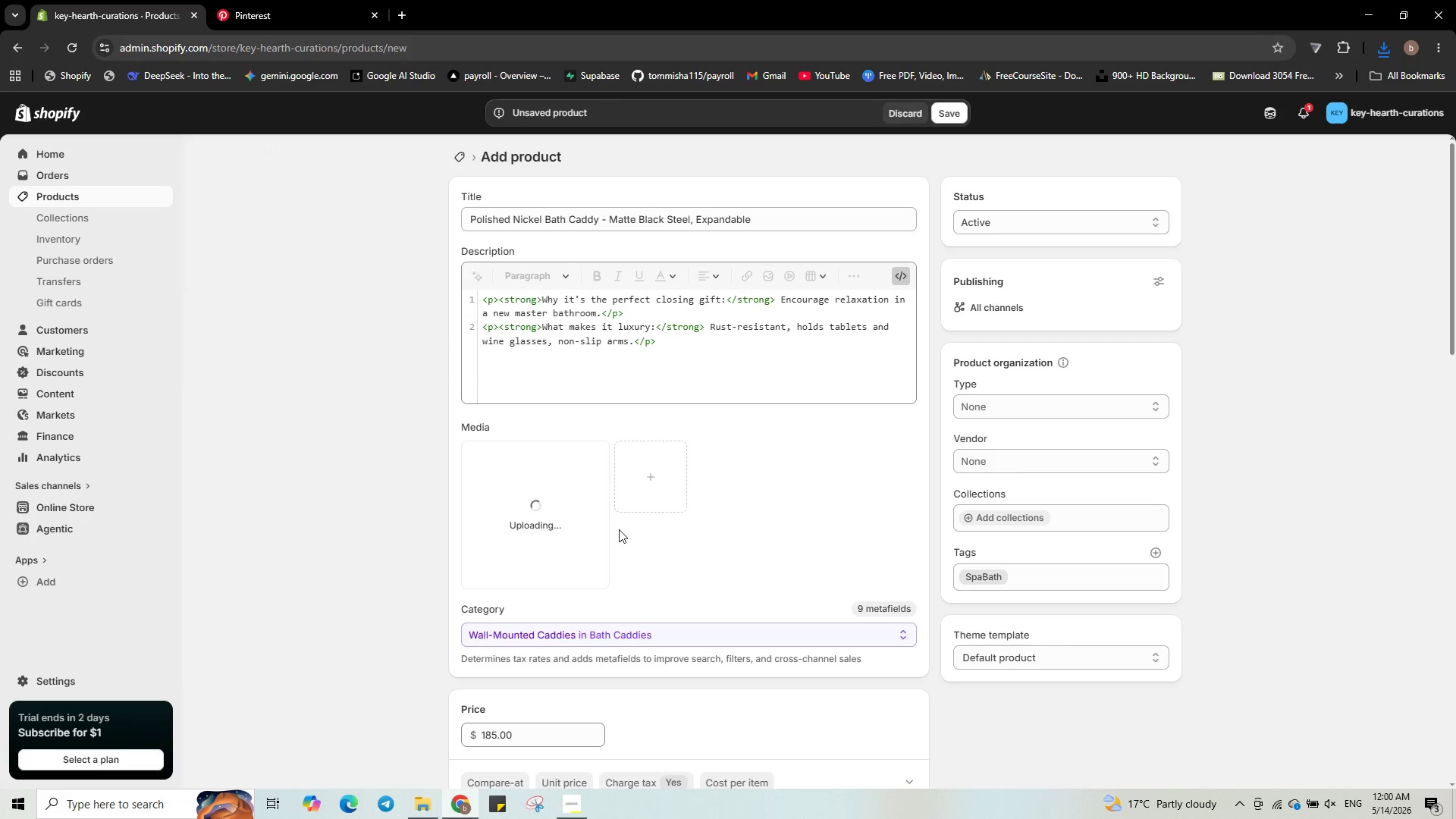 
left_click([568, 510])
 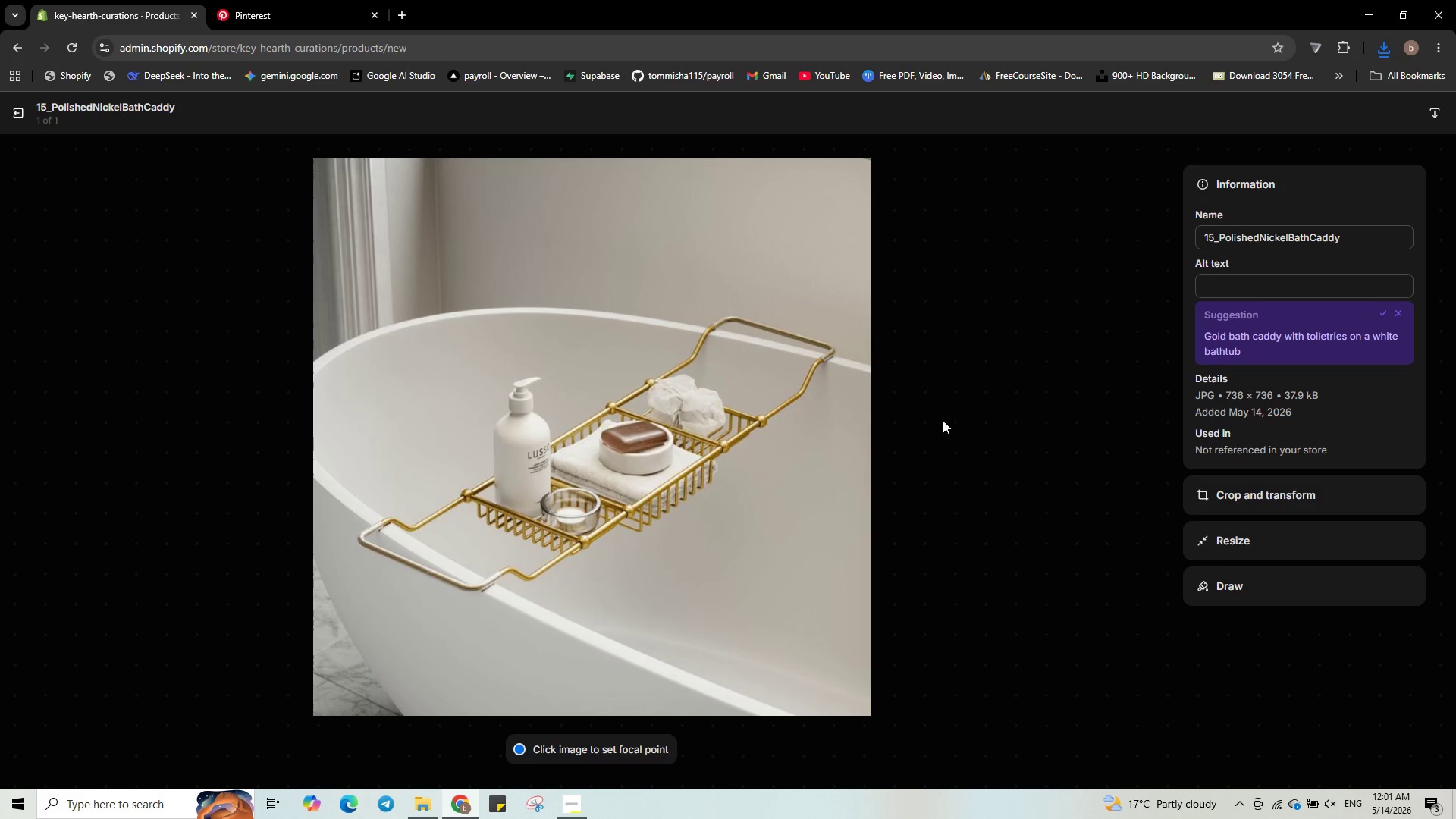 
left_click([1214, 286])
 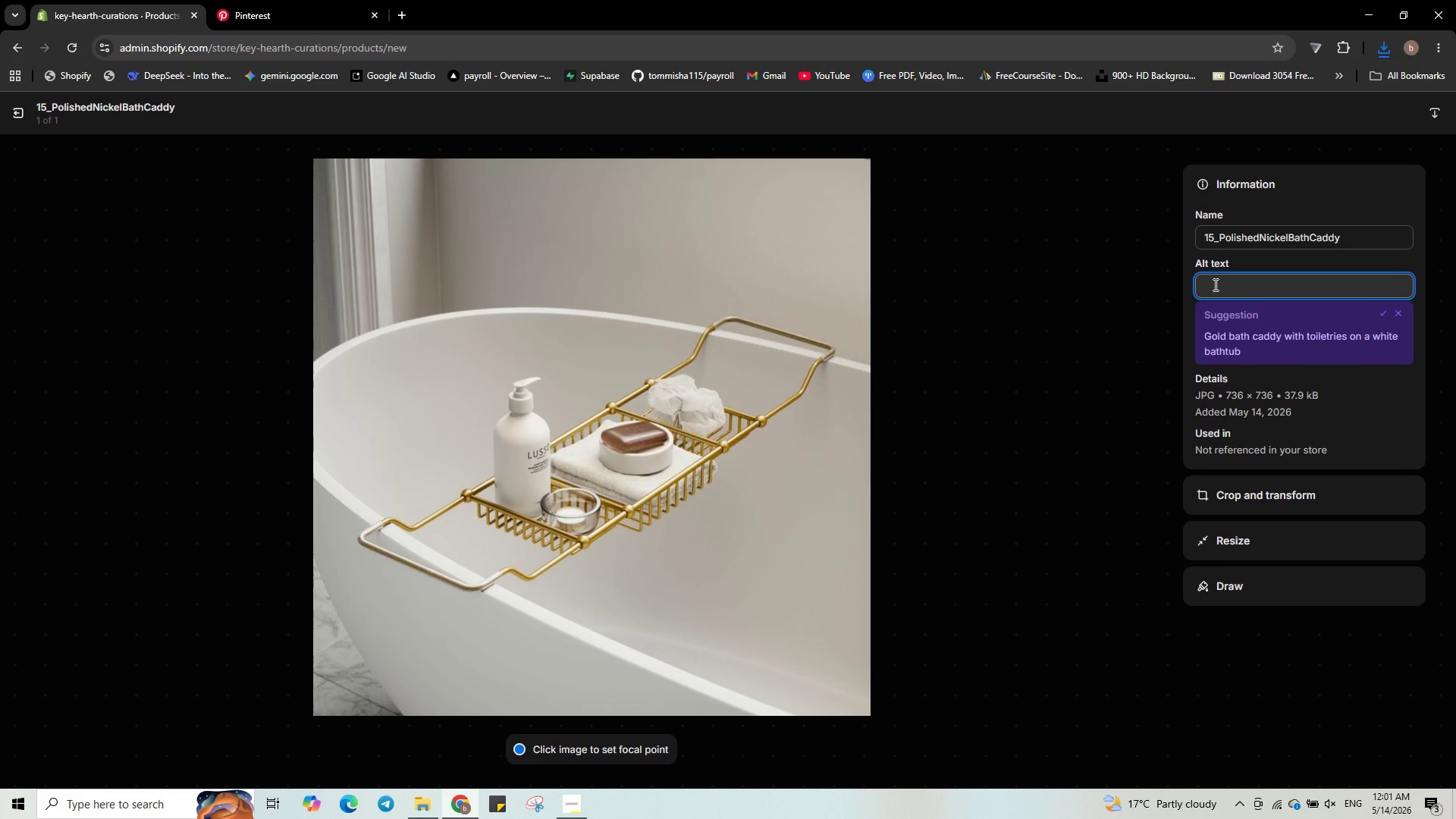 
type(Polished nickel bath caddy - luxury bath gift for home staging )
 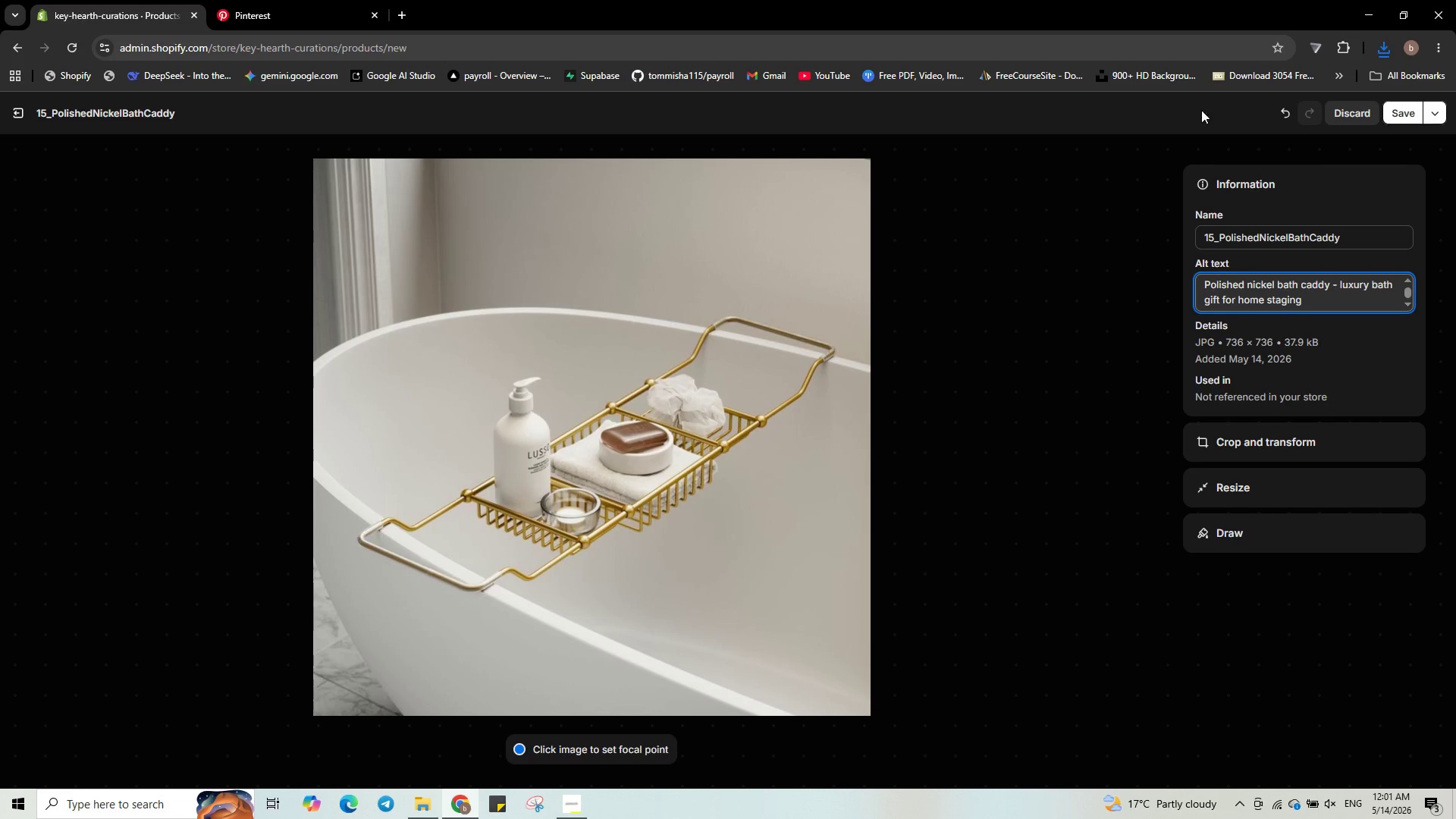 
left_click([1404, 111])
 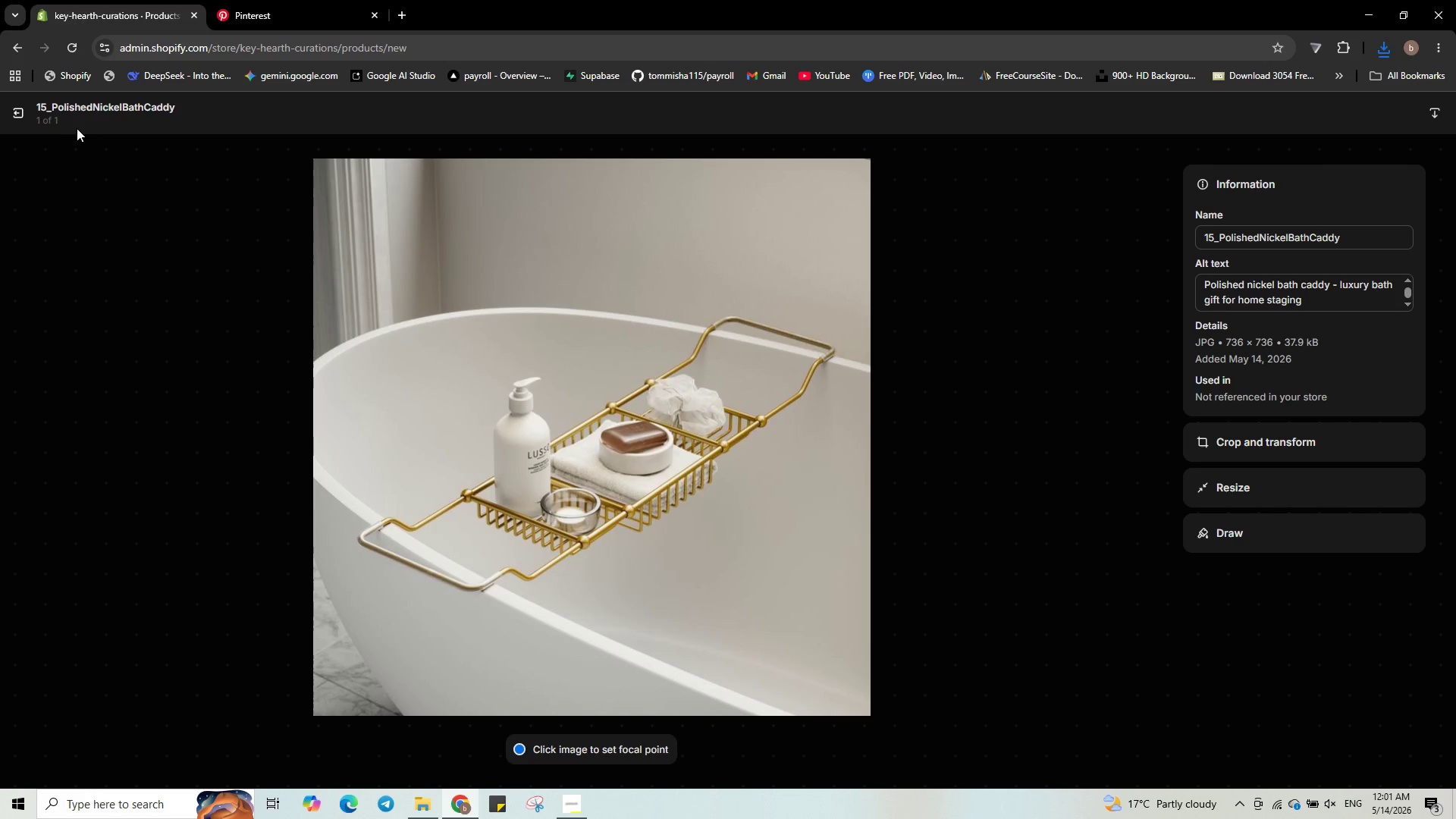 
left_click([20, 108])
 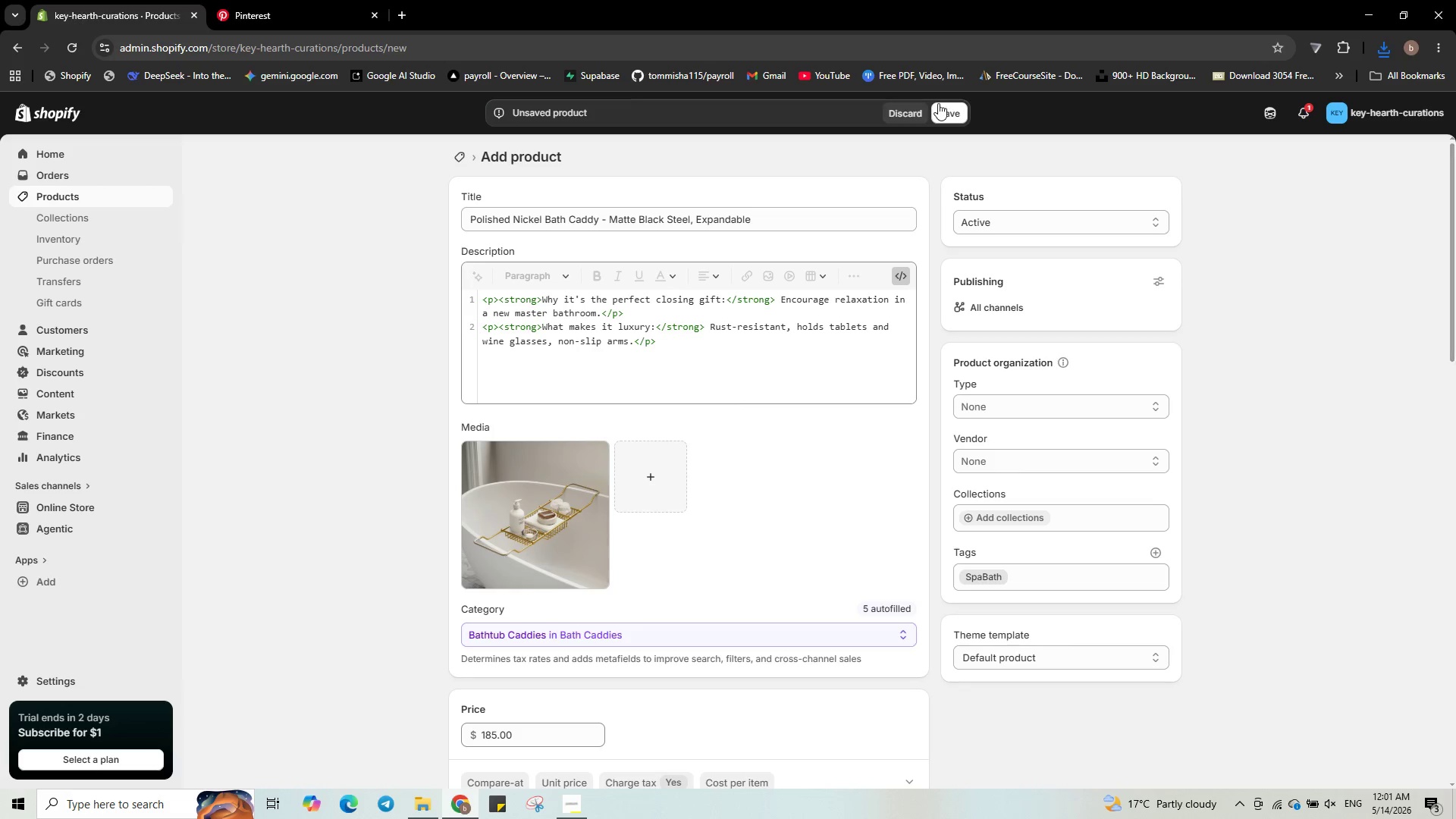 
left_click([970, 118])
 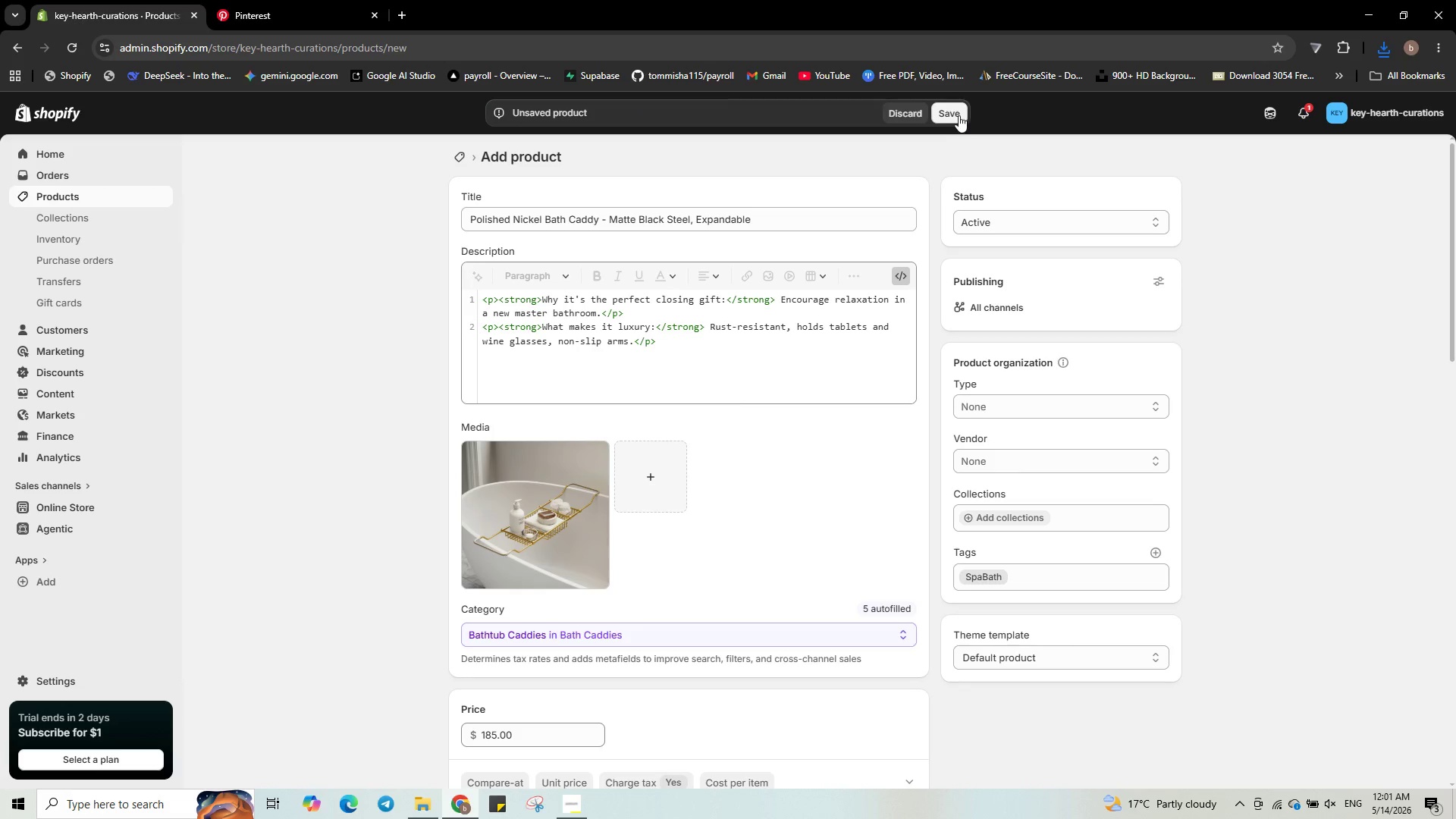 
left_click([958, 115])
 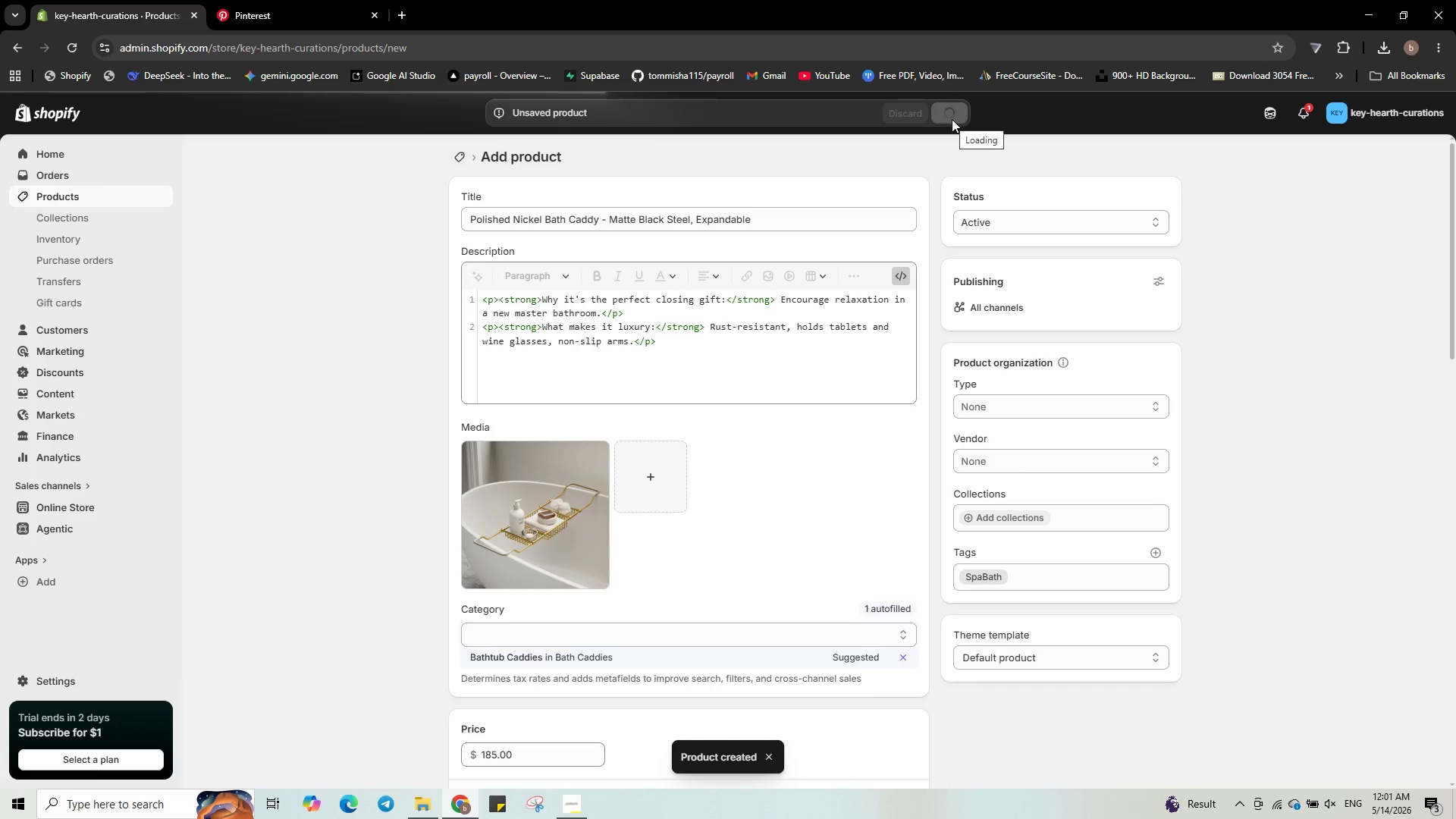 
wait(12.81)
 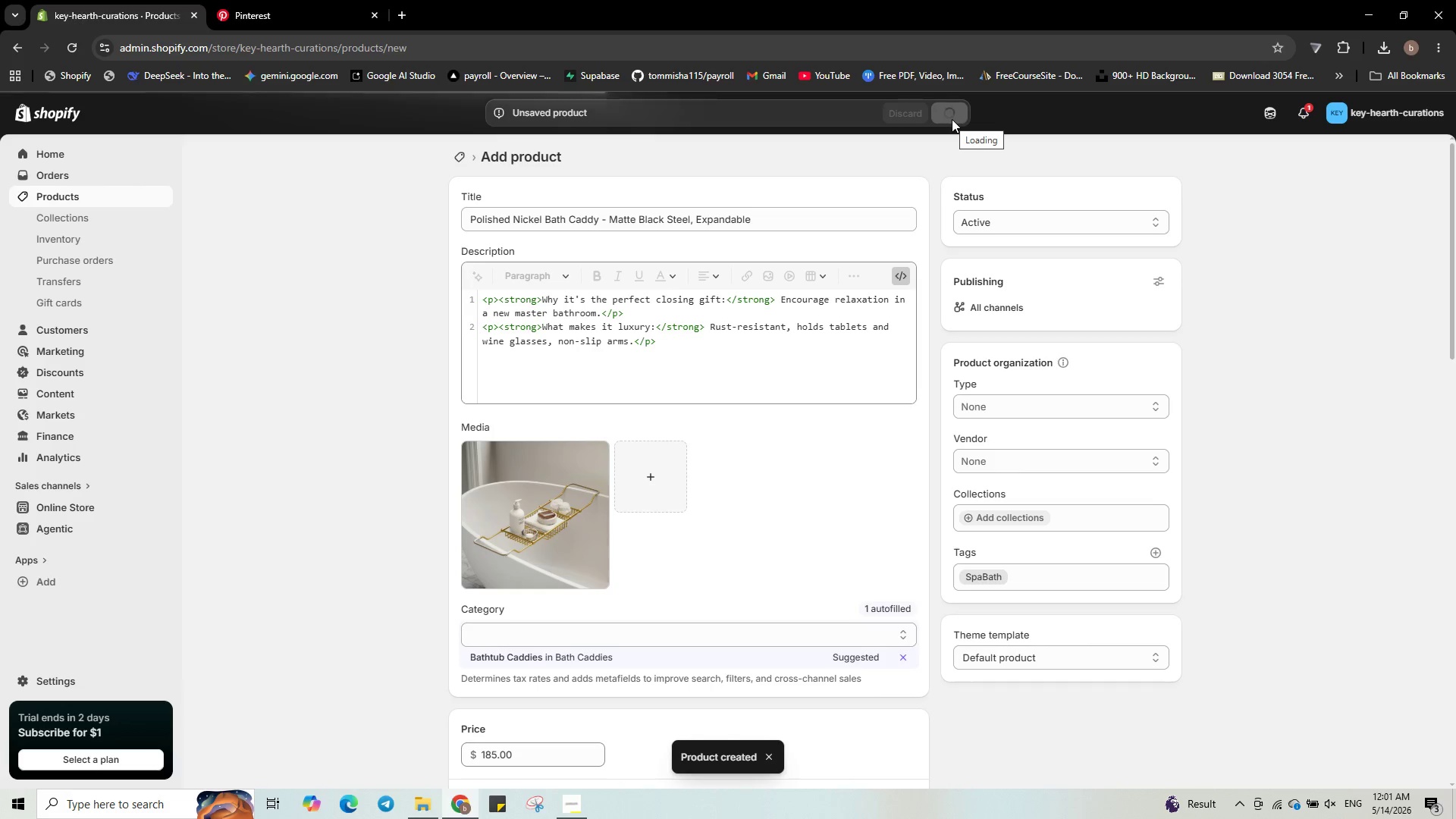 
left_click([58, 196])
 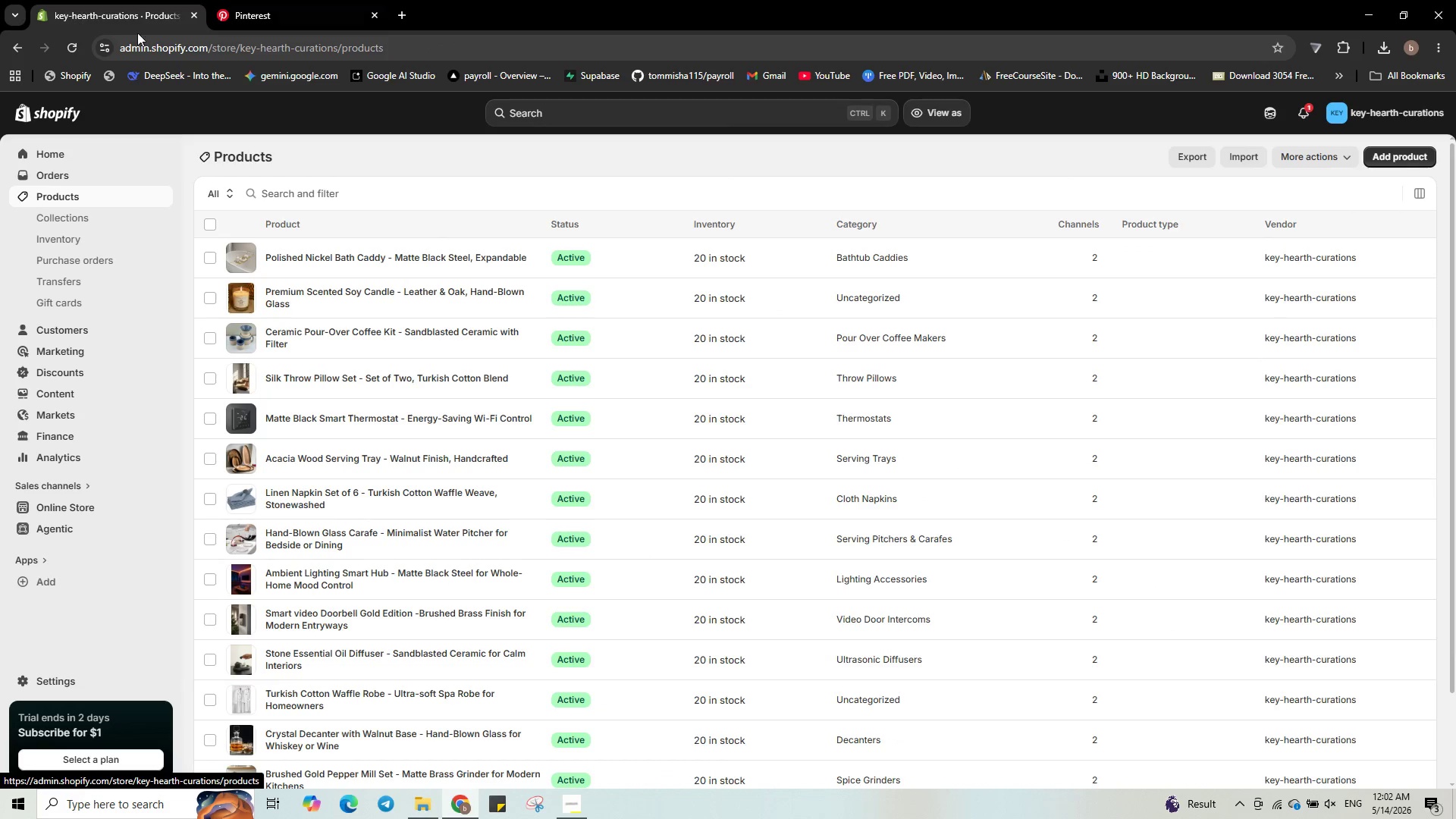 
left_click([1407, 155])
 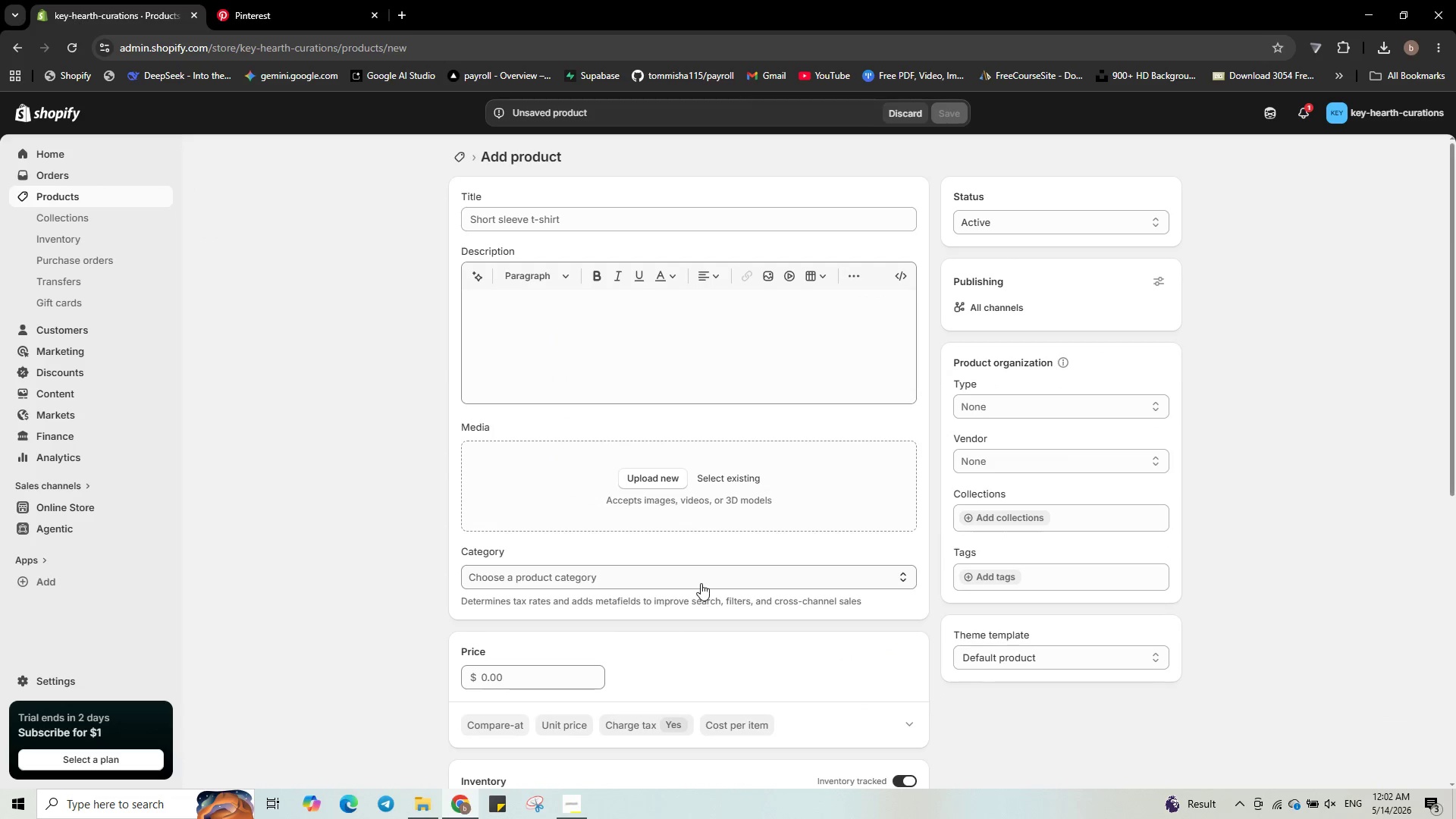 
wait(15.34)
 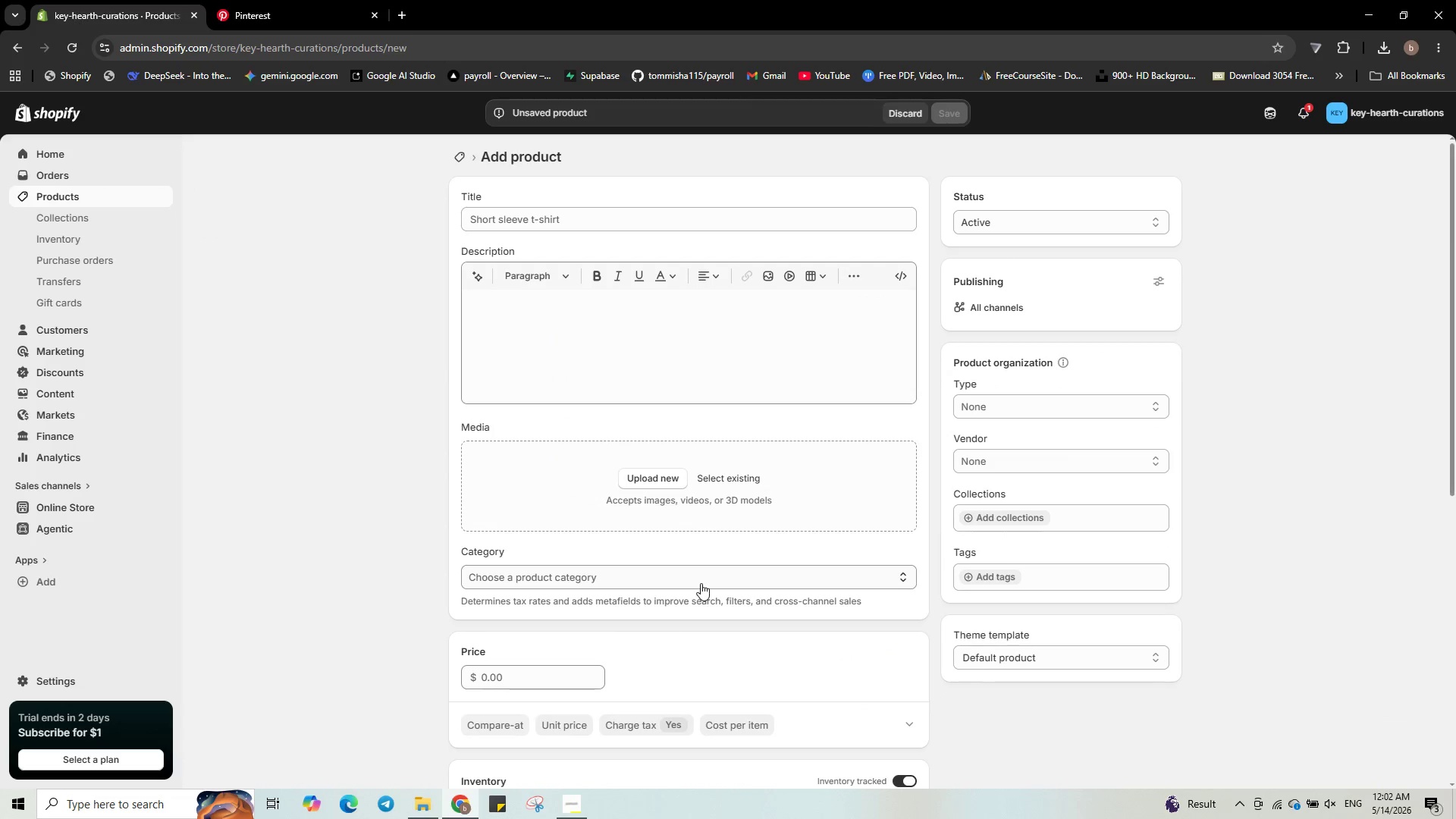 
left_click([513, 225])
 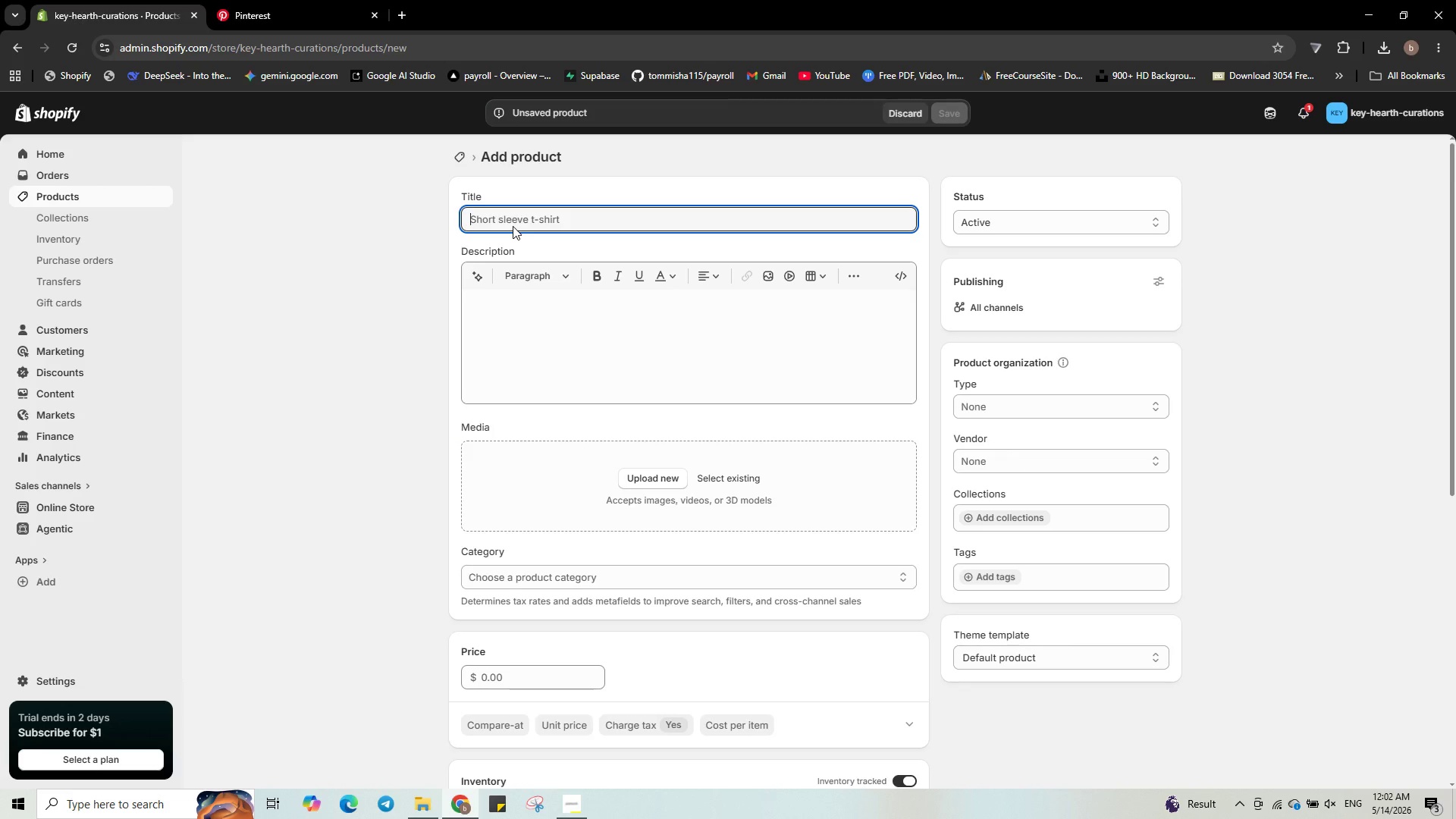 
type(Bamboo fiber )
key(Backspace)
key(Backspace)
key(Backspace)
key(Backspace)
key(Backspace)
key(Backspace)
type(Fiber Guest Towels - )
 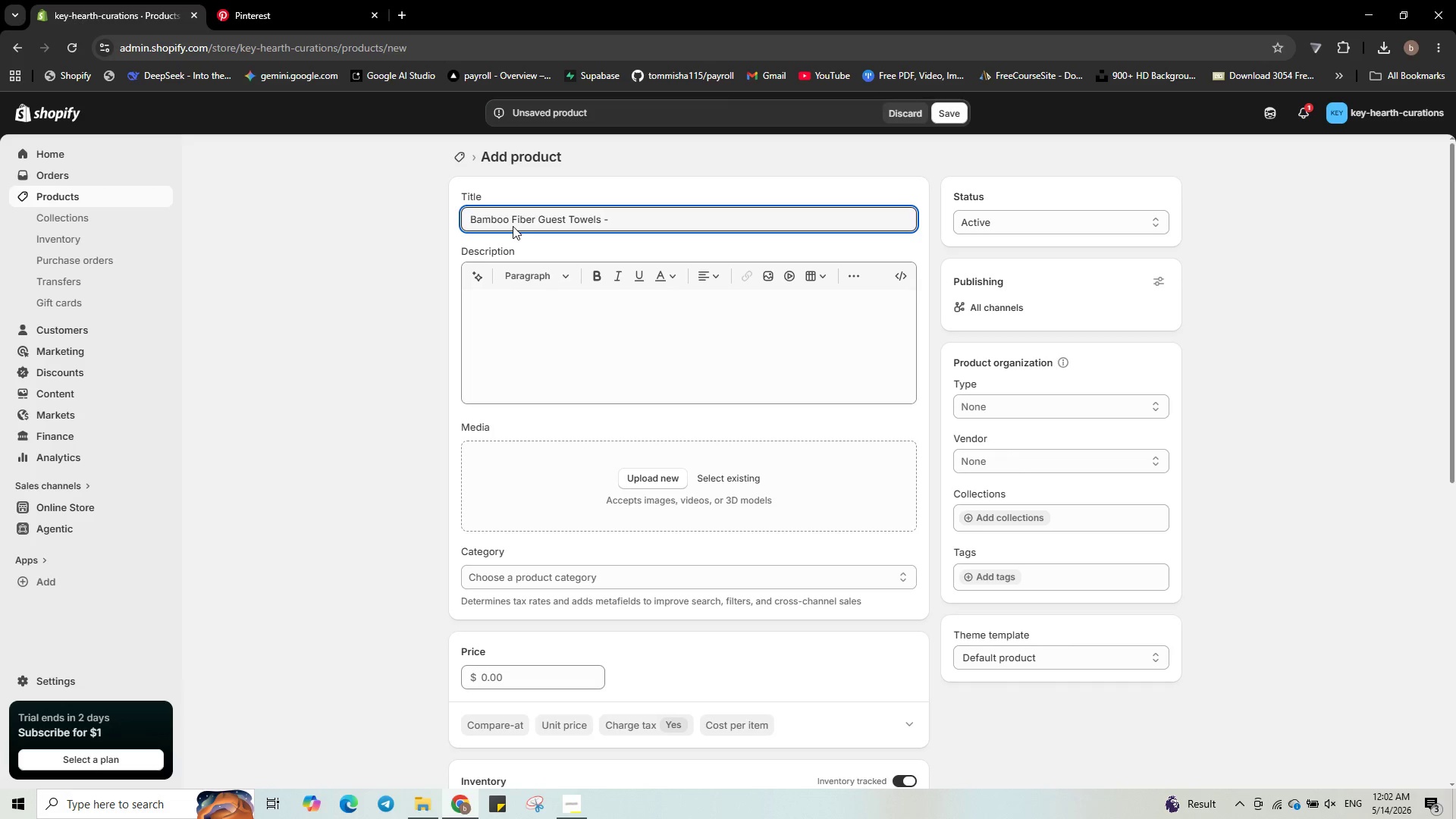 
type(Set of 4, Soft and )
 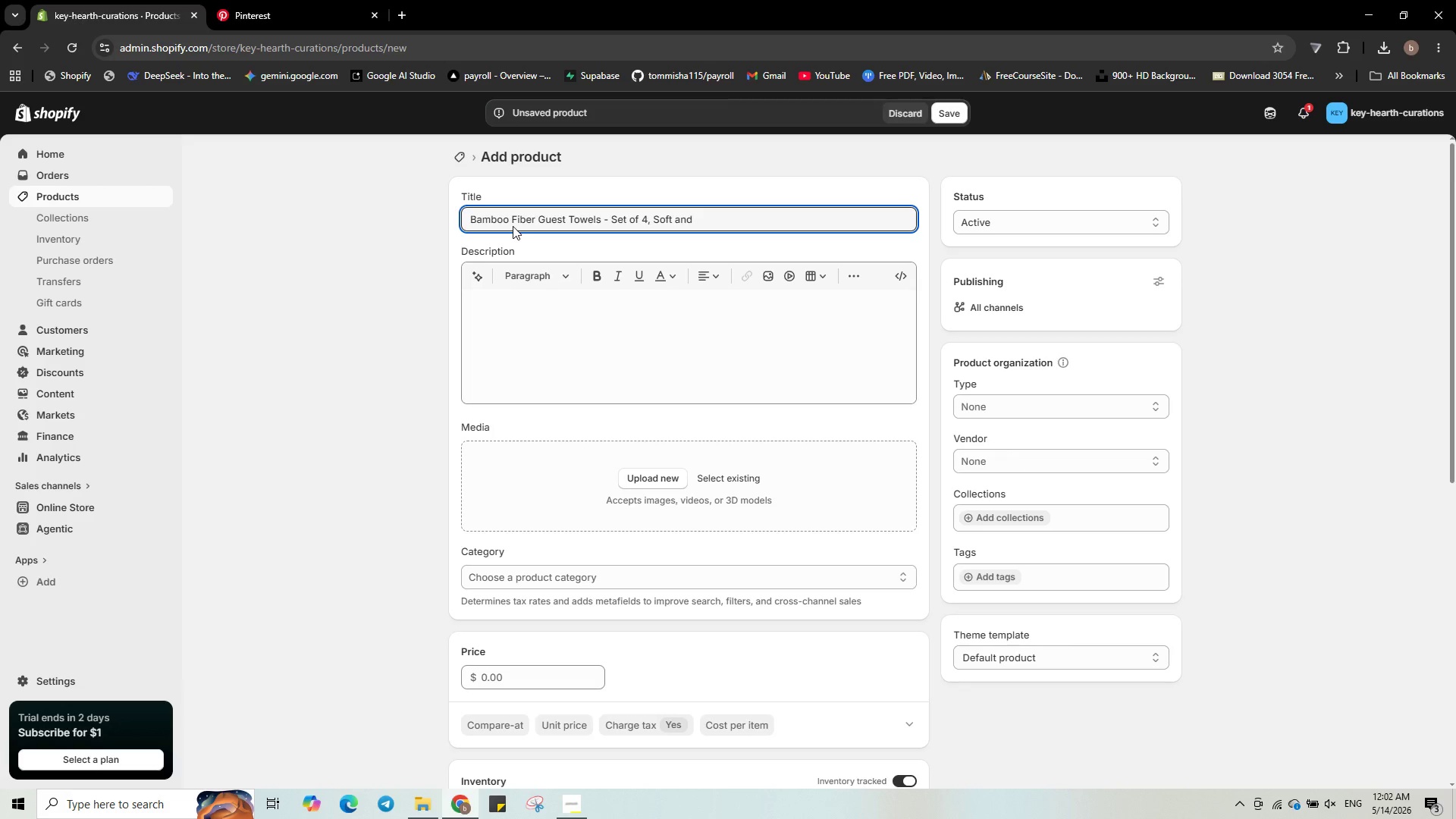 
type(Sustainable )
 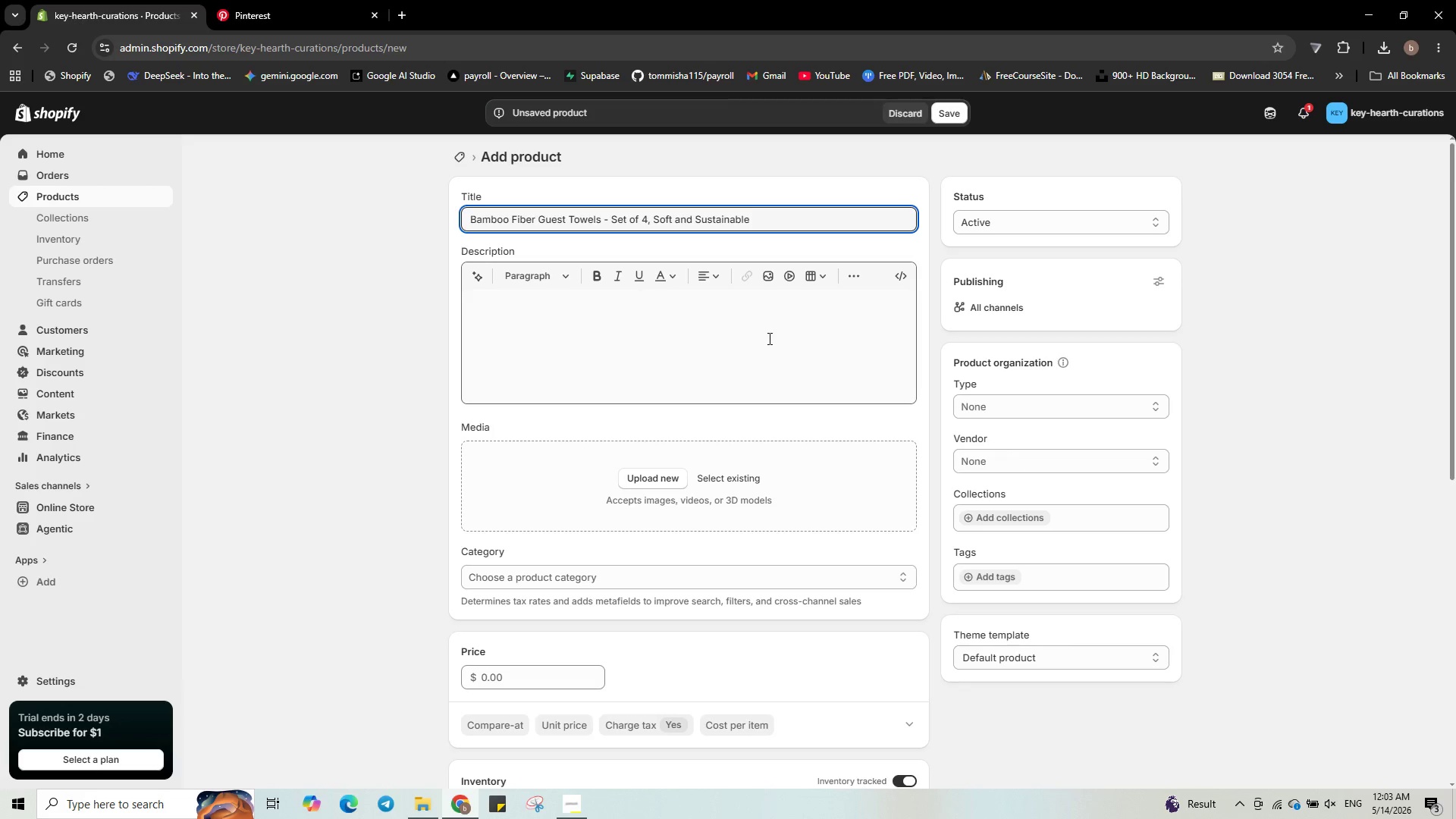 
left_click([770, 339])
 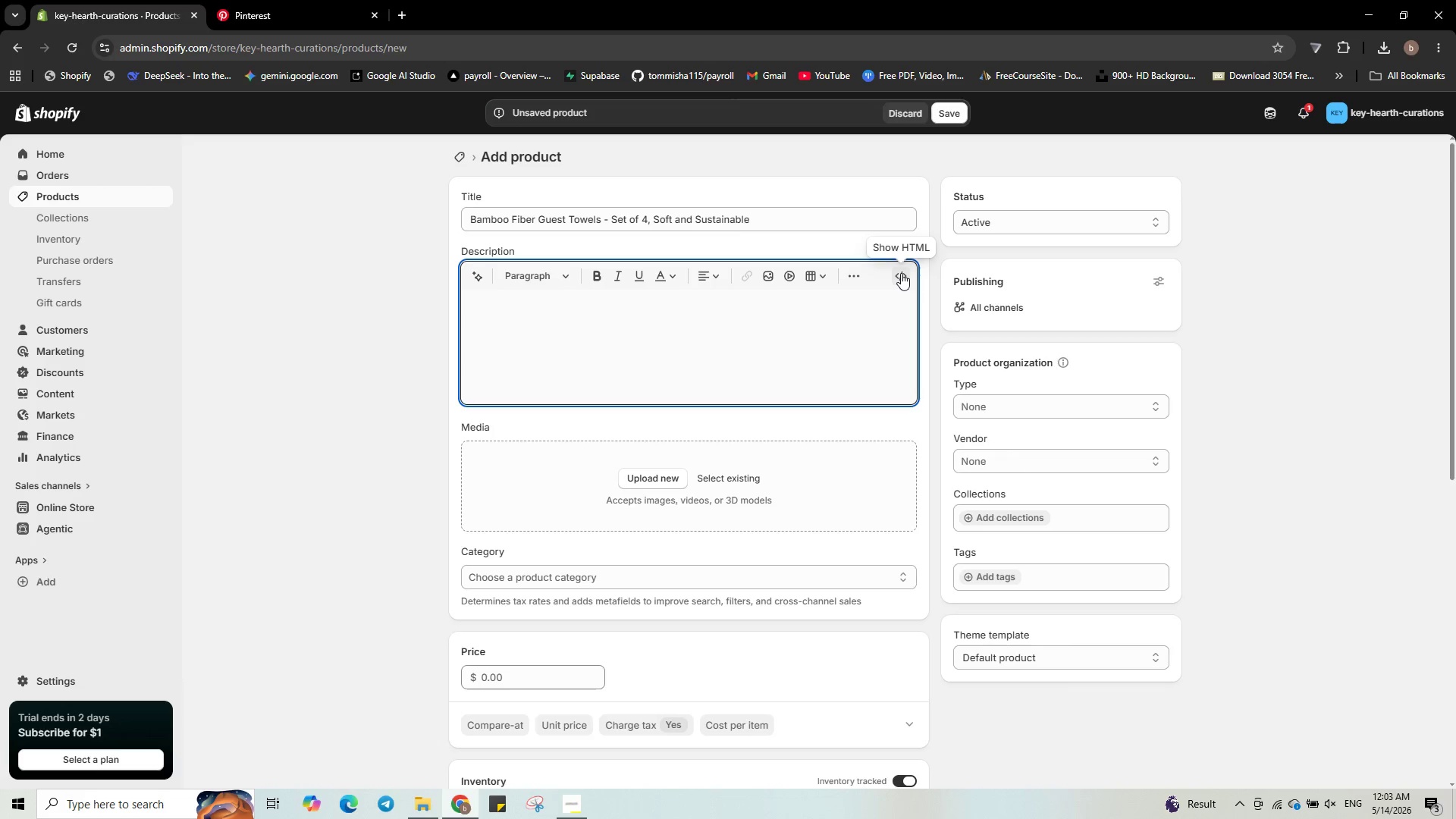 
left_click([901, 273])
 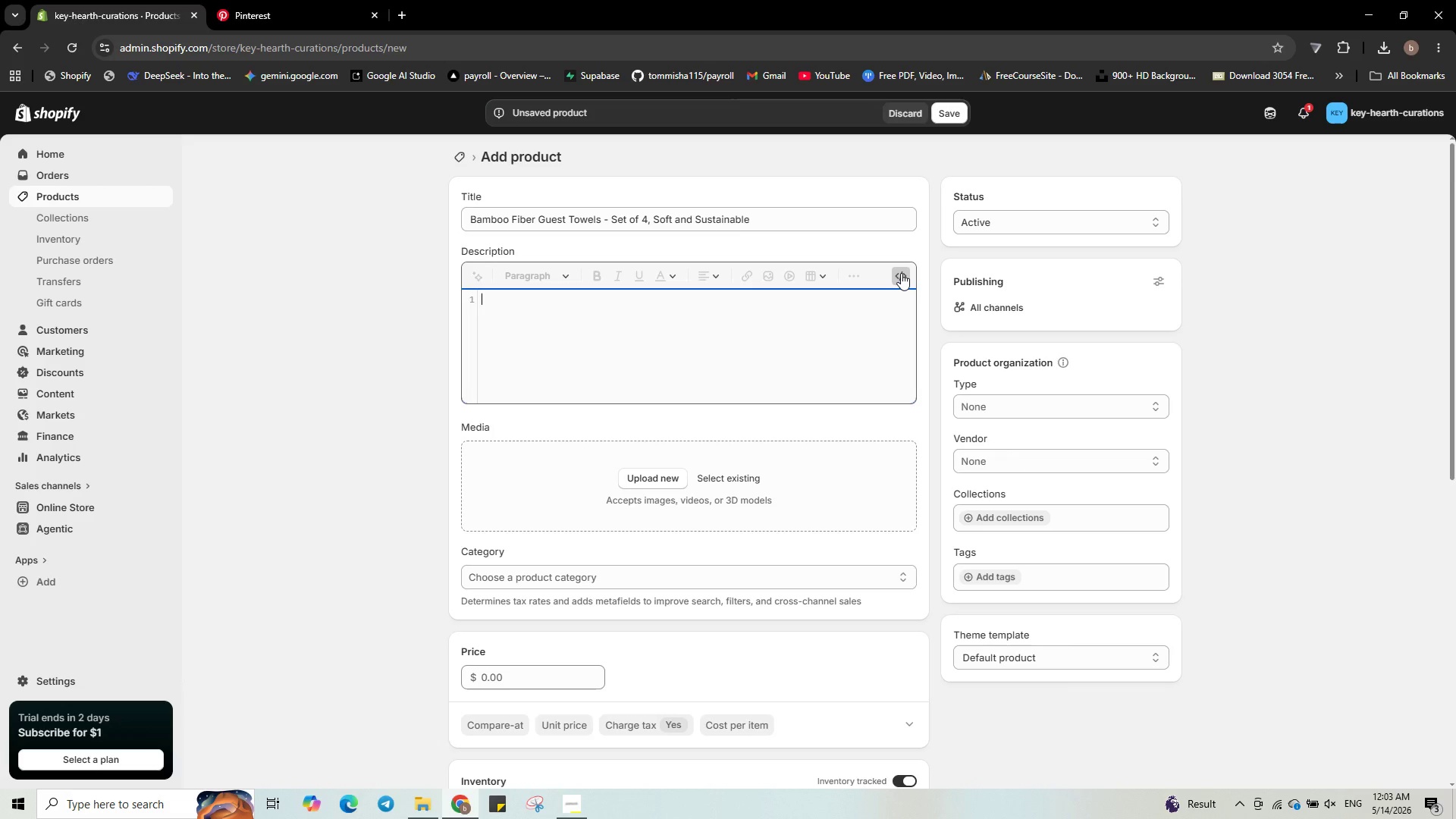 
type(<p><strong> )
key(Backspace)
 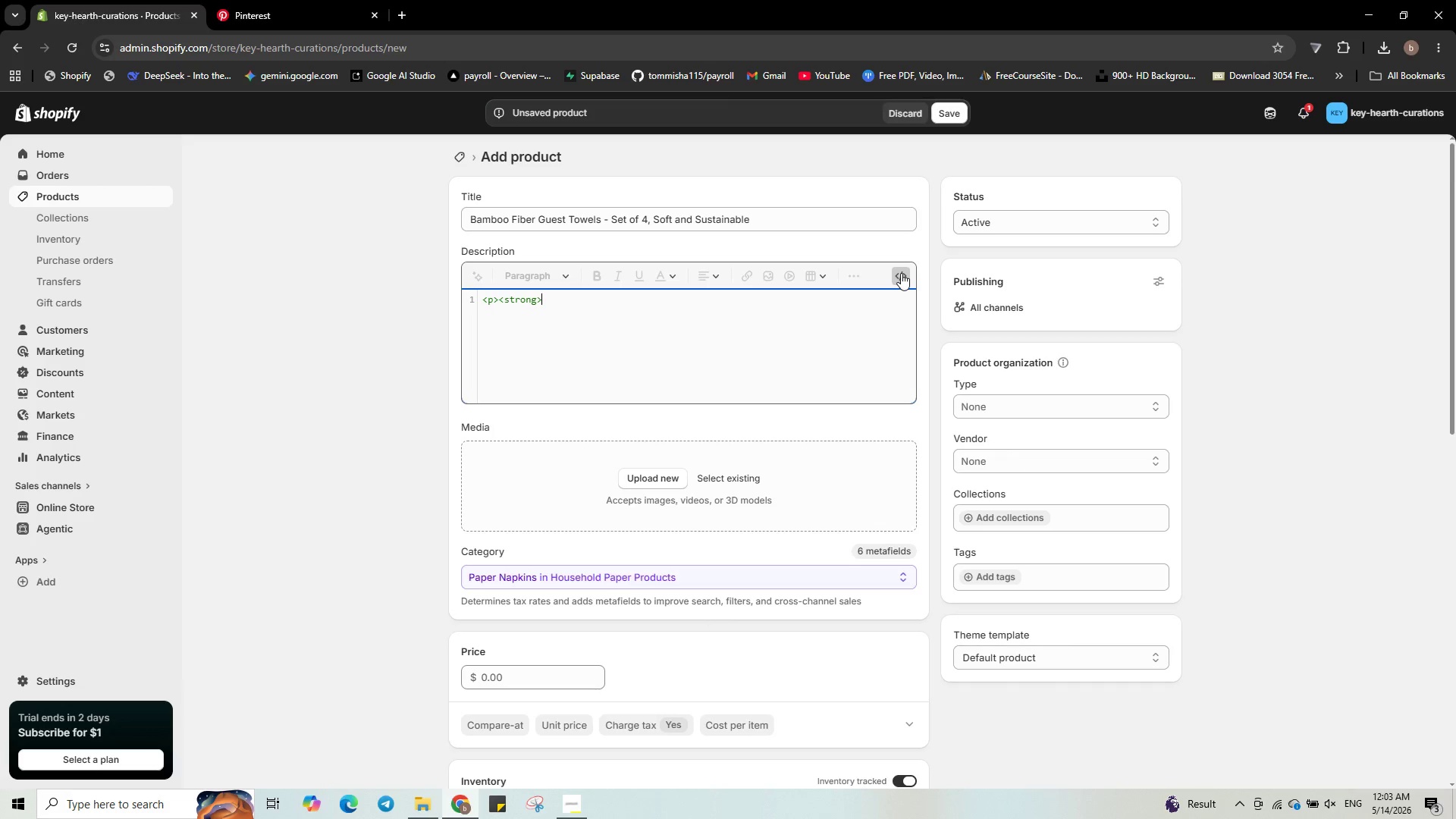 
type(Why ut)
key(Backspace)
key(Backspace)
type(it;)
key(Backspace)
type('s the perfect closing gift:</strong> )
 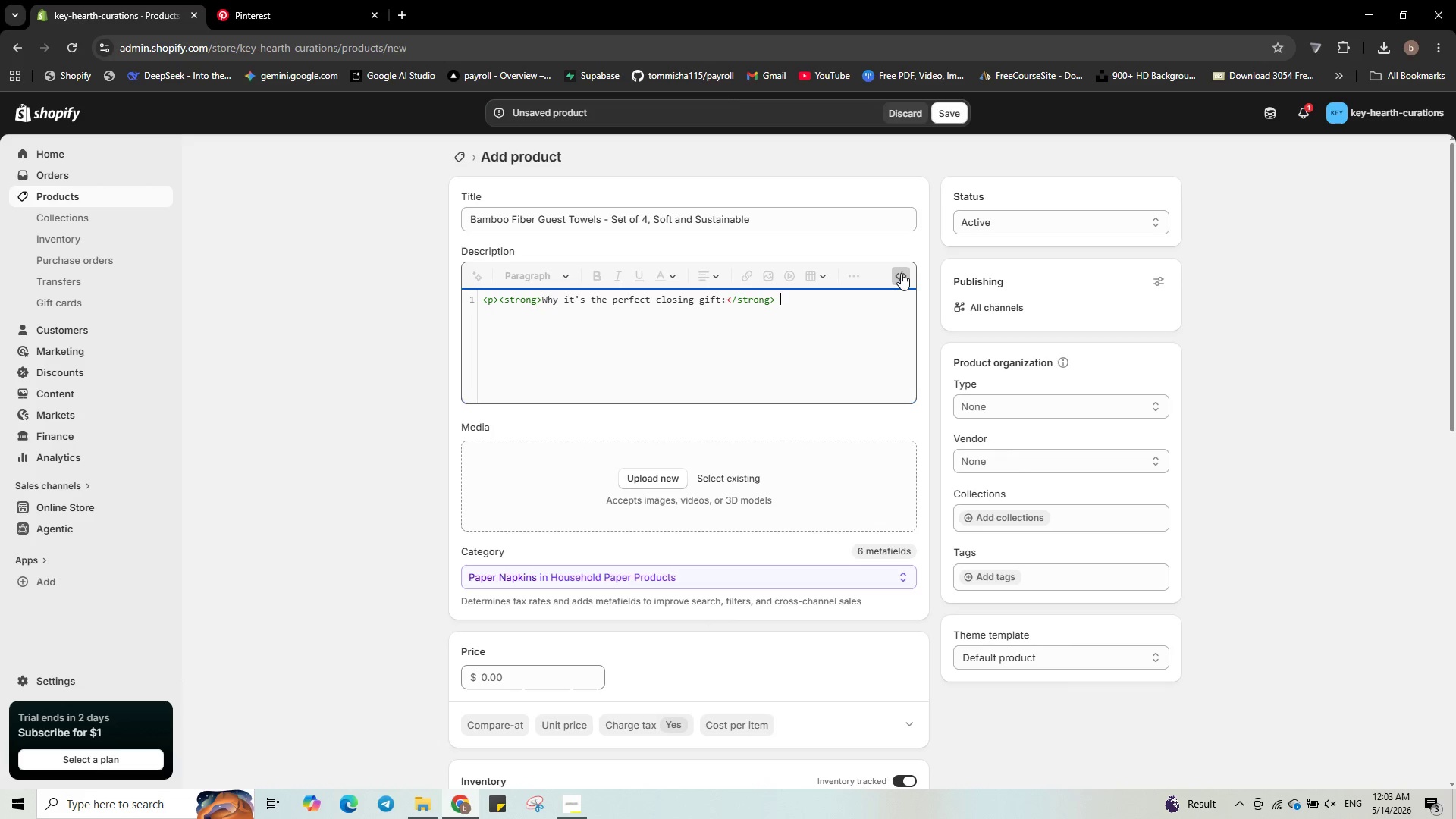 
wait(7.02)
 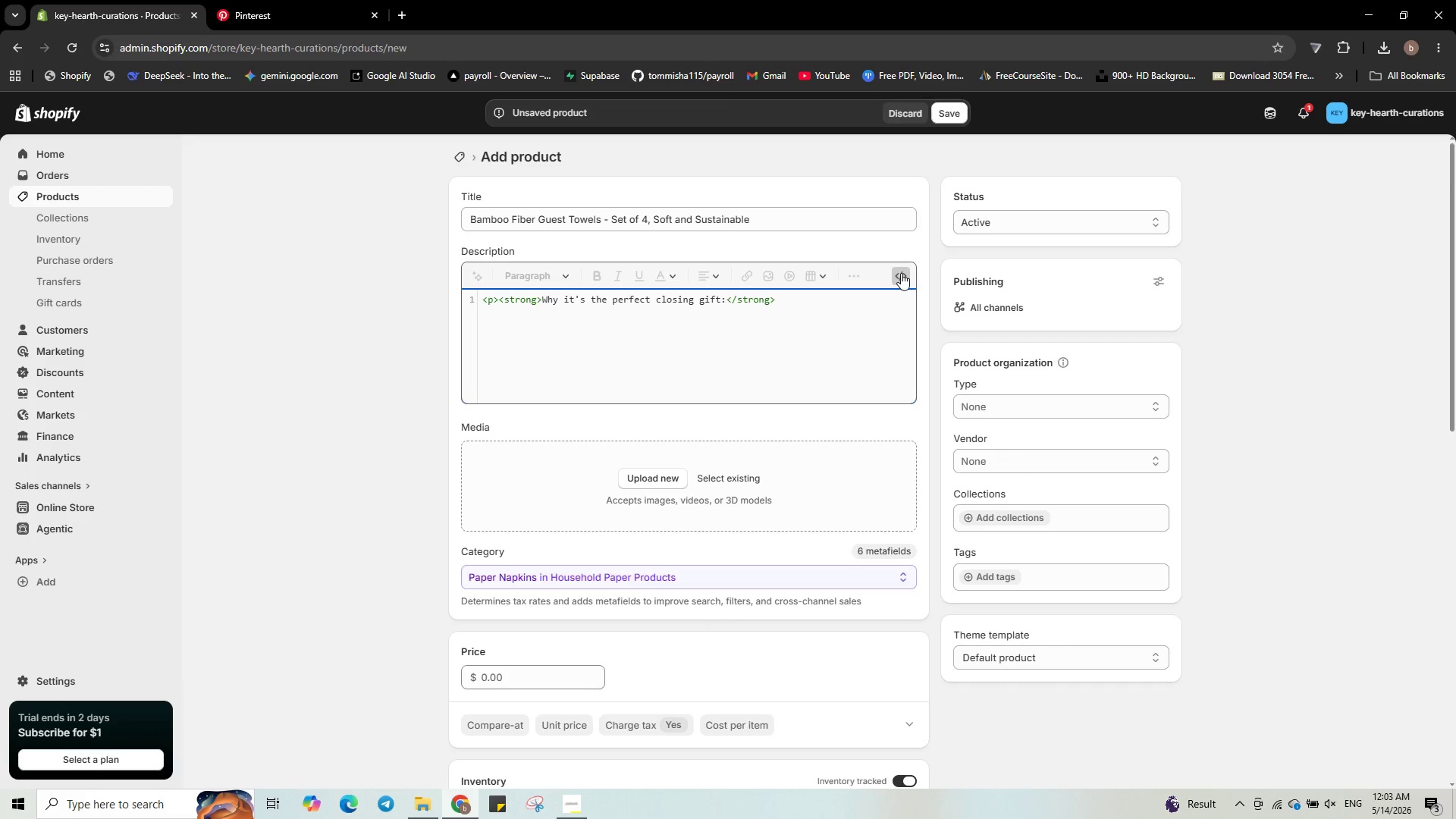 
type(An eco-frien)
 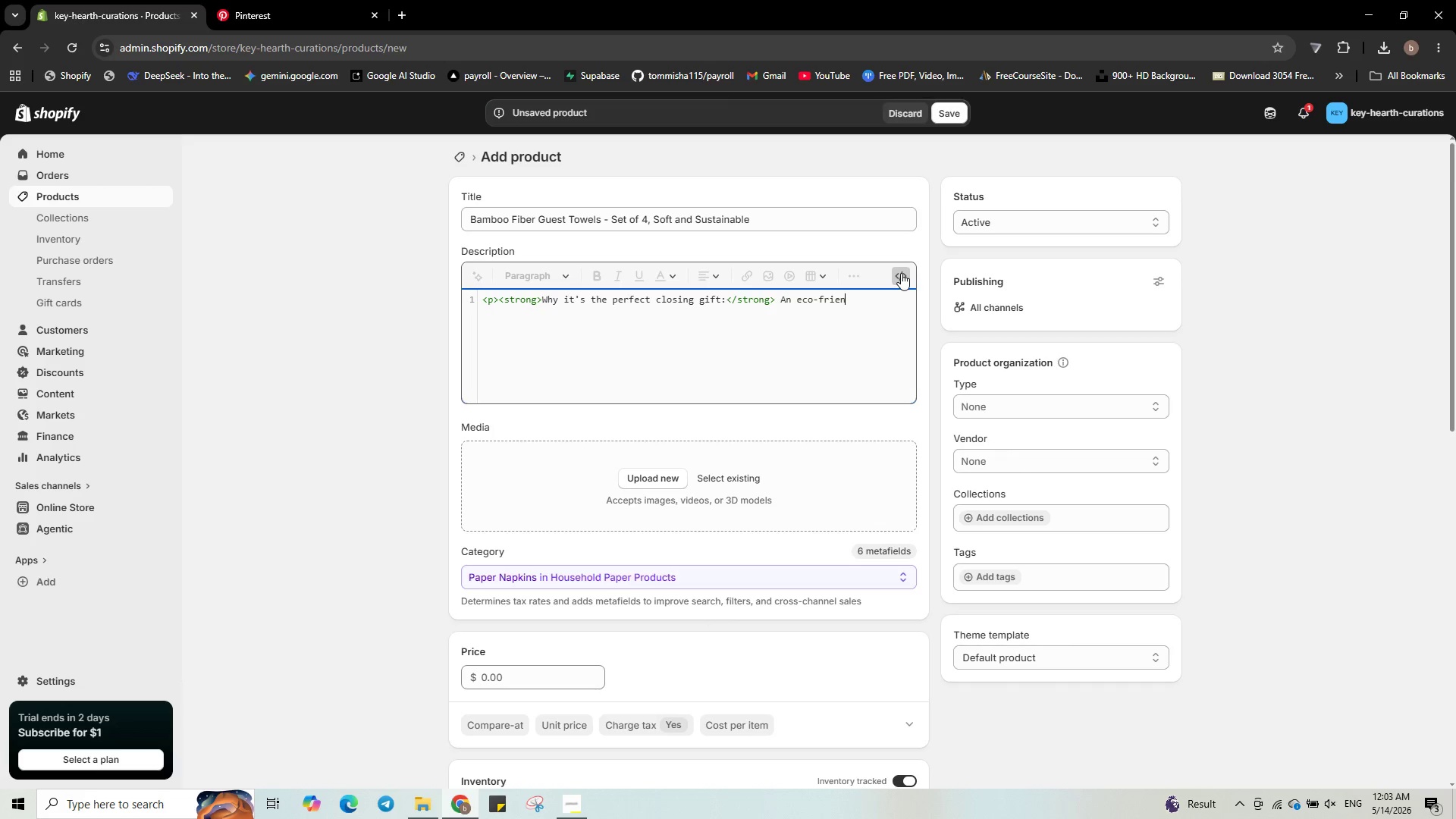 
type(dly )
 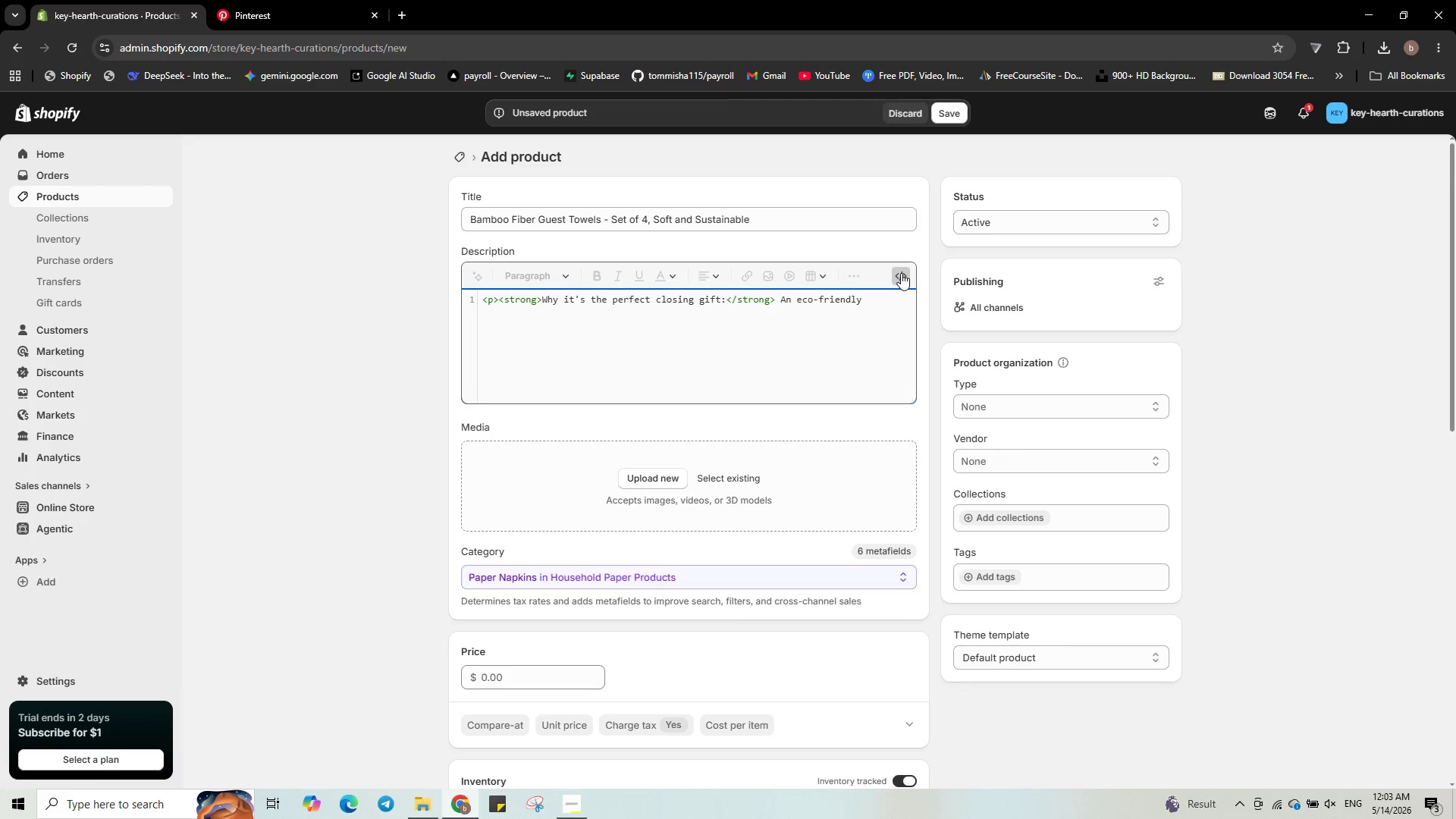 
type(touch for a powder room or gur)
key(Backspace)
type(est bath)
 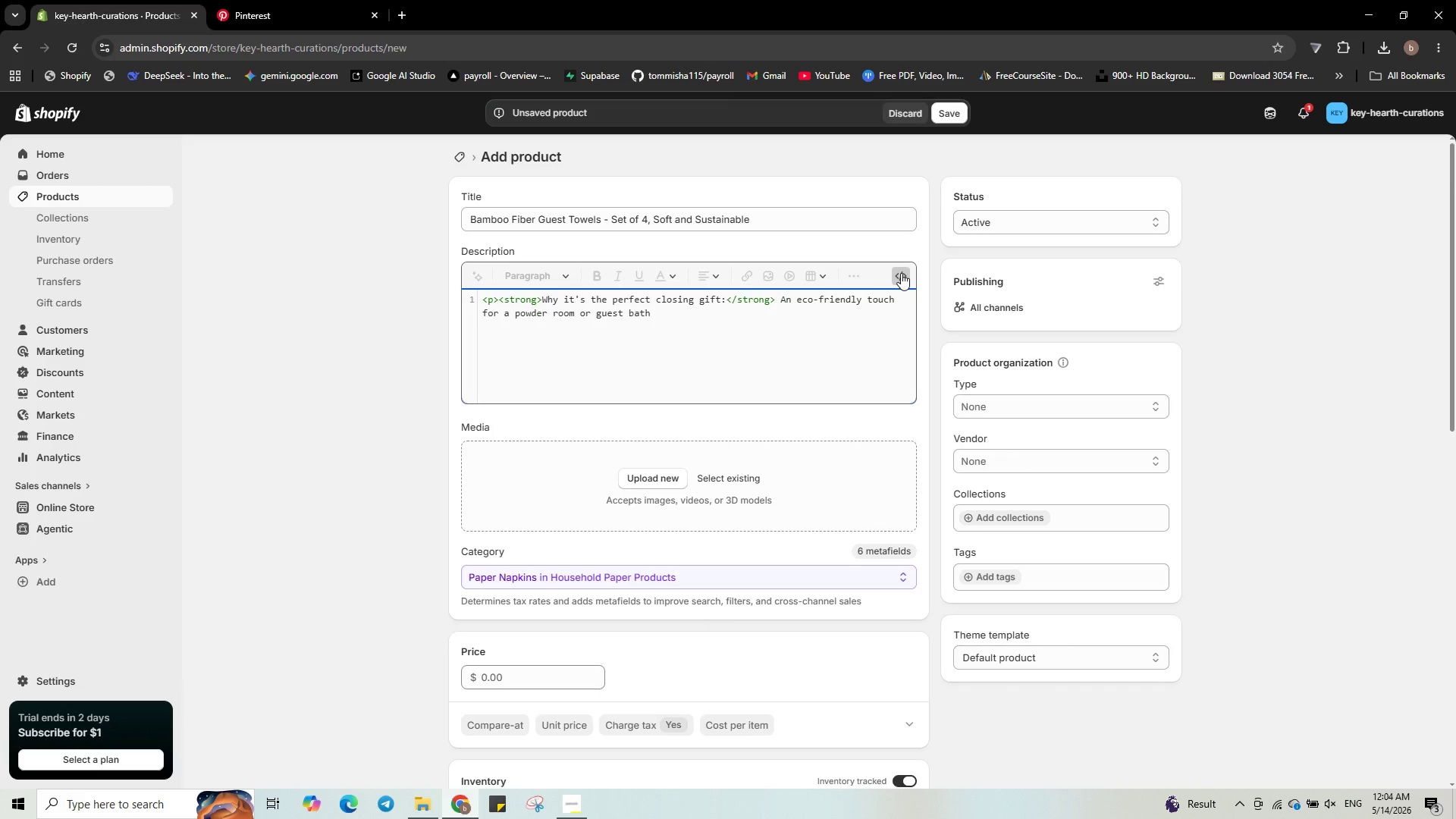 
key(Period)
 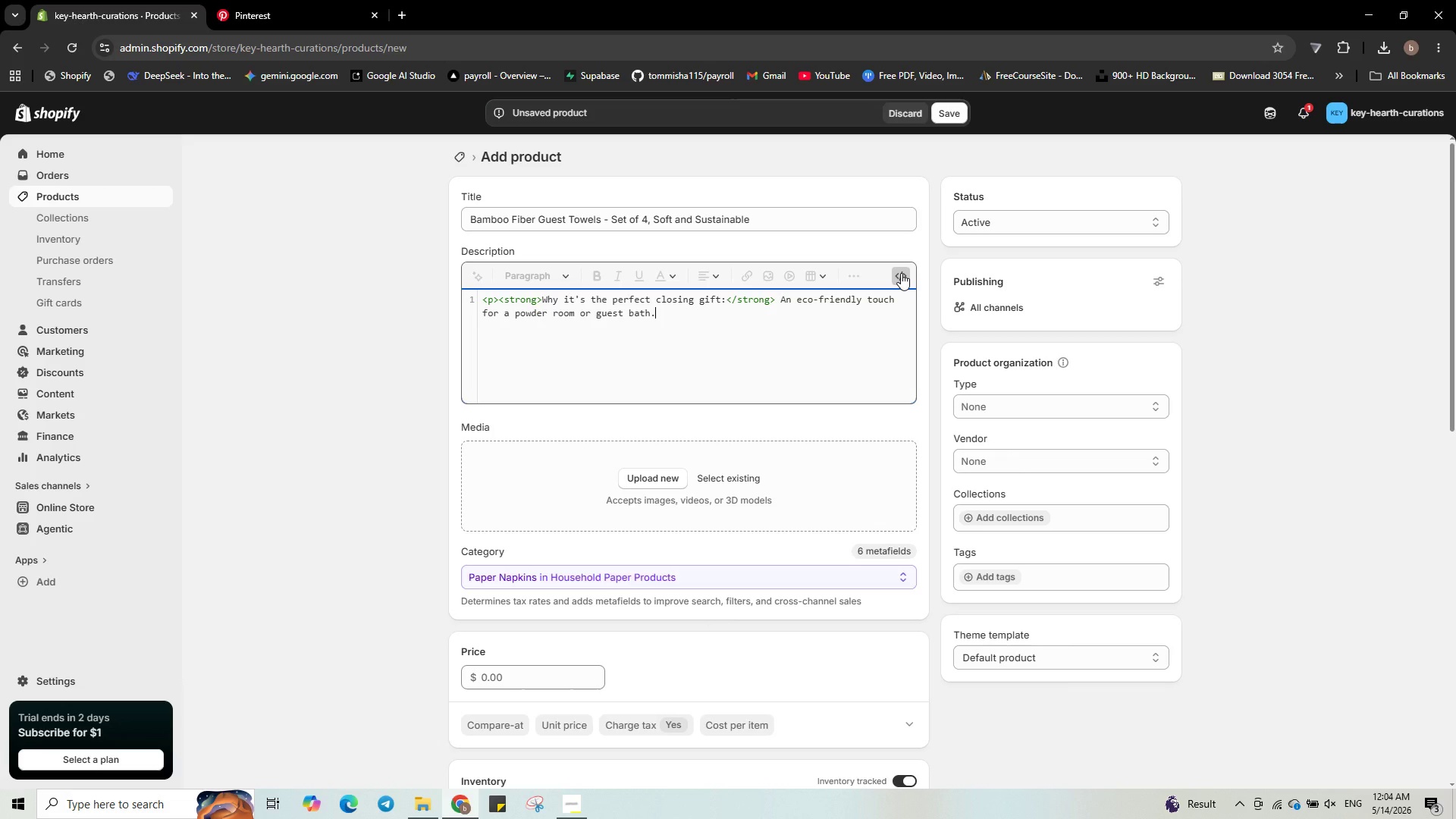 
key(Shift+Comma)
 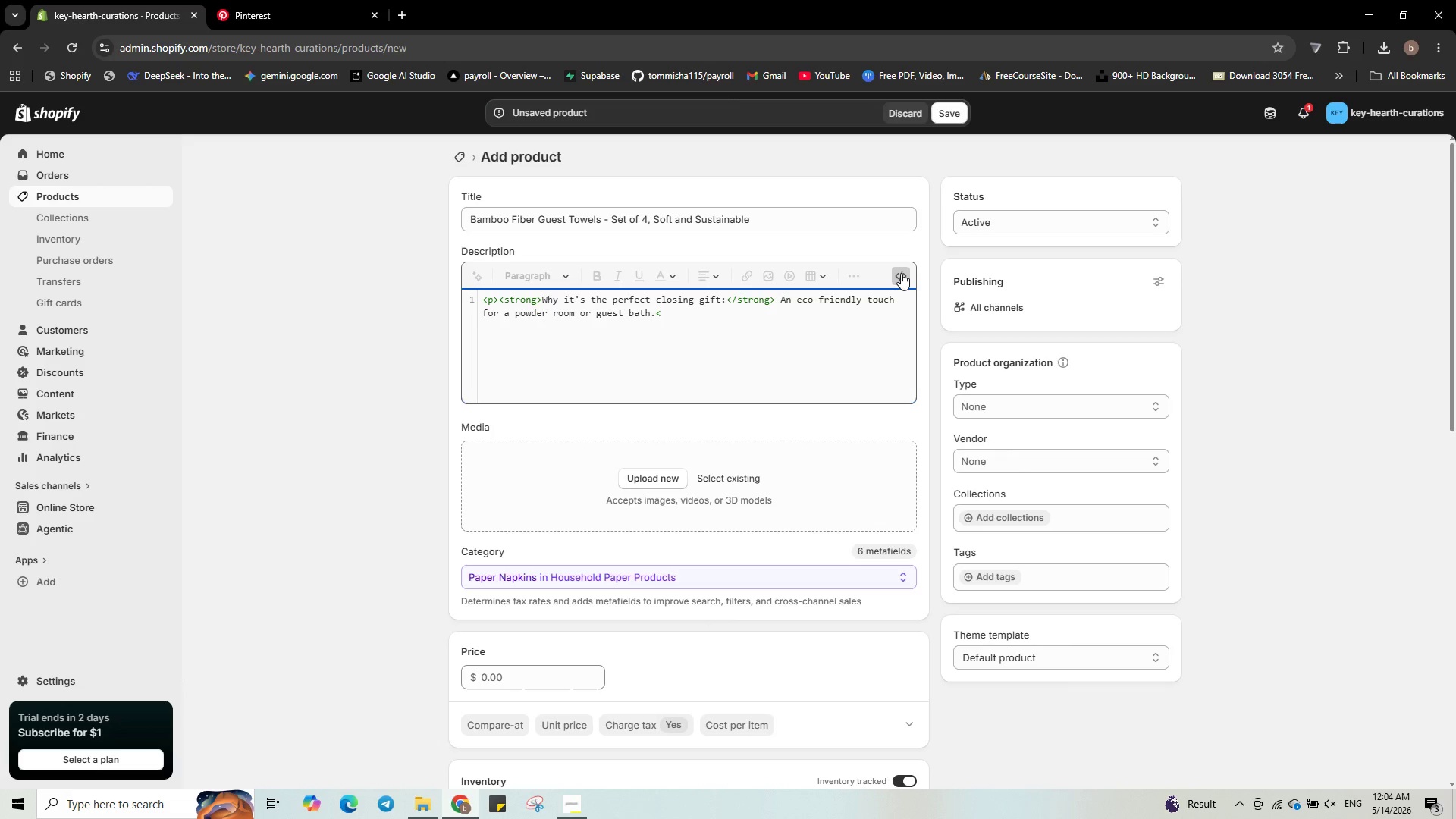 
key(Slash)
 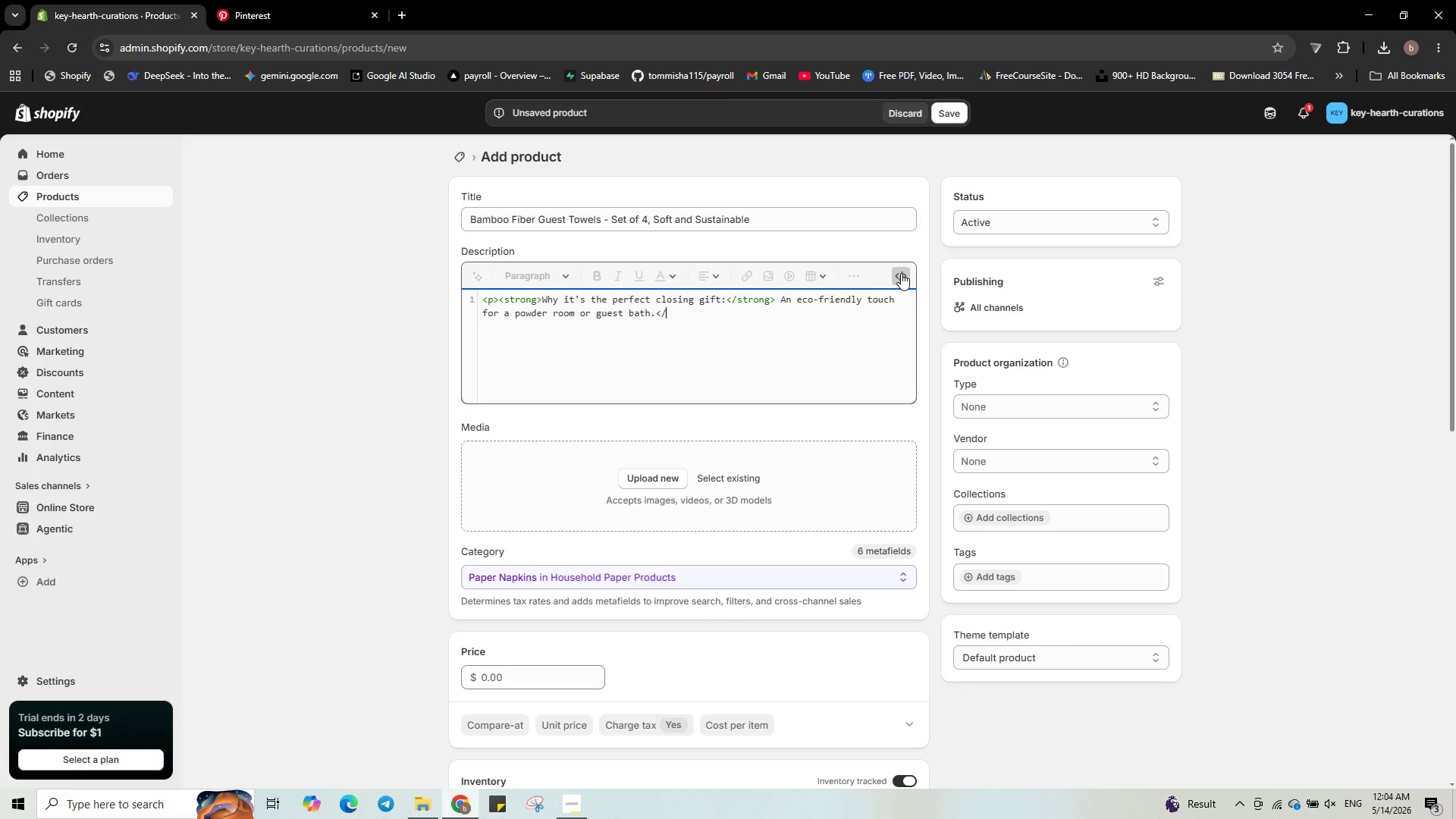 
key(P)
 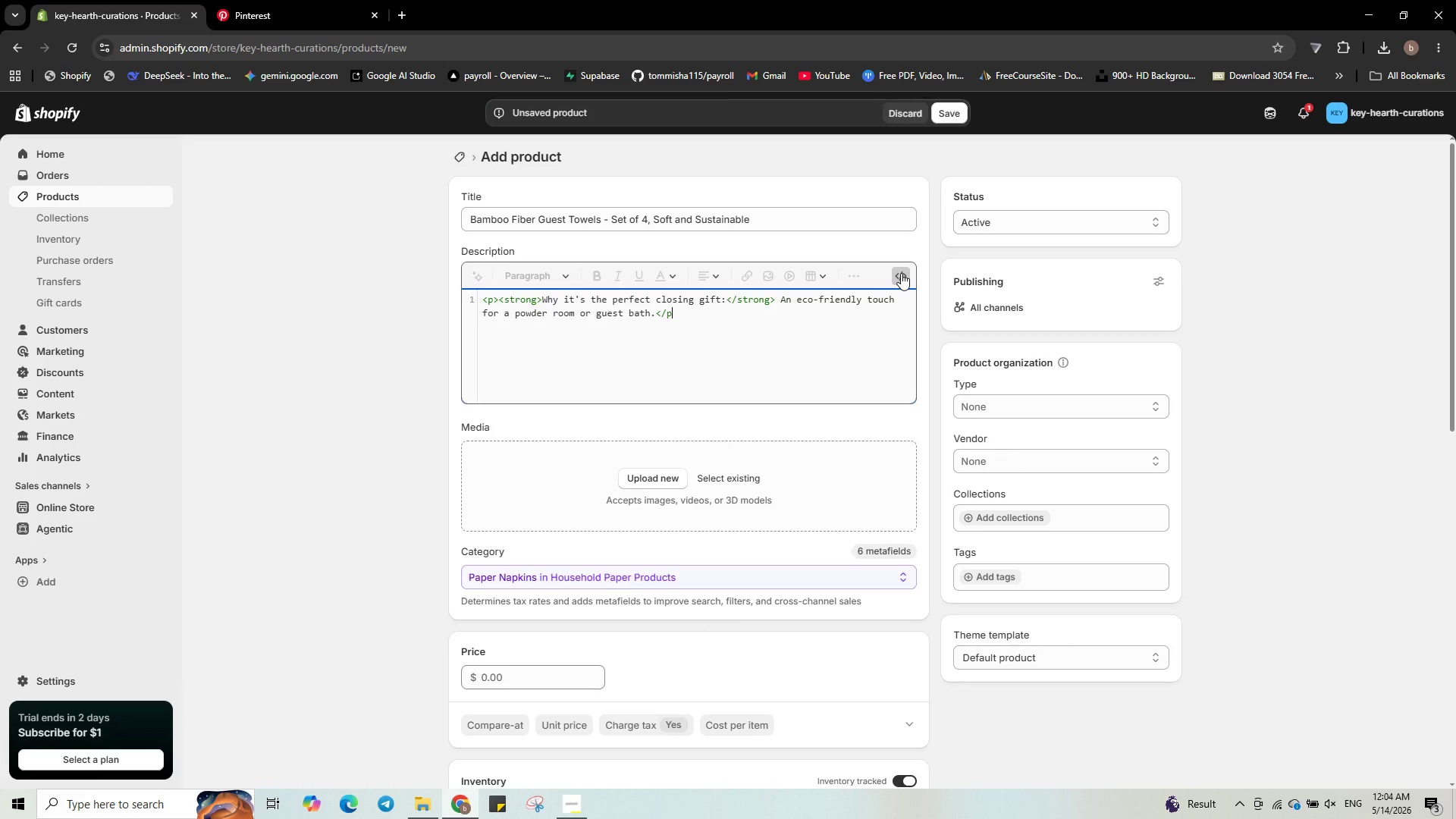 
key(Shift+Period)
 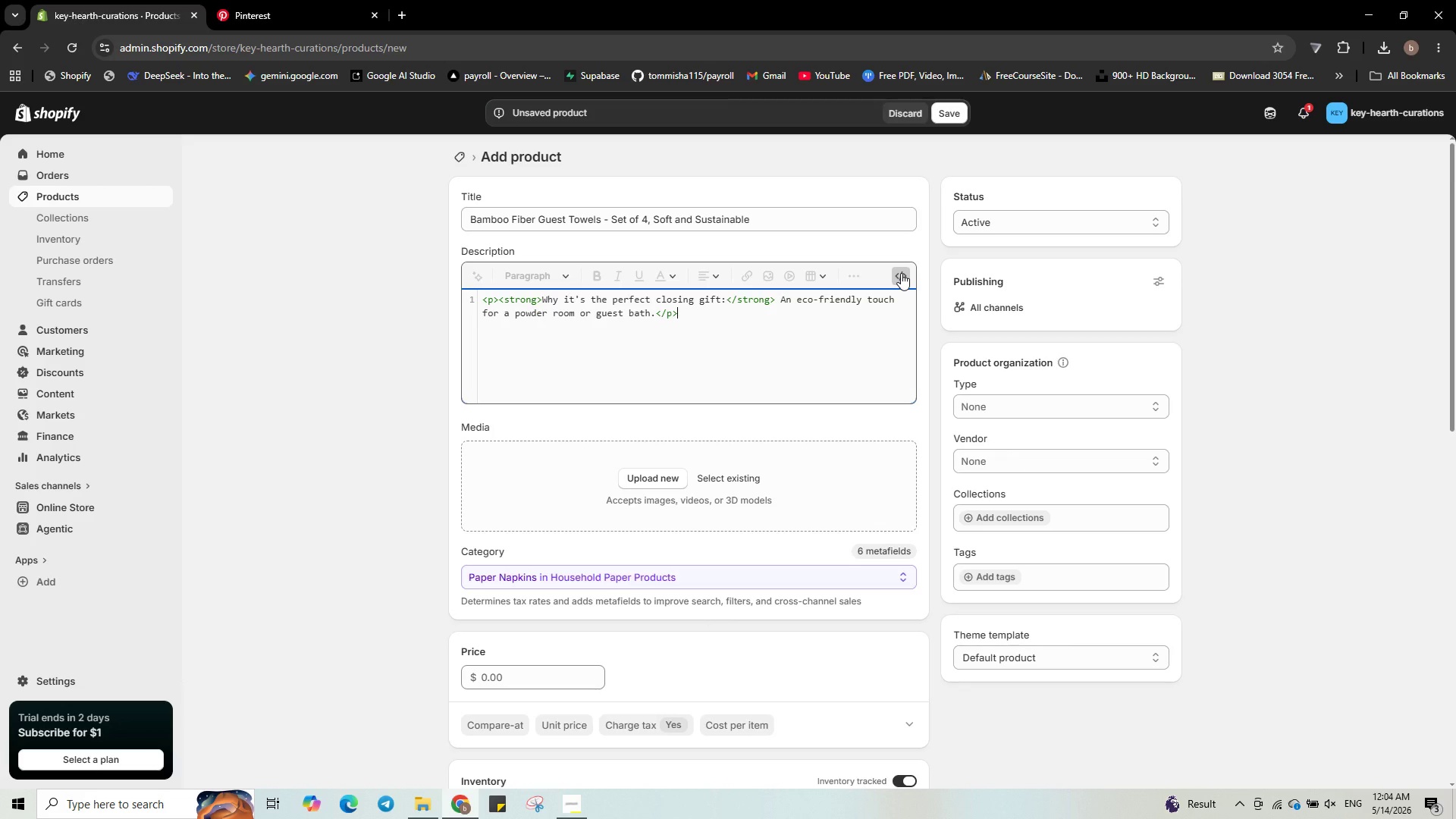 
key(Enter)
 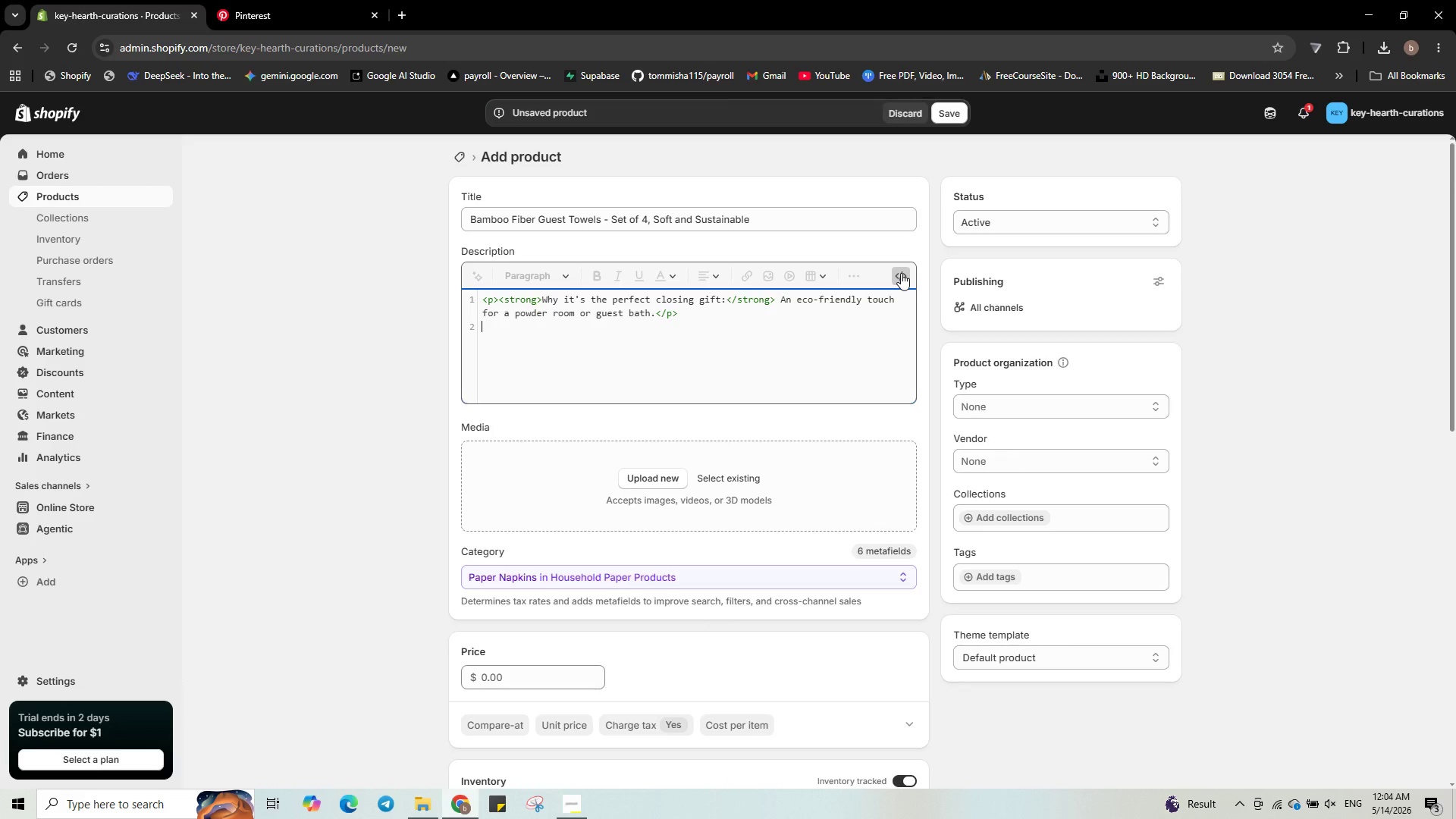 
type(<p><strong>What makes it luxury:</strong>)
 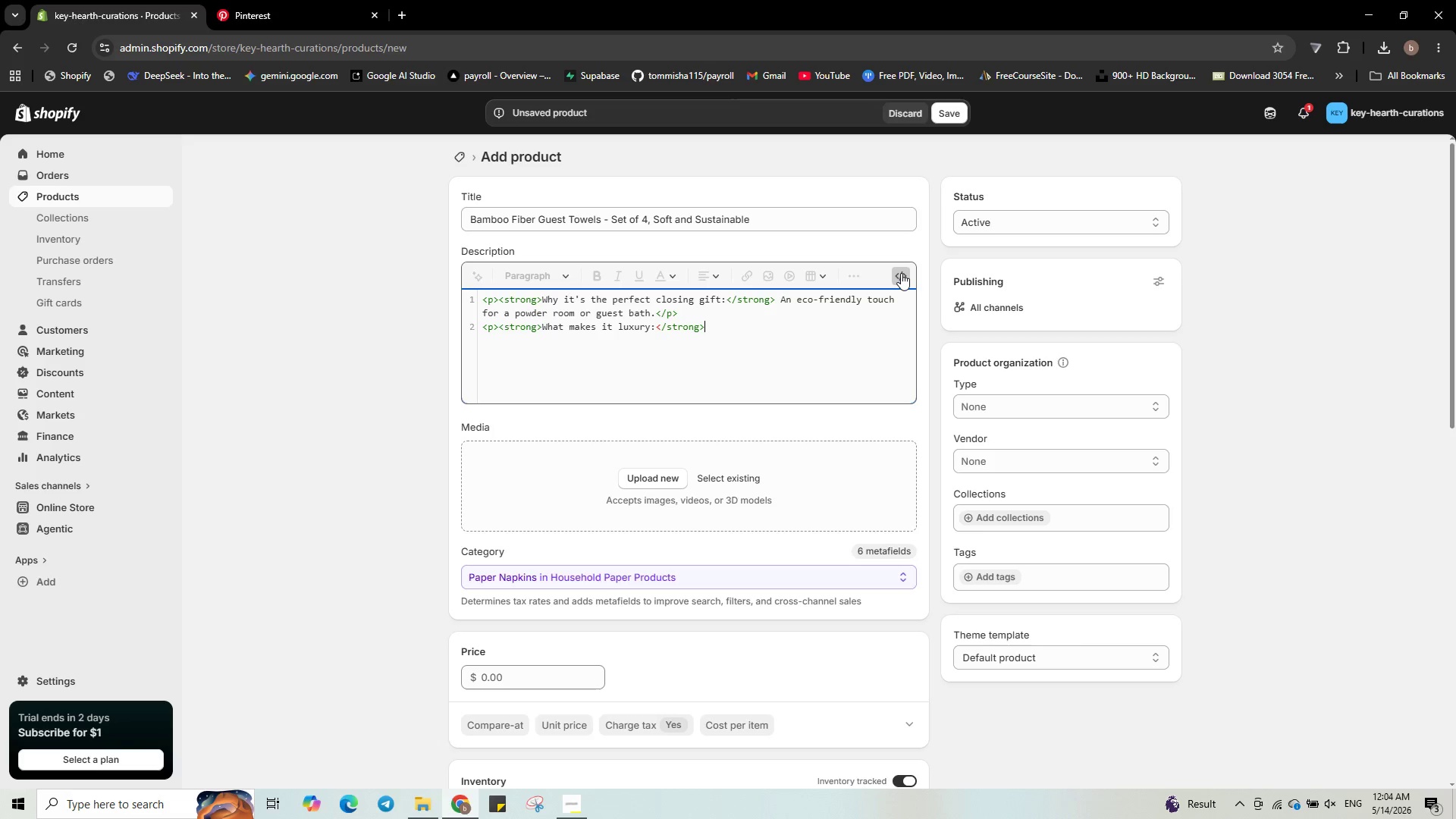 
wait(6.08)
 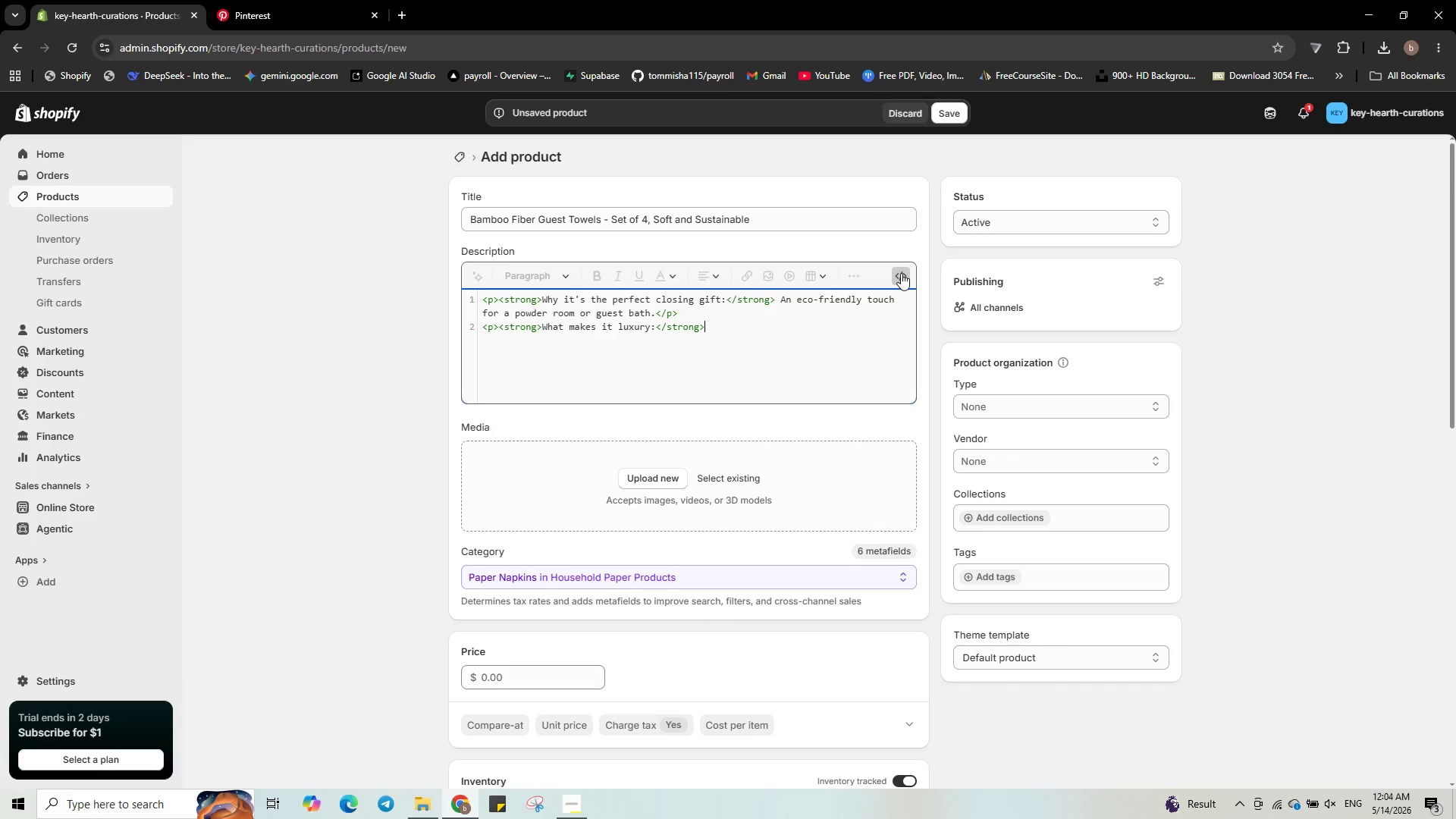 
type( 10% bamboo viscose, high)
 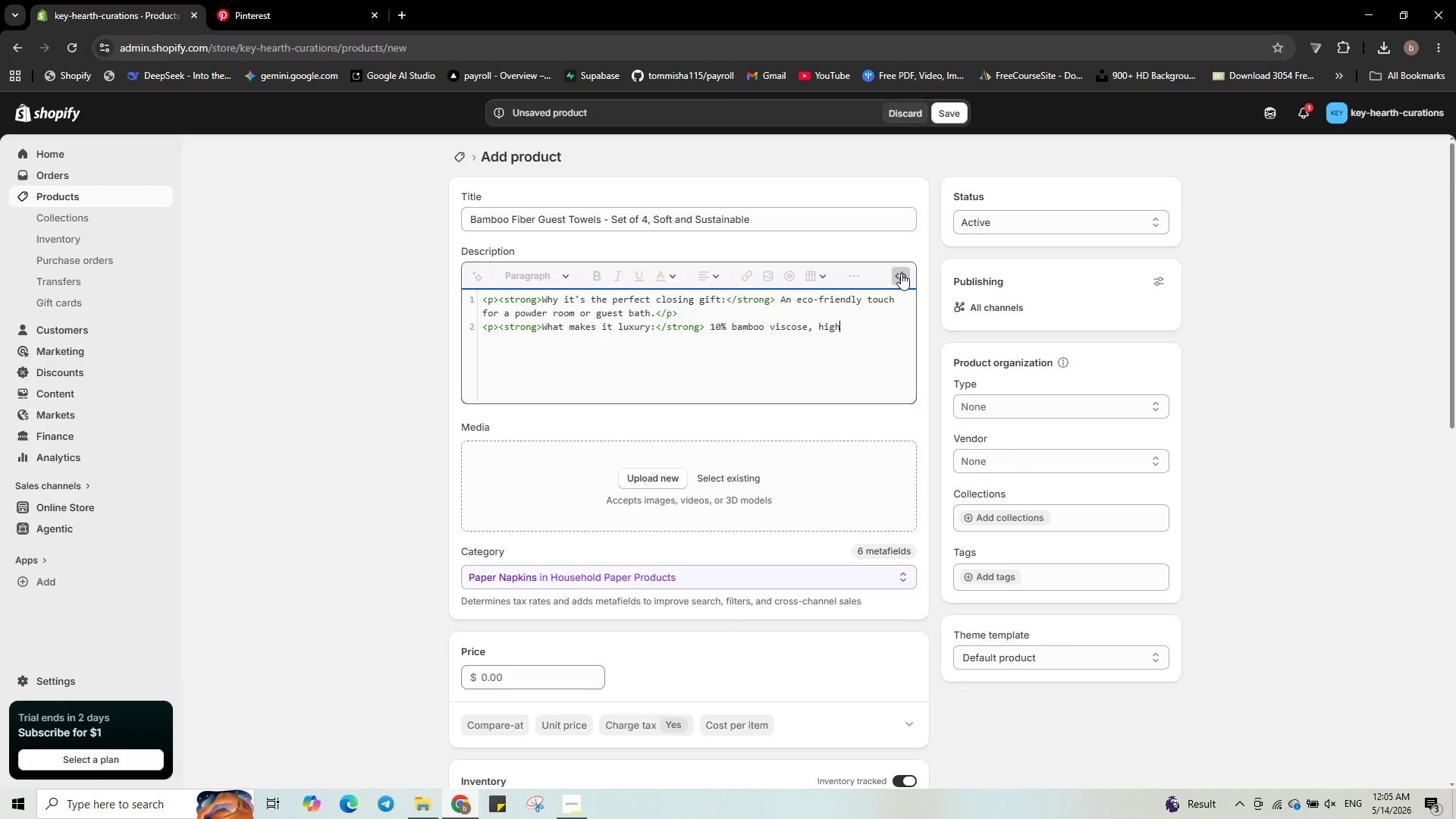 
type(ly )
 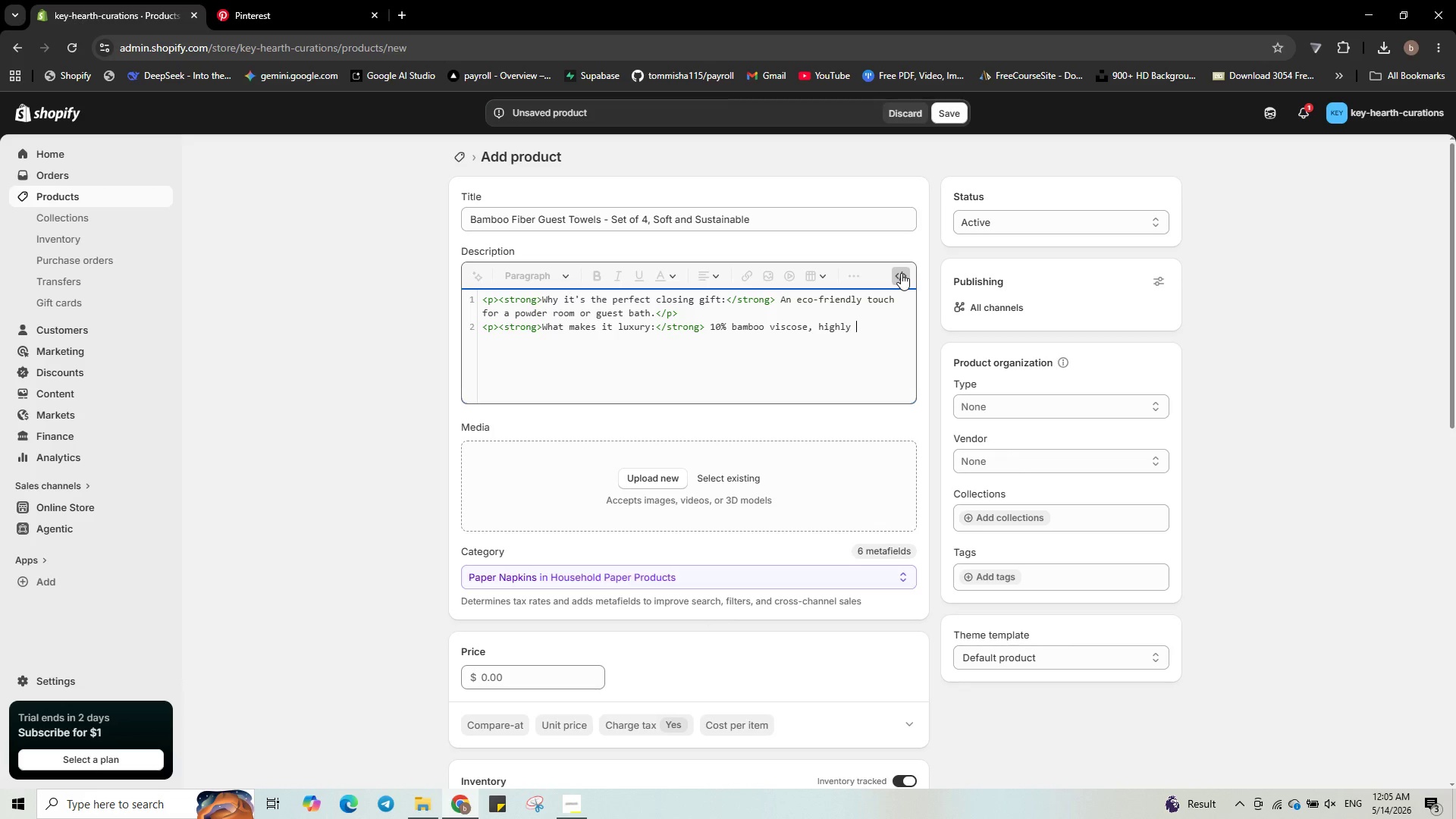 
type(absorebent )
key(Backspace)
type(, )
 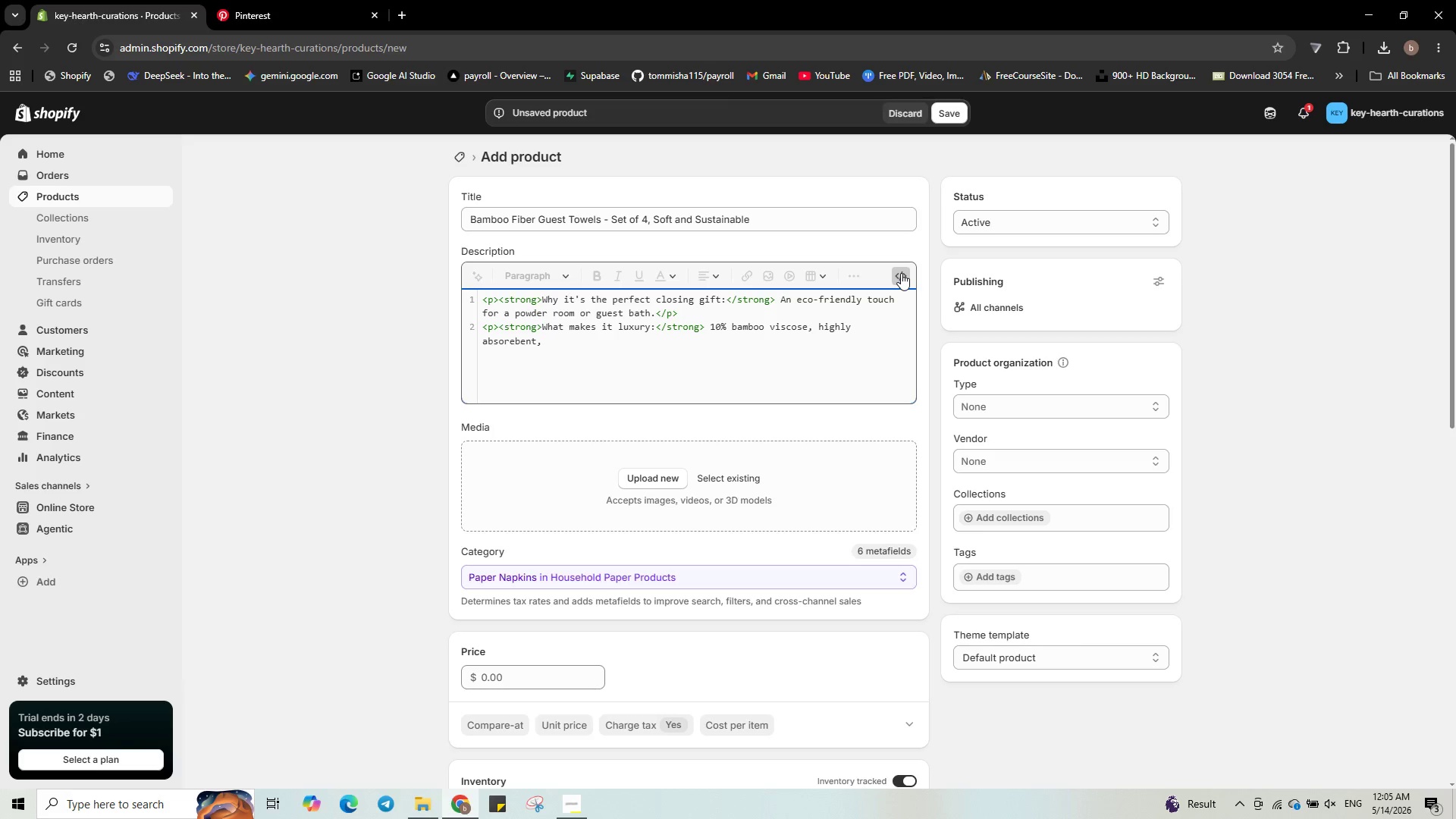 
wait(5.53)
 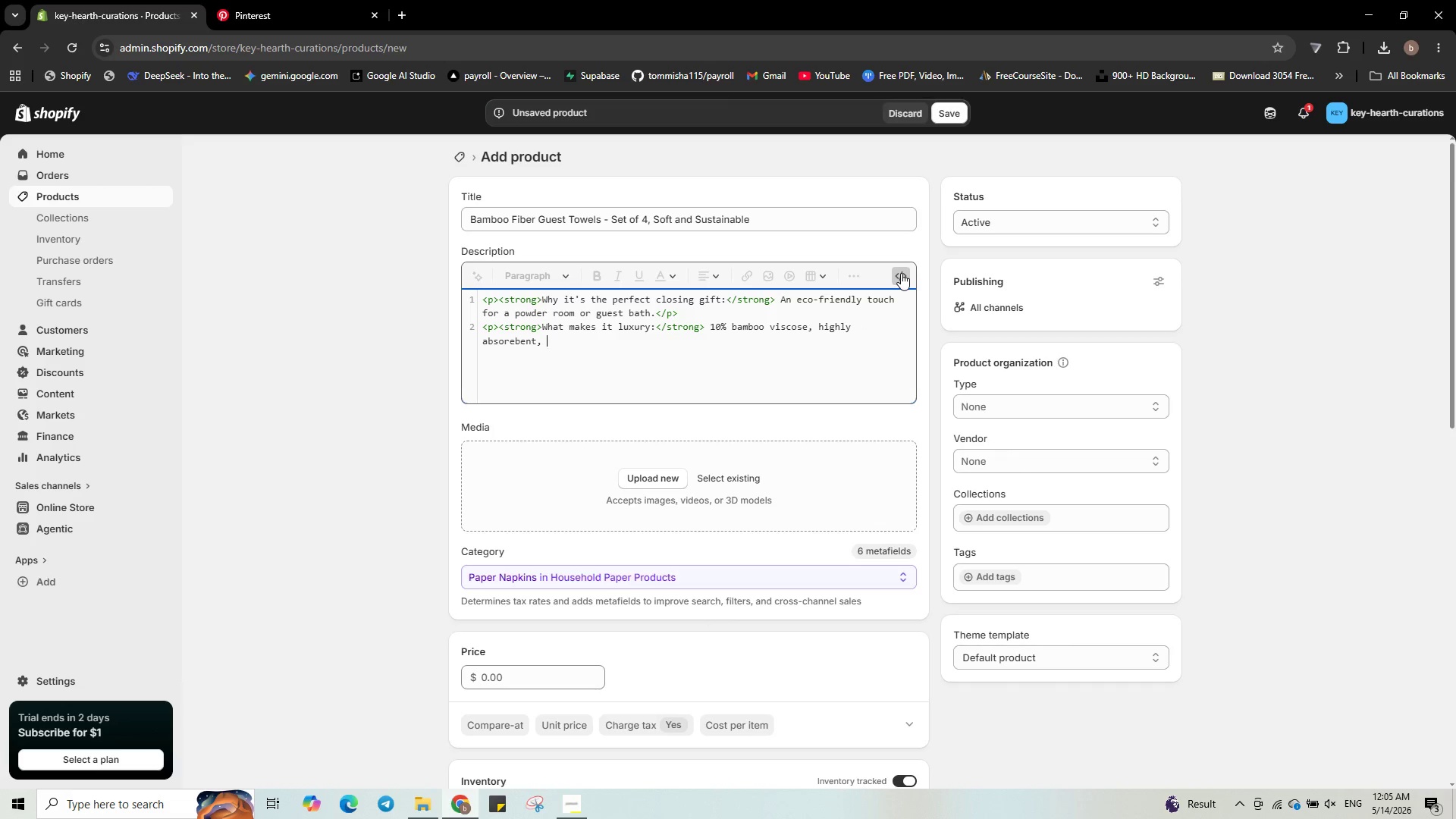 
type(machine washable )
key(Backspace)
type(.,/p>)
 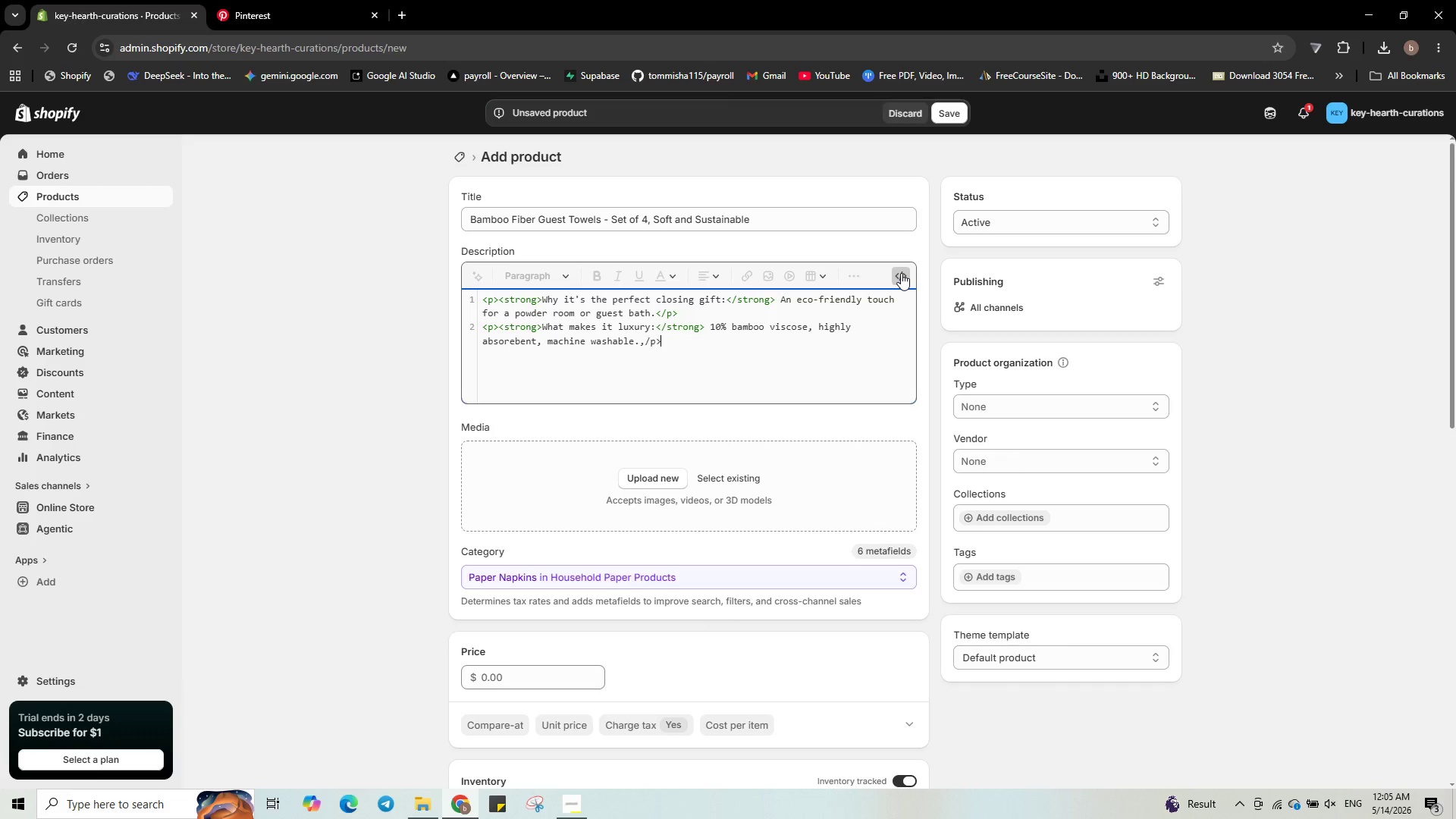 
key(Control+ArrowLeft)
 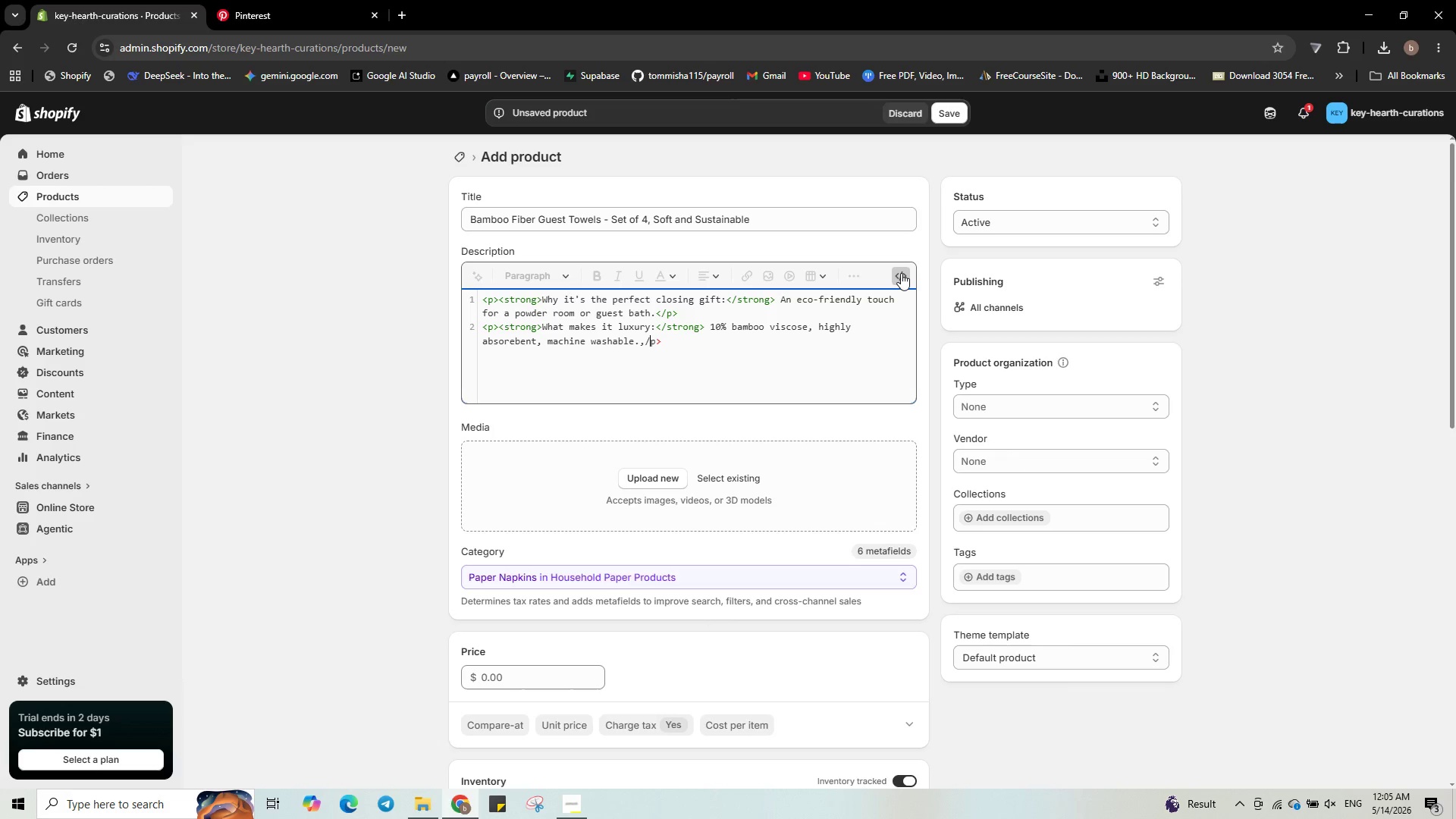 
key(Control+ArrowLeft)
 